 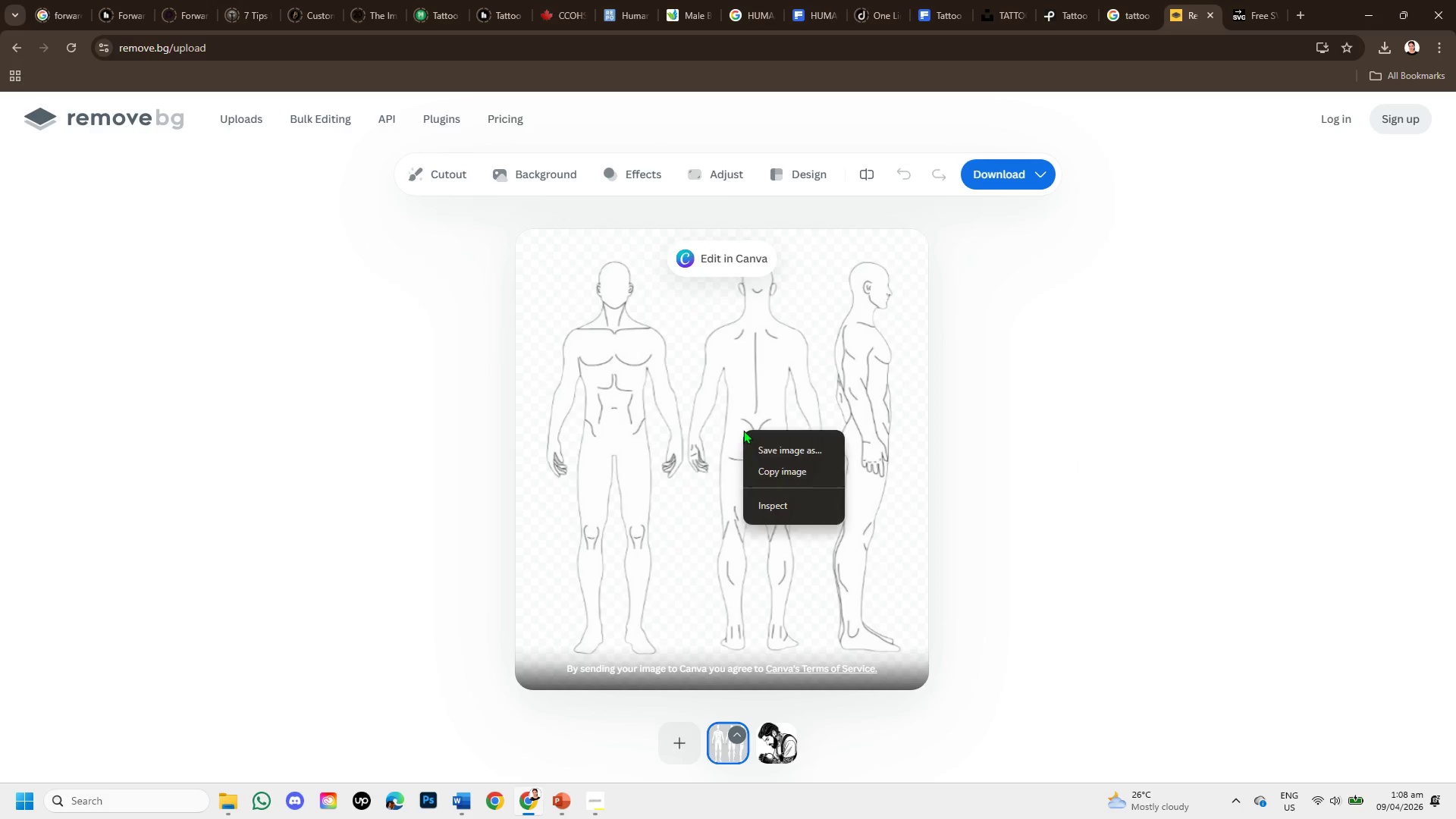 
left_click([774, 469])
 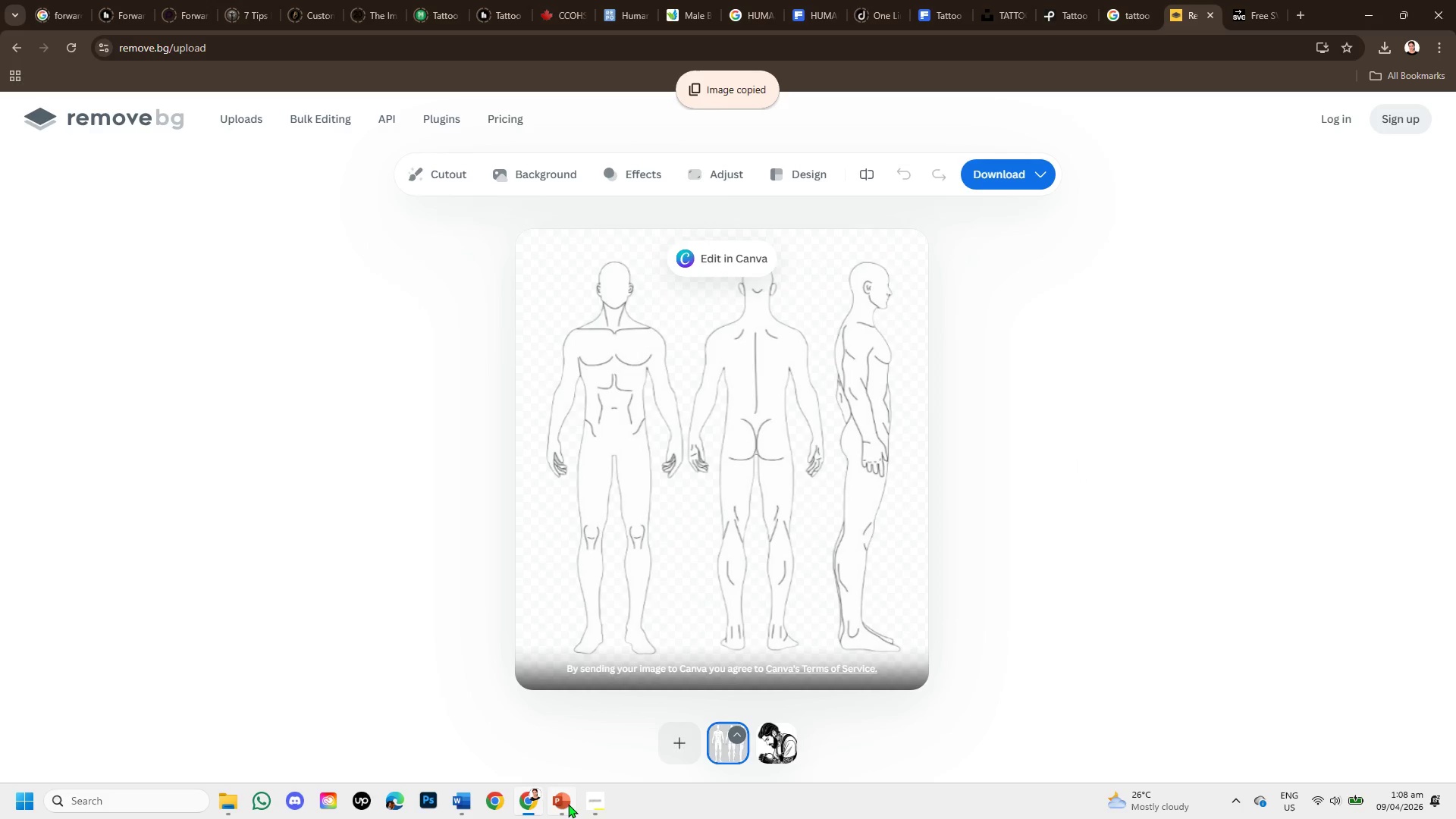 
left_click([562, 803])
 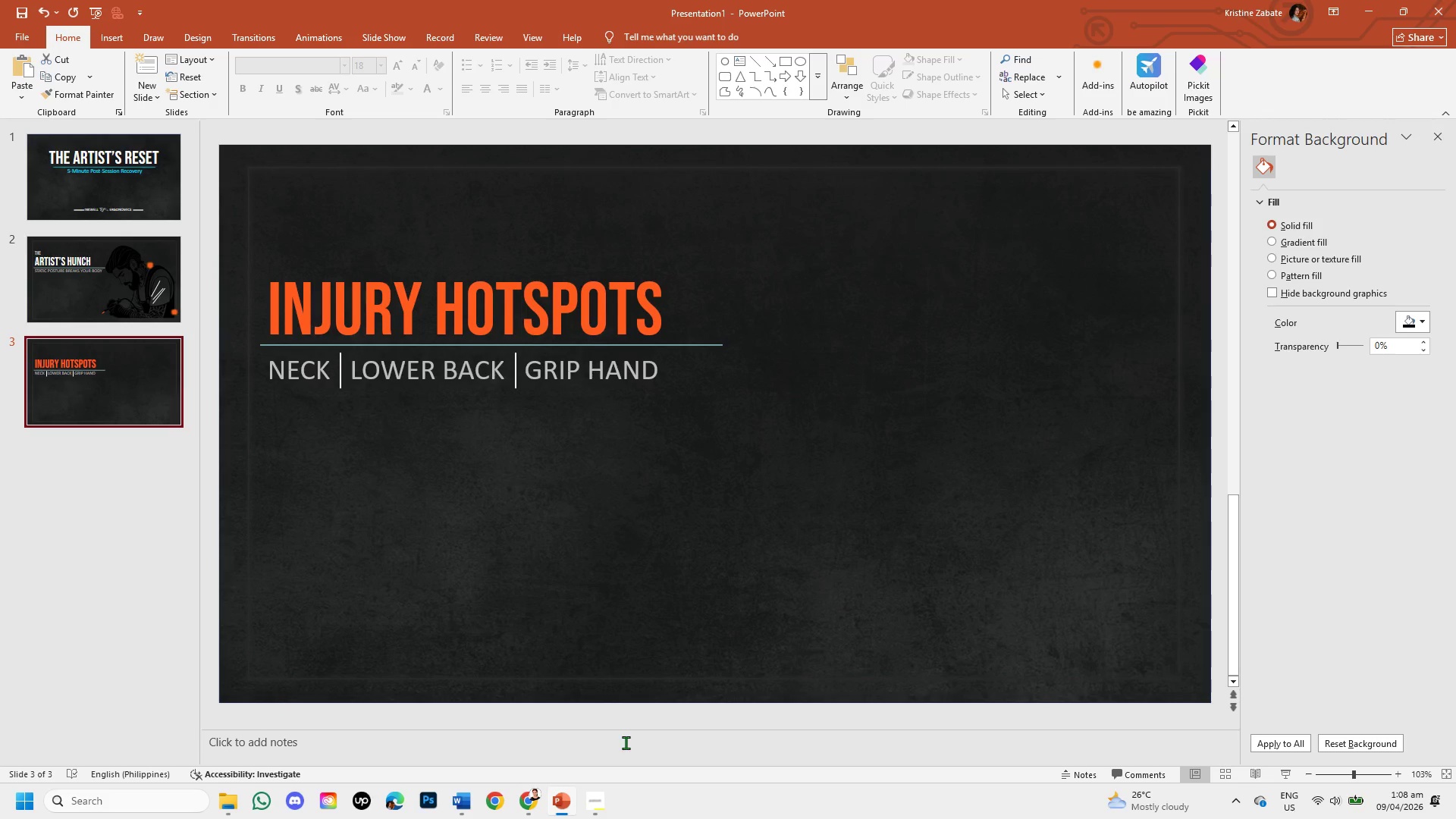 
key(Control+V)
 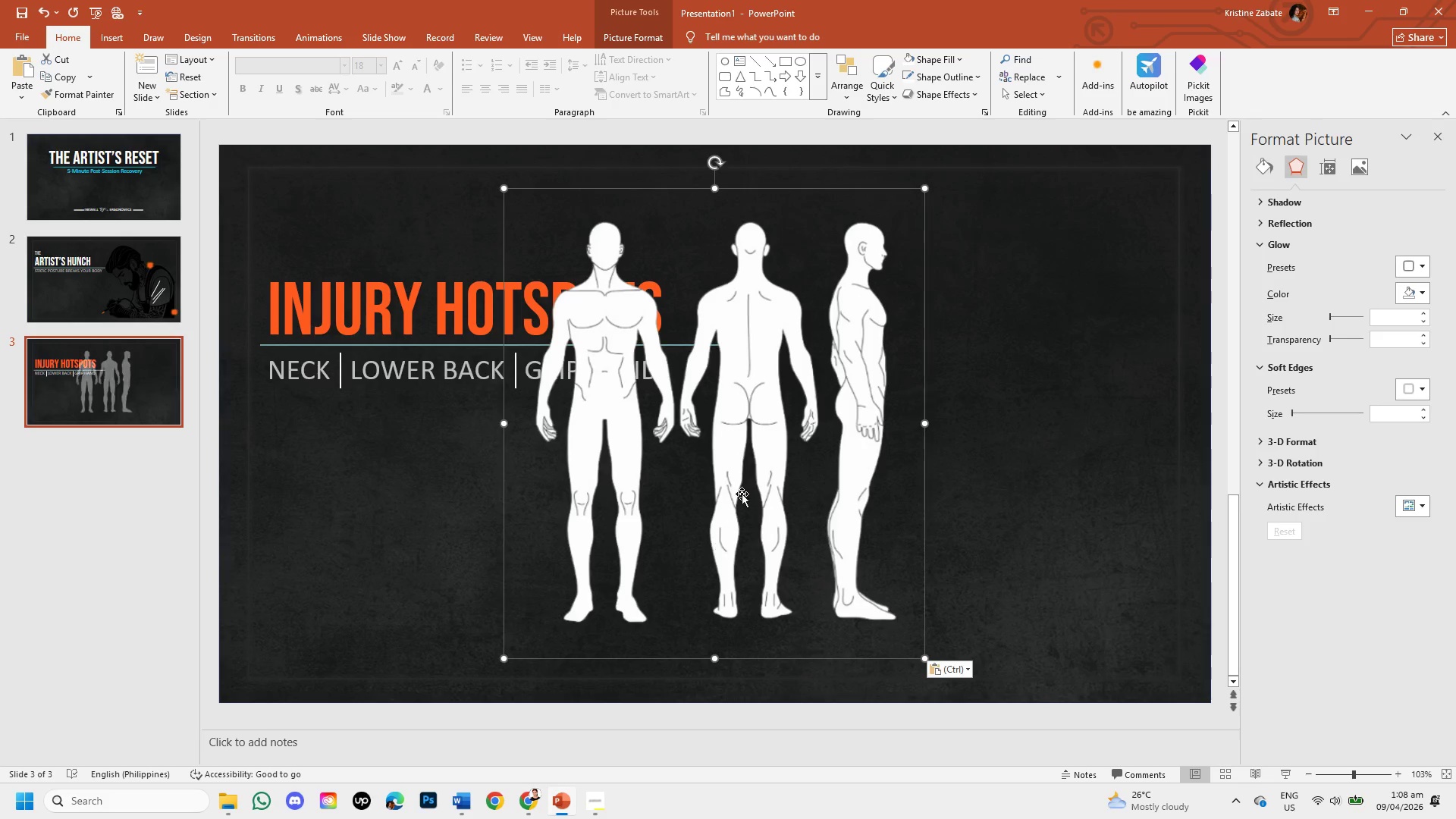 
left_click_drag(start_coordinate=[762, 444], to_coordinate=[965, 455])
 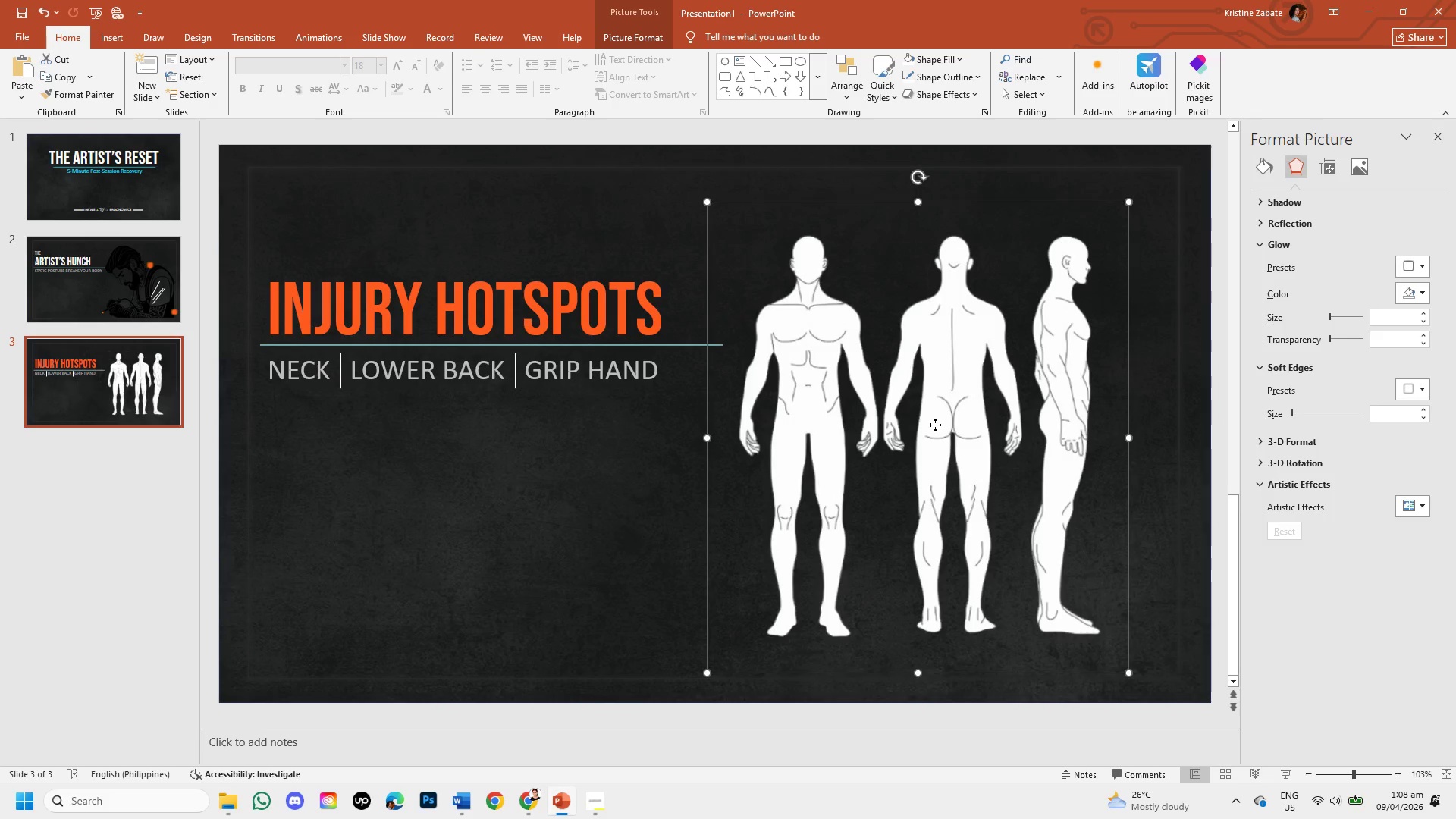 
double_click([935, 425])
 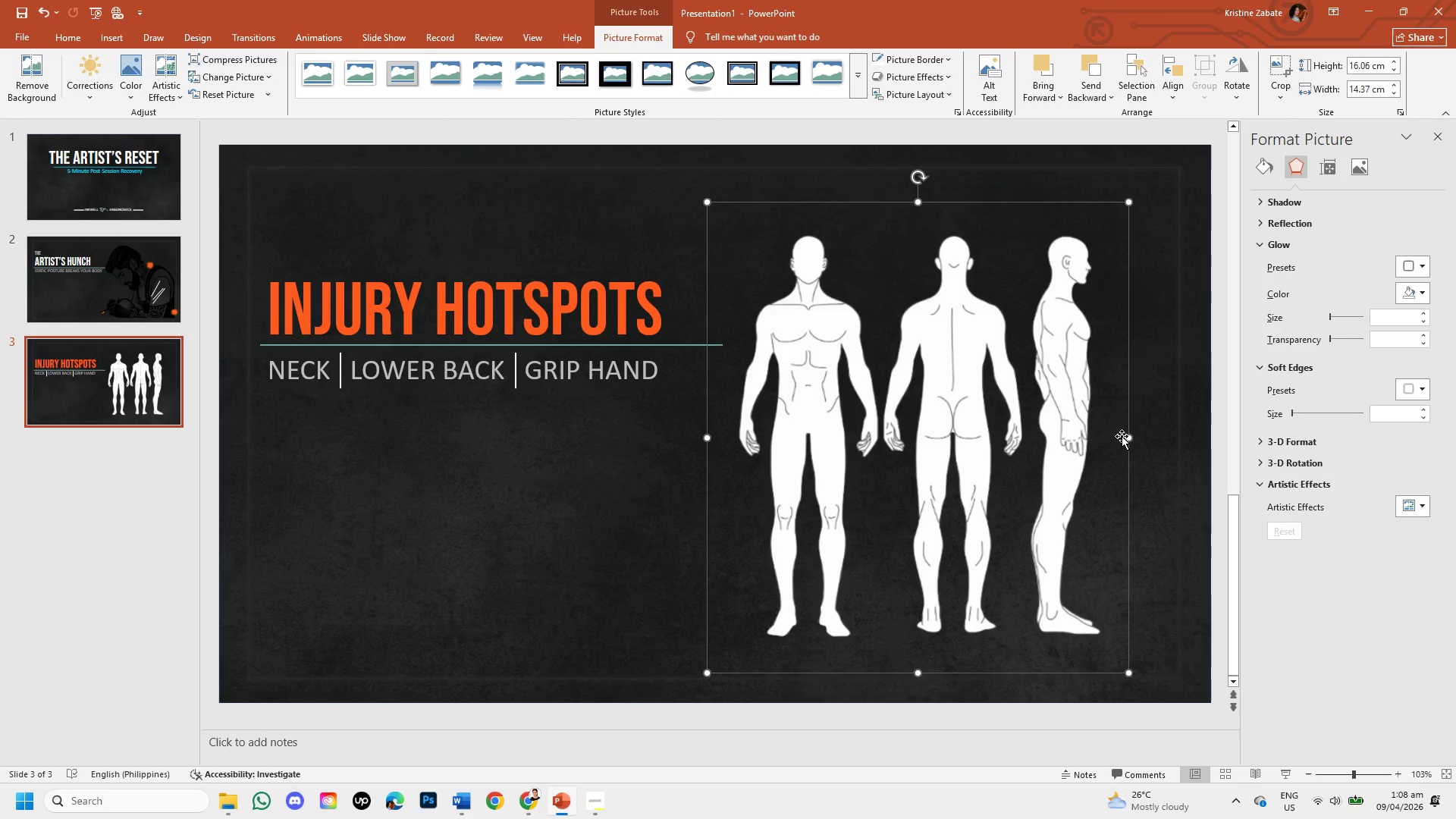 
left_click_drag(start_coordinate=[1128, 436], to_coordinate=[1057, 440])
 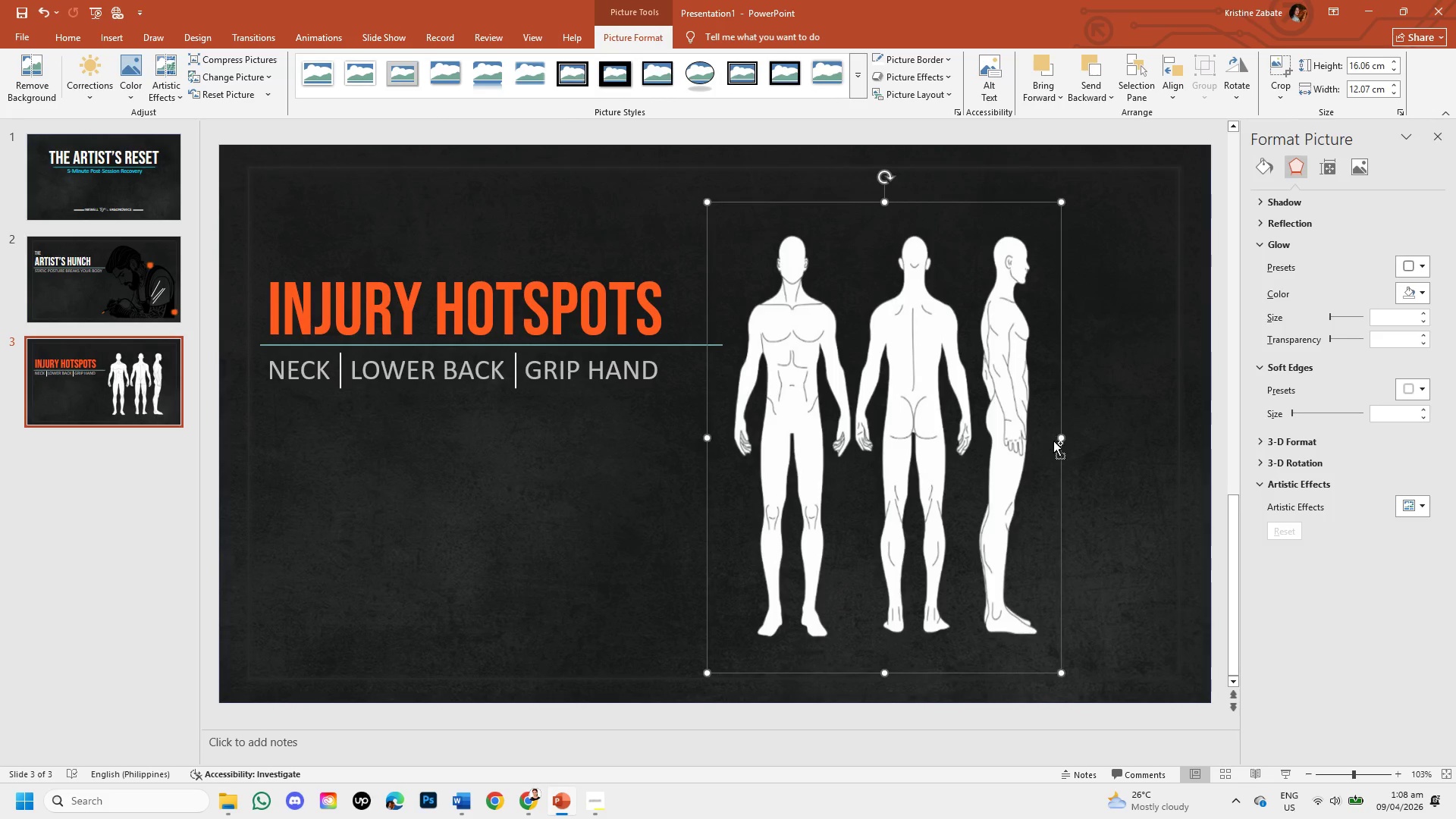 
key(Control+Z)
 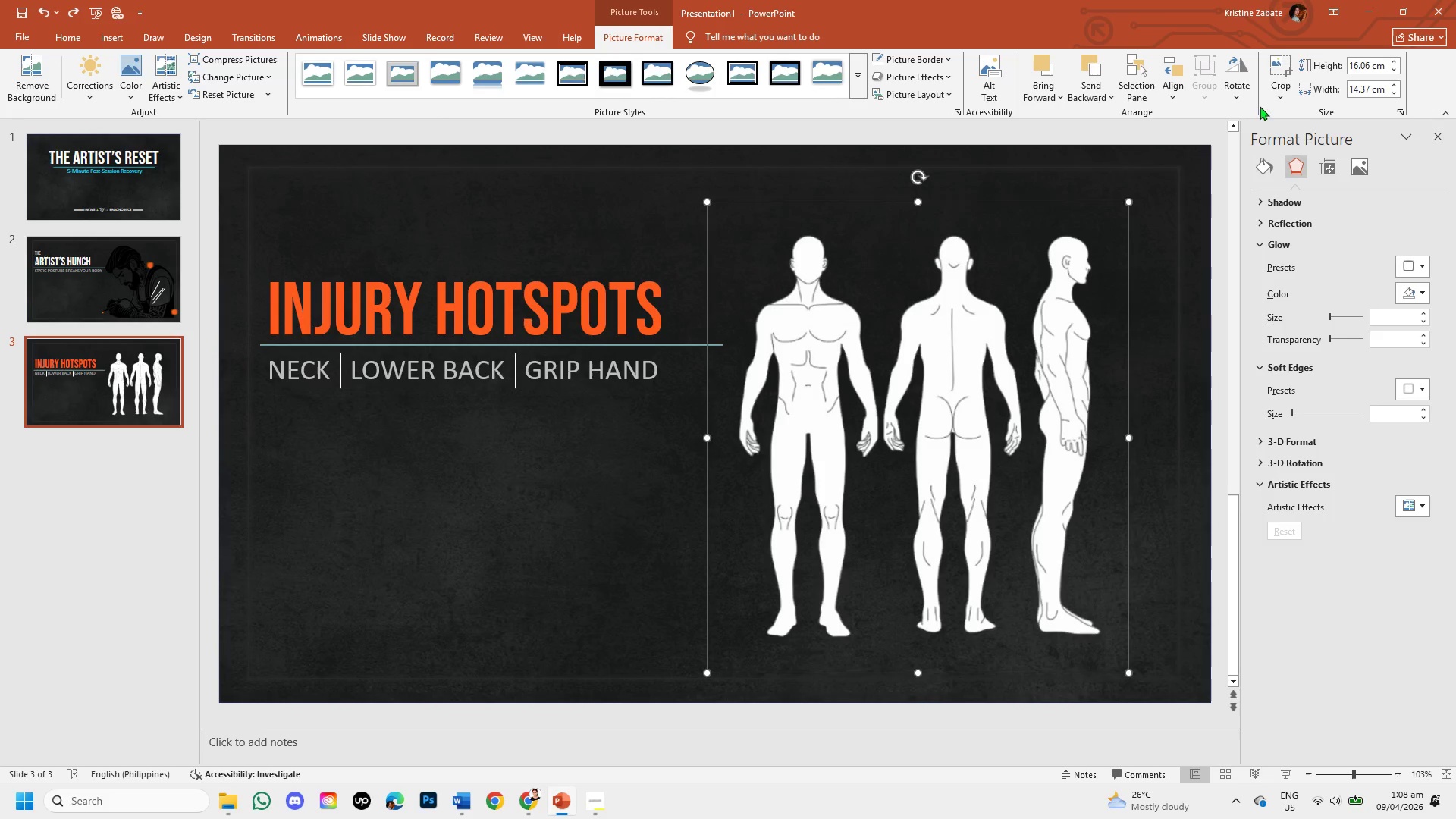 
left_click([1273, 86])
 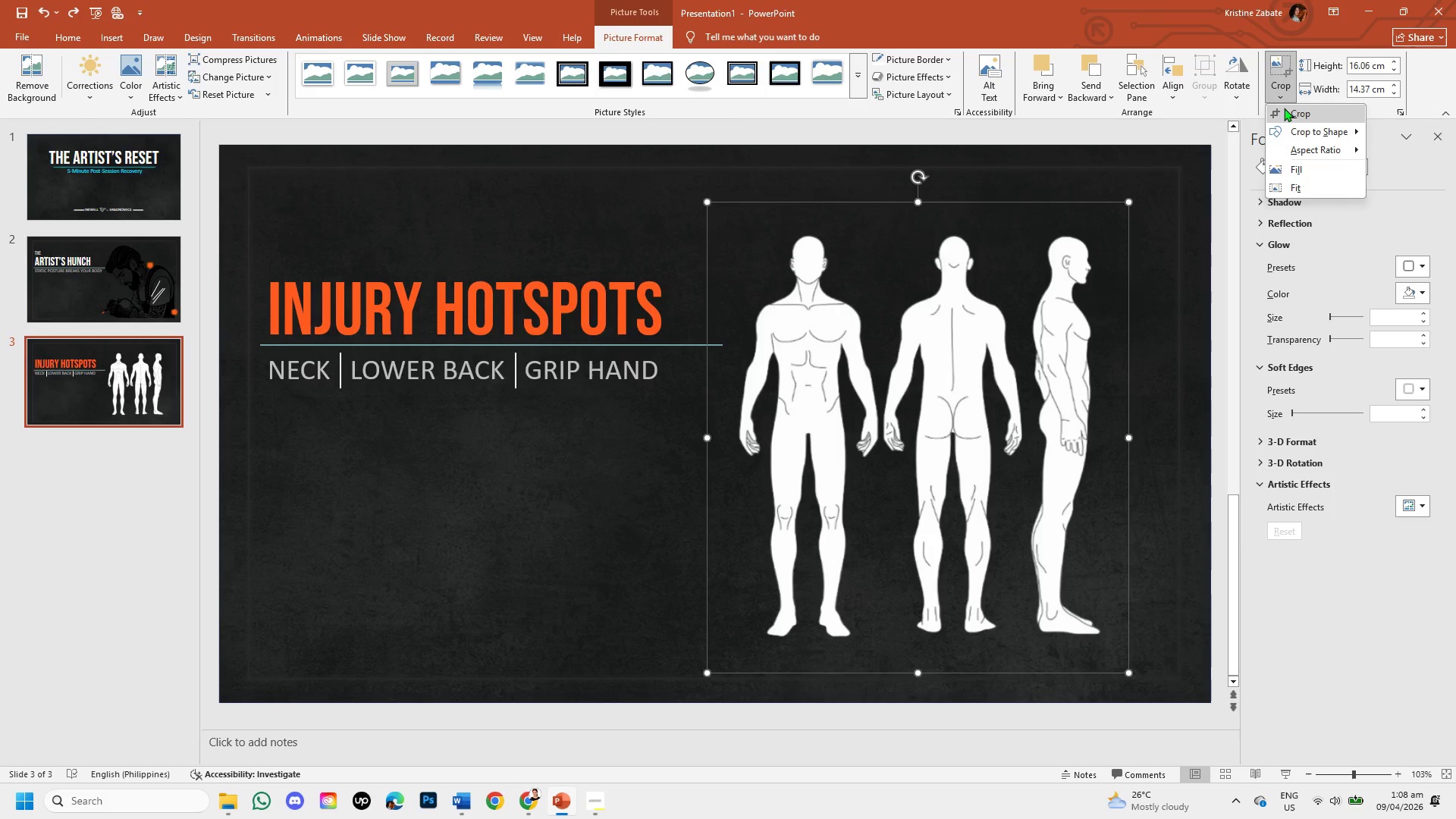 
left_click([1285, 108])
 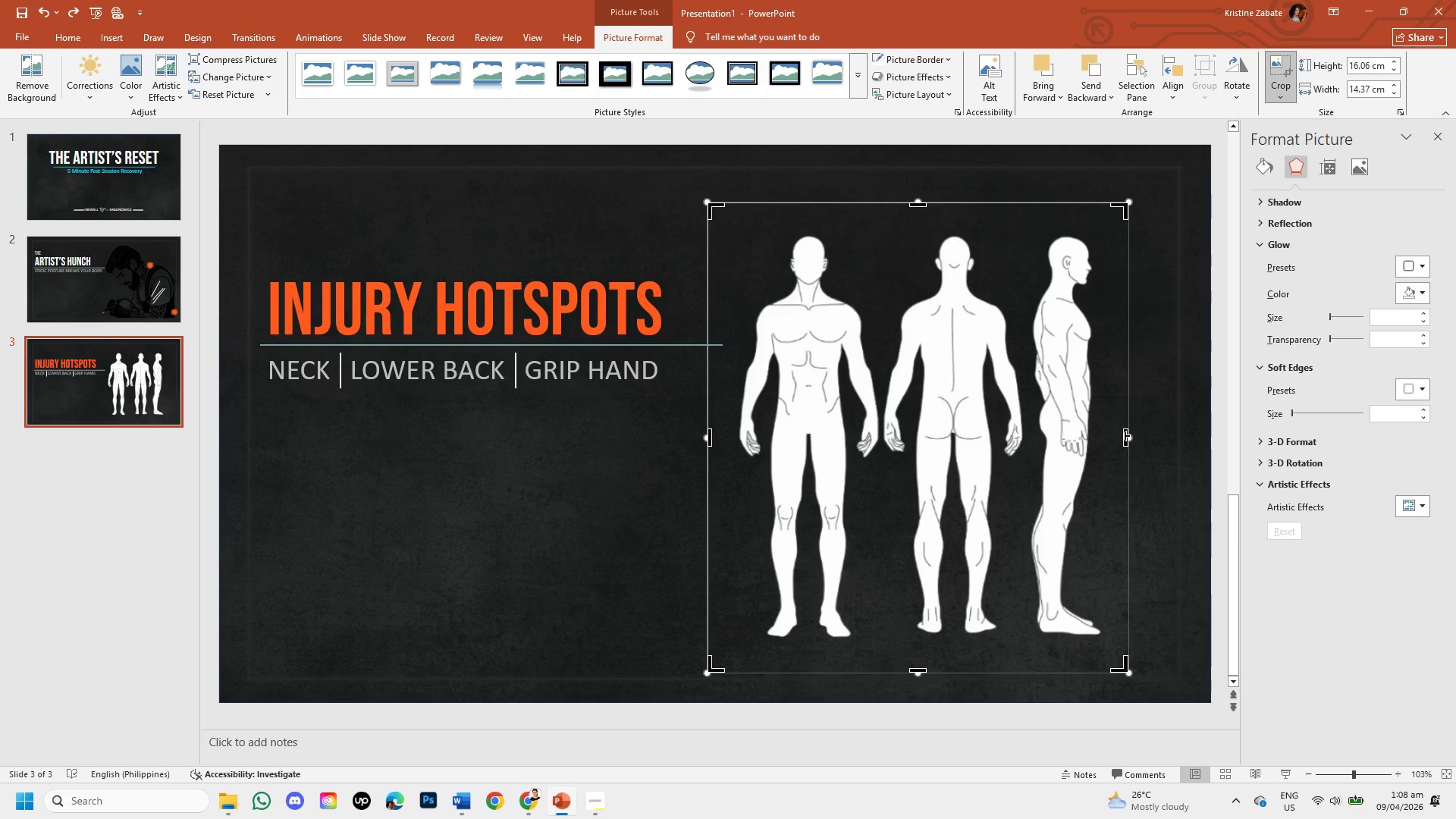 
left_click_drag(start_coordinate=[1125, 435], to_coordinate=[1028, 437])
 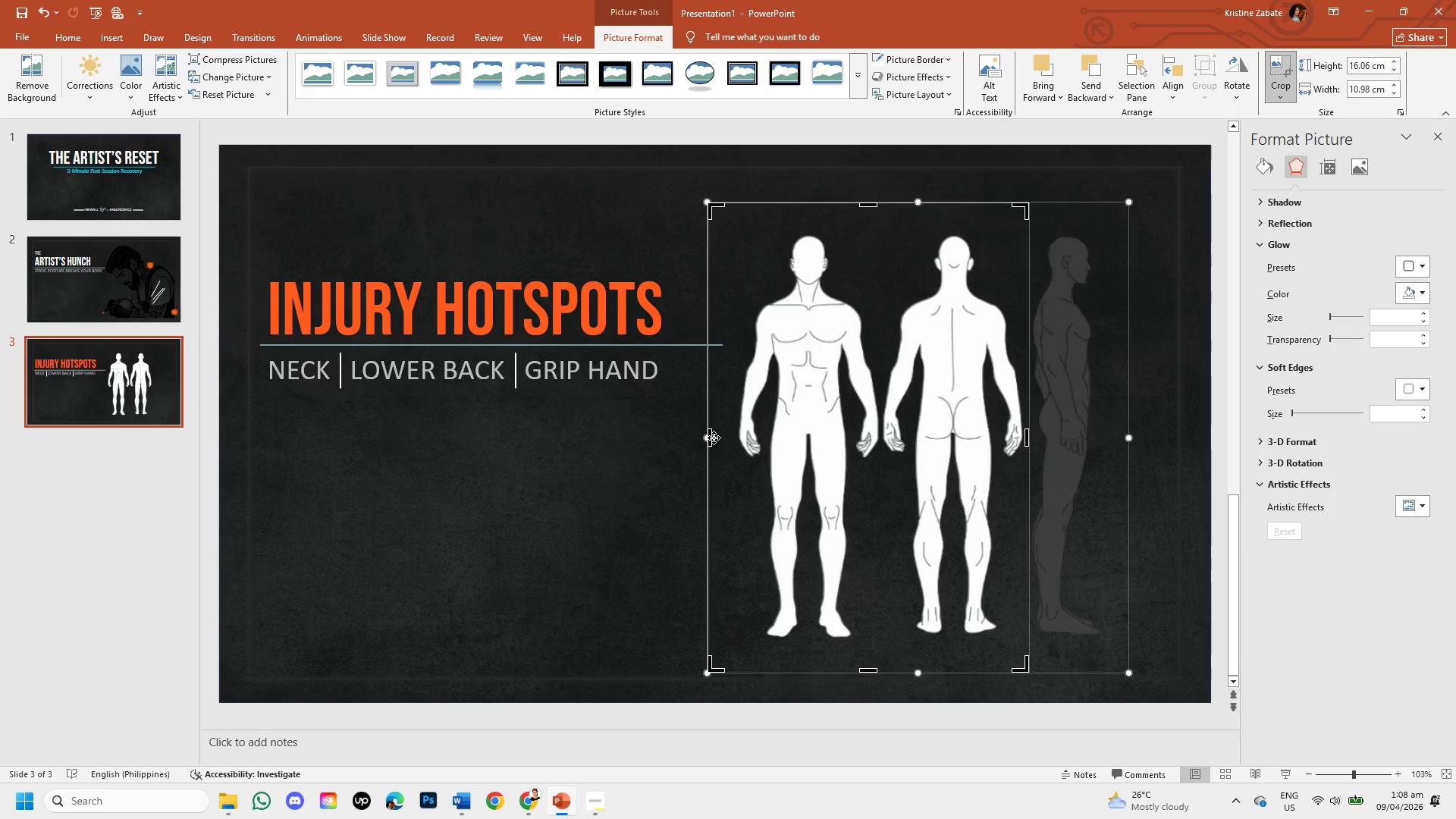 
left_click_drag(start_coordinate=[711, 438], to_coordinate=[881, 451])
 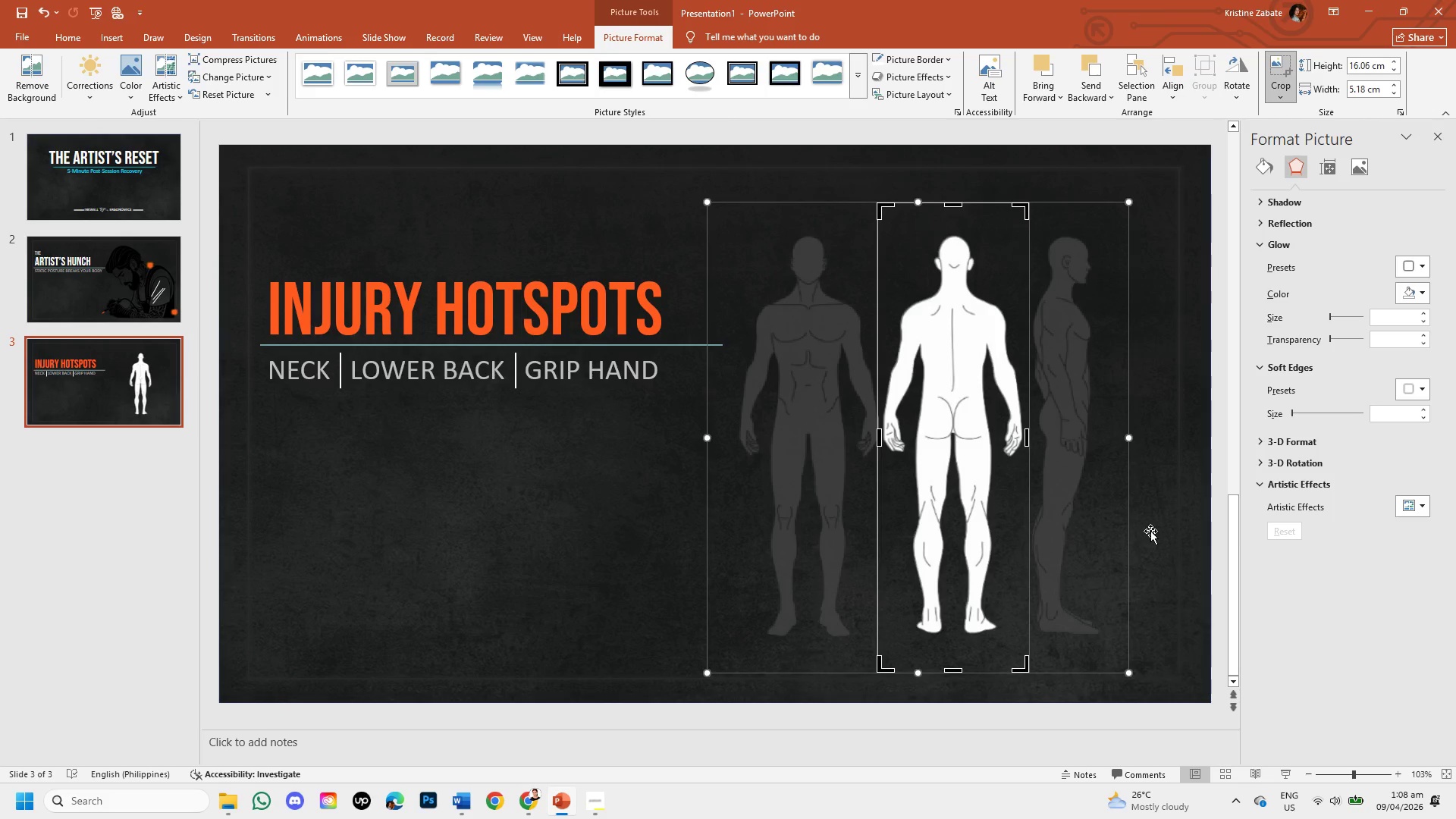 
left_click([1150, 531])
 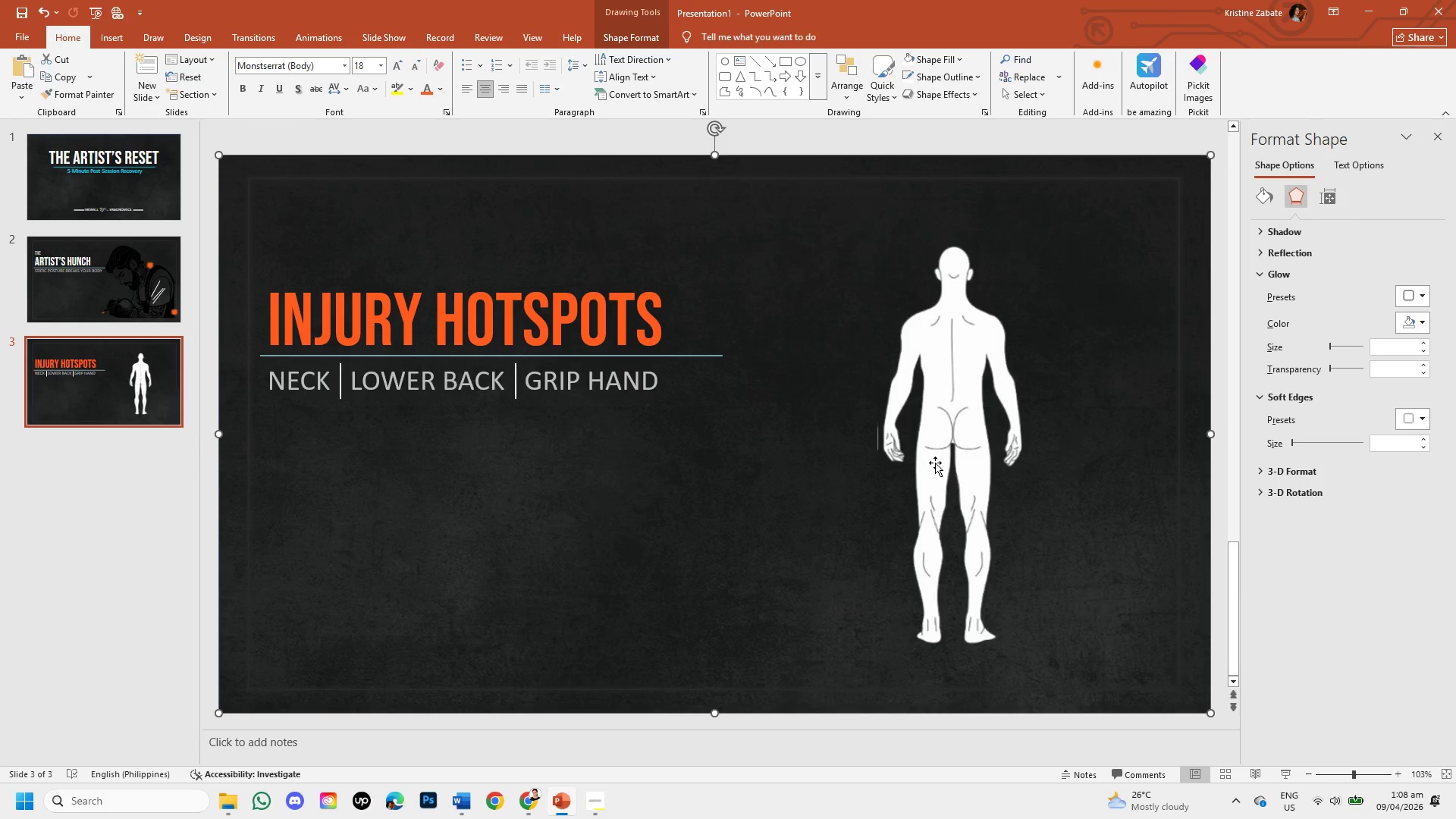 
left_click([938, 441])
 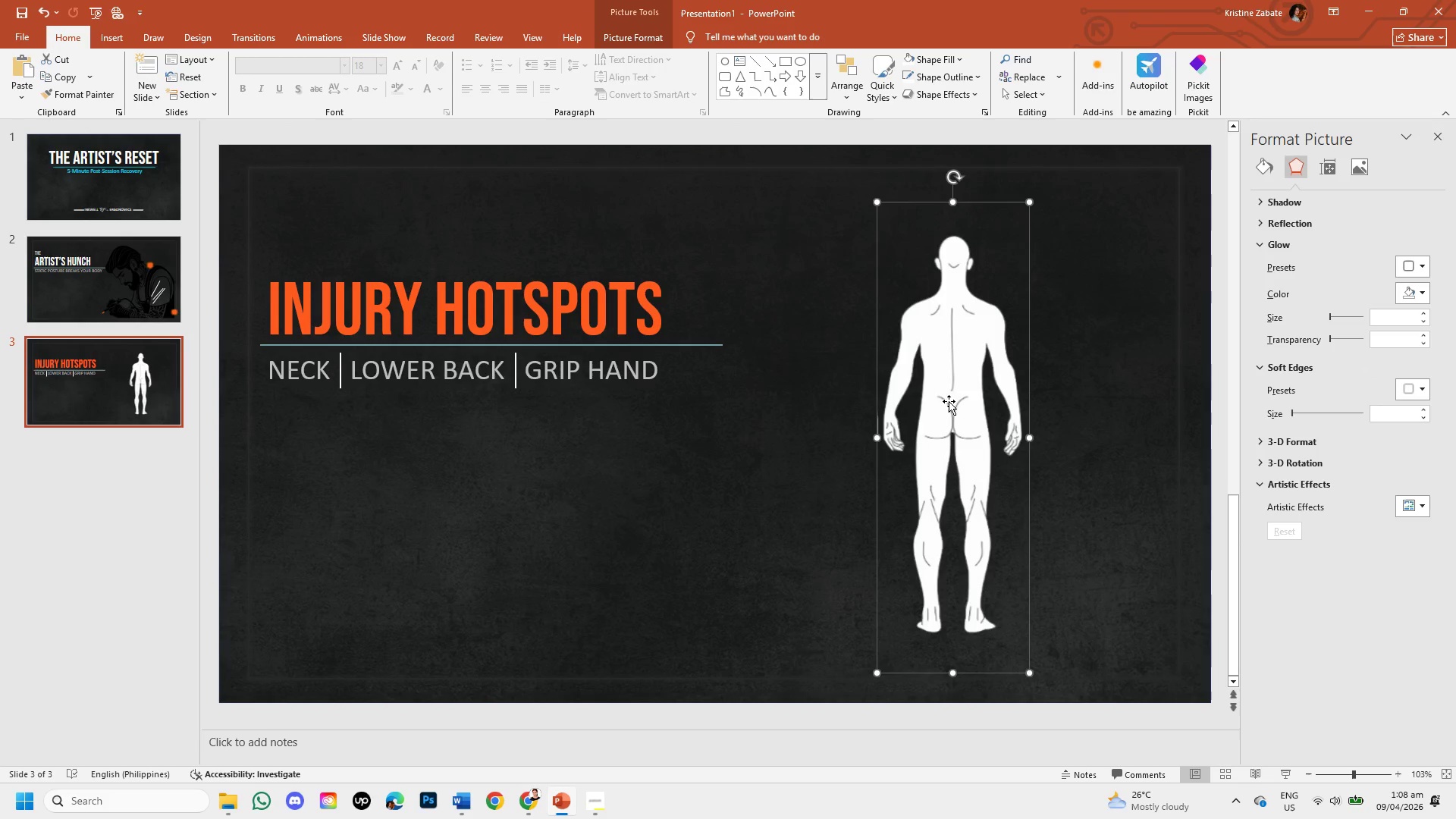 
double_click([945, 406])
 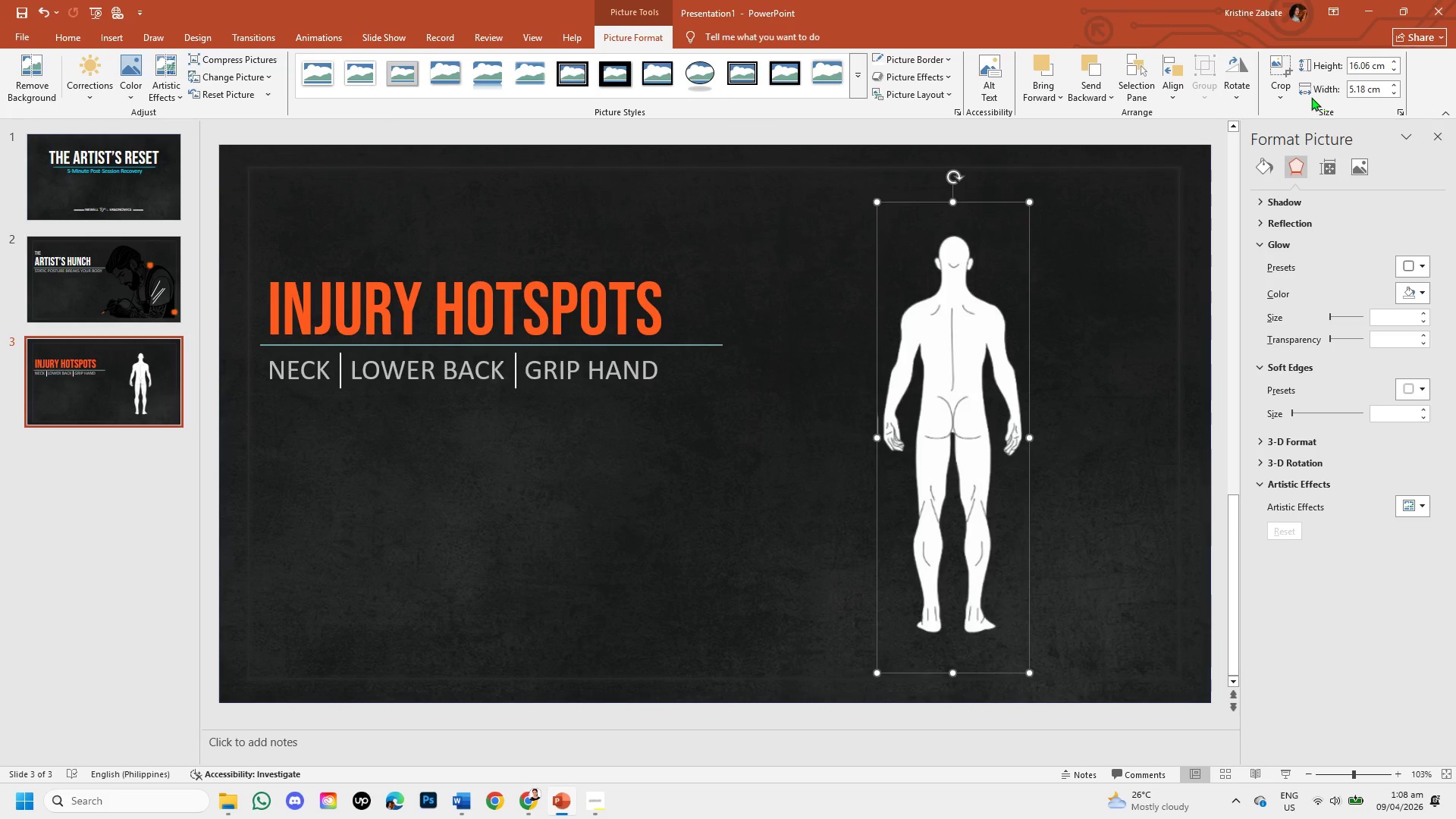 
left_click([1287, 89])
 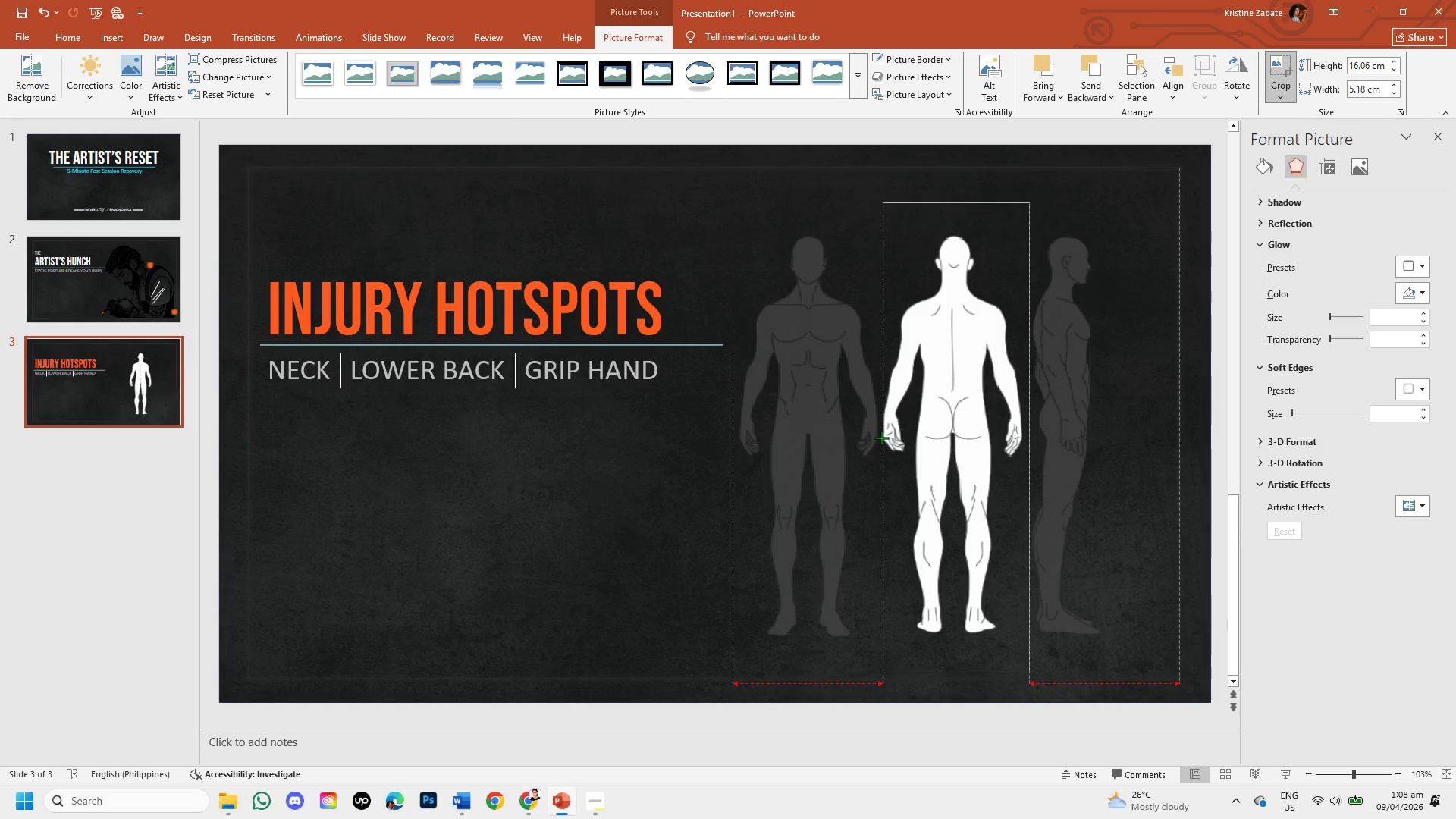 
wait(6.61)
 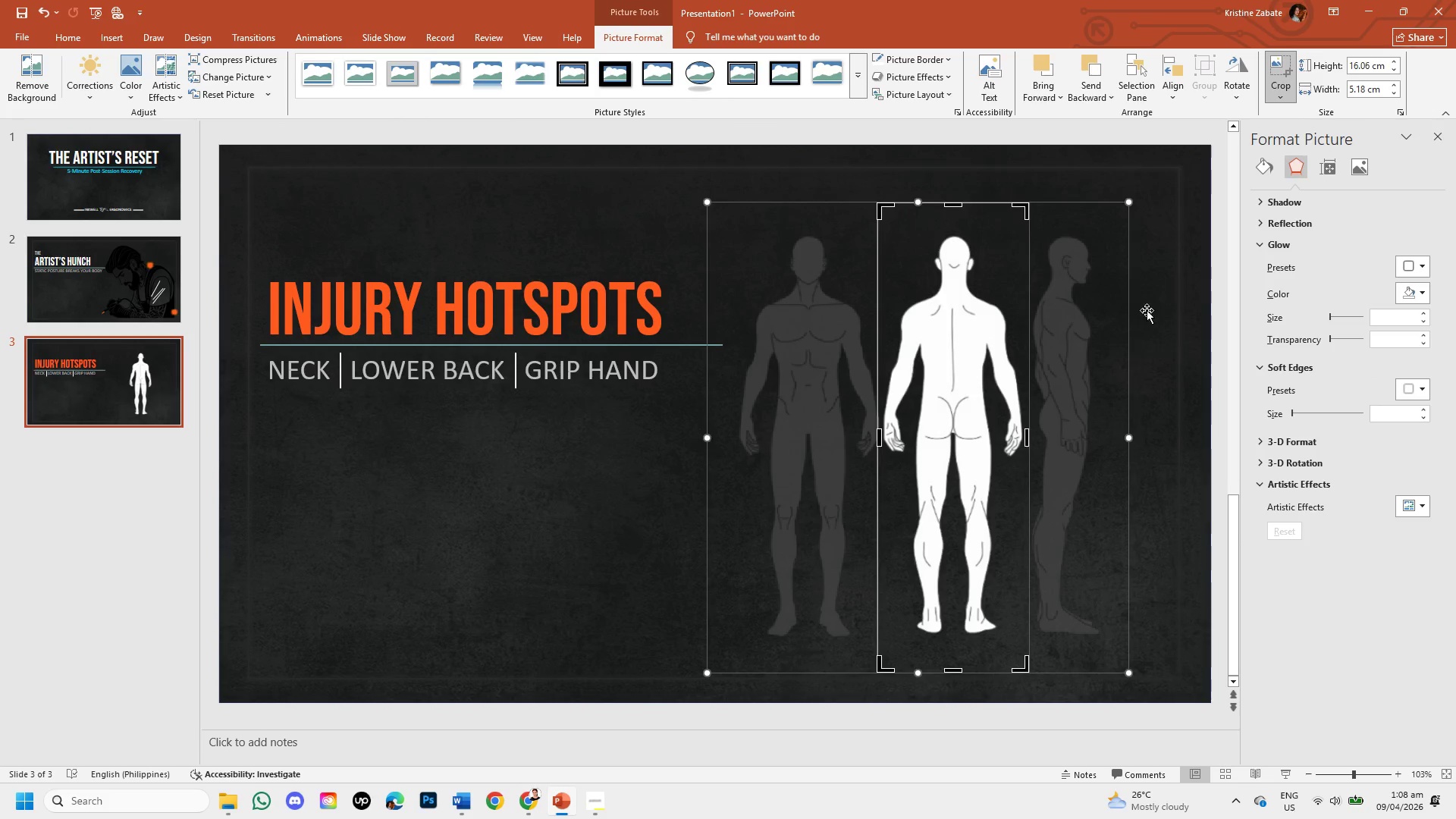 
left_click([1173, 387])
 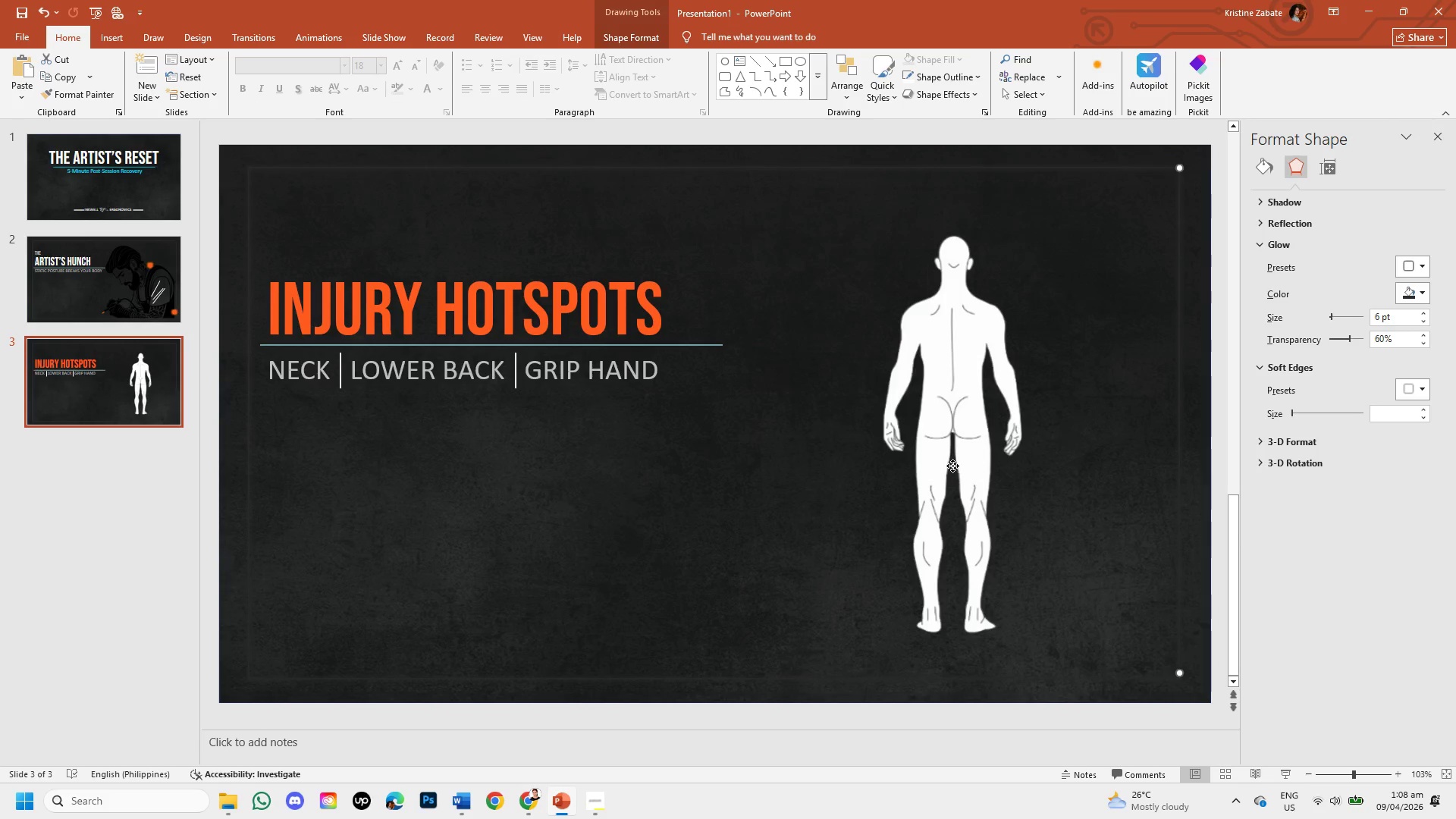 
double_click([952, 466])
 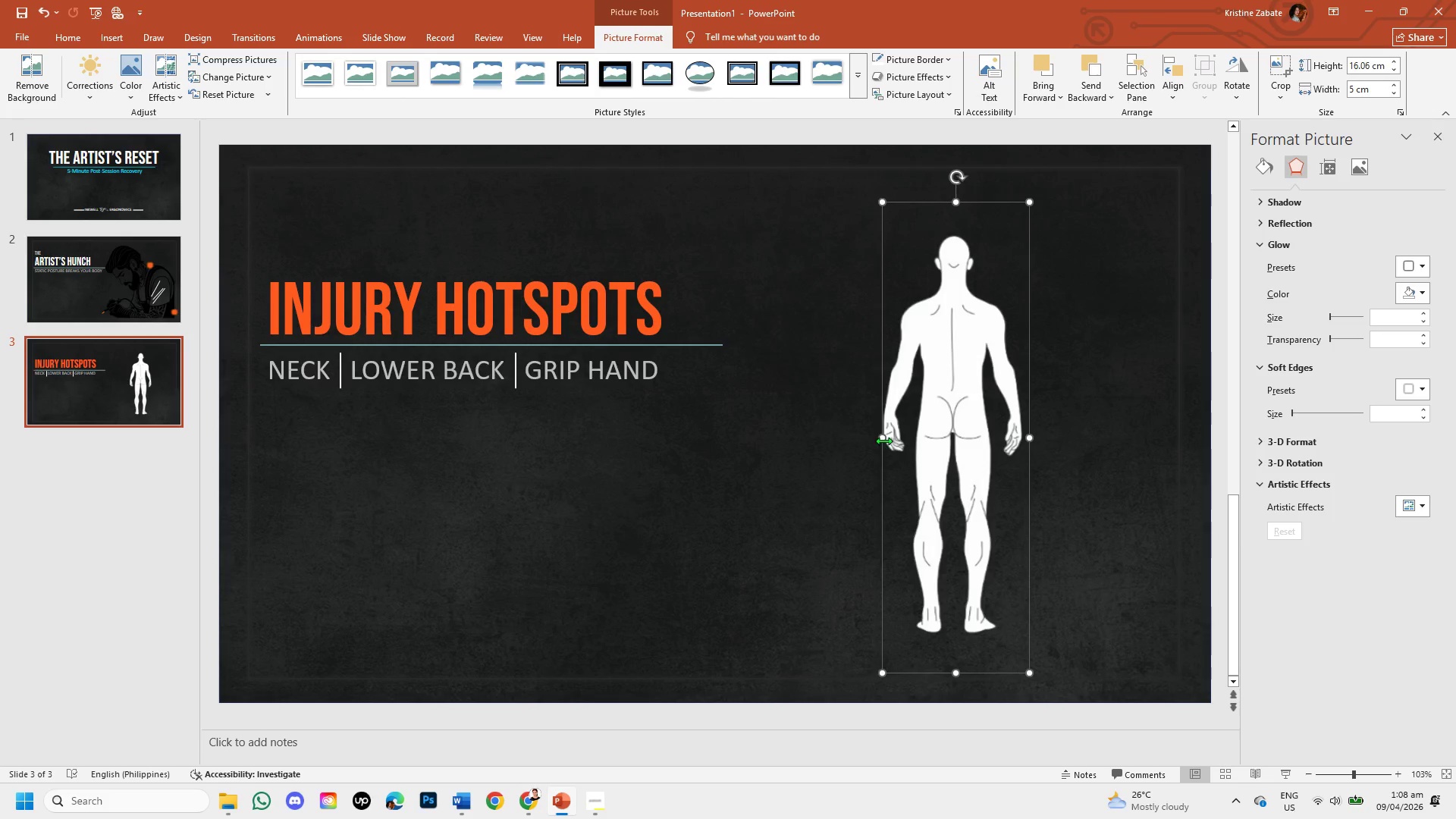 
left_click_drag(start_coordinate=[883, 438], to_coordinate=[803, 427])
 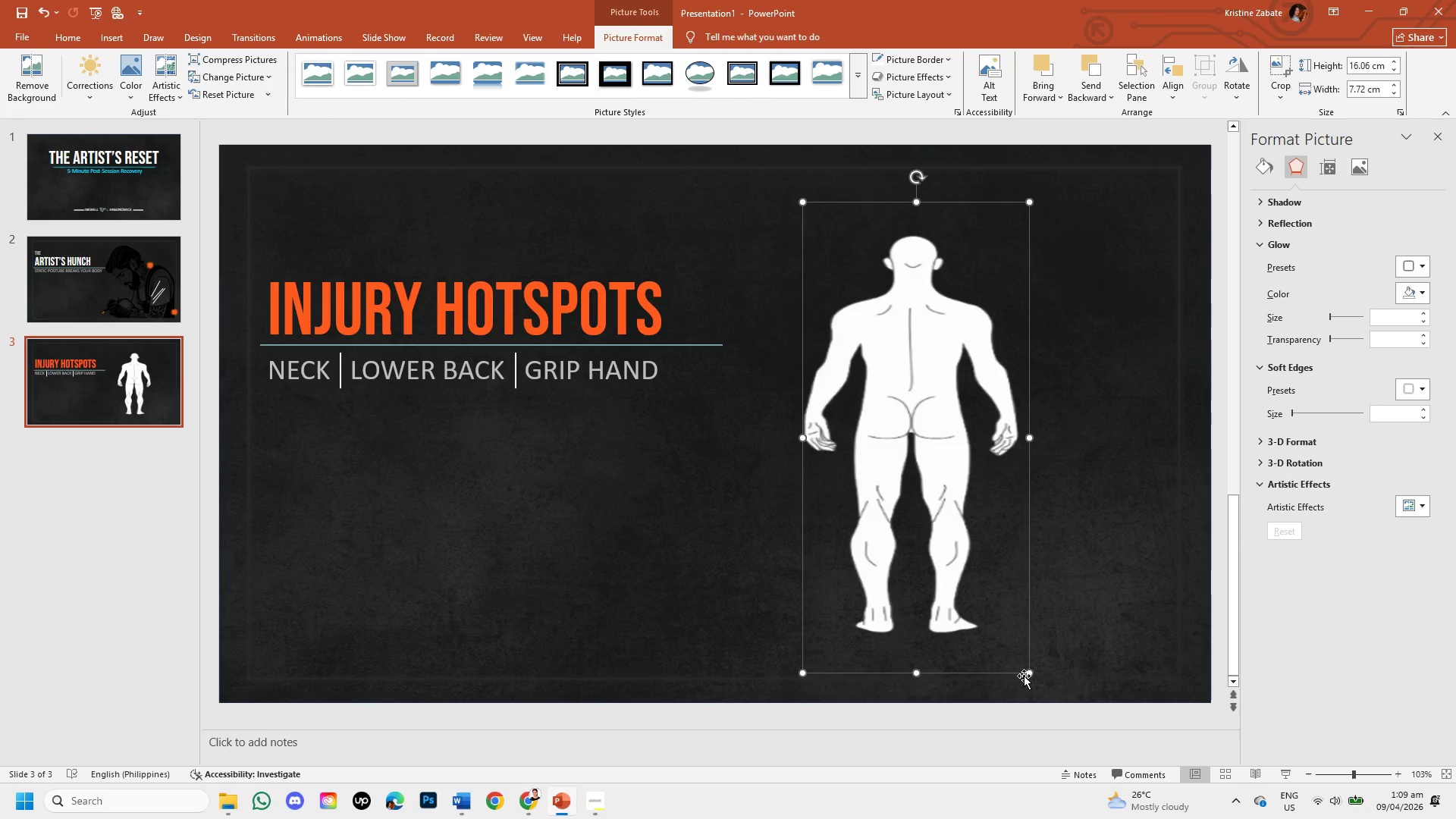 
left_click_drag(start_coordinate=[1029, 673], to_coordinate=[1066, 675])
 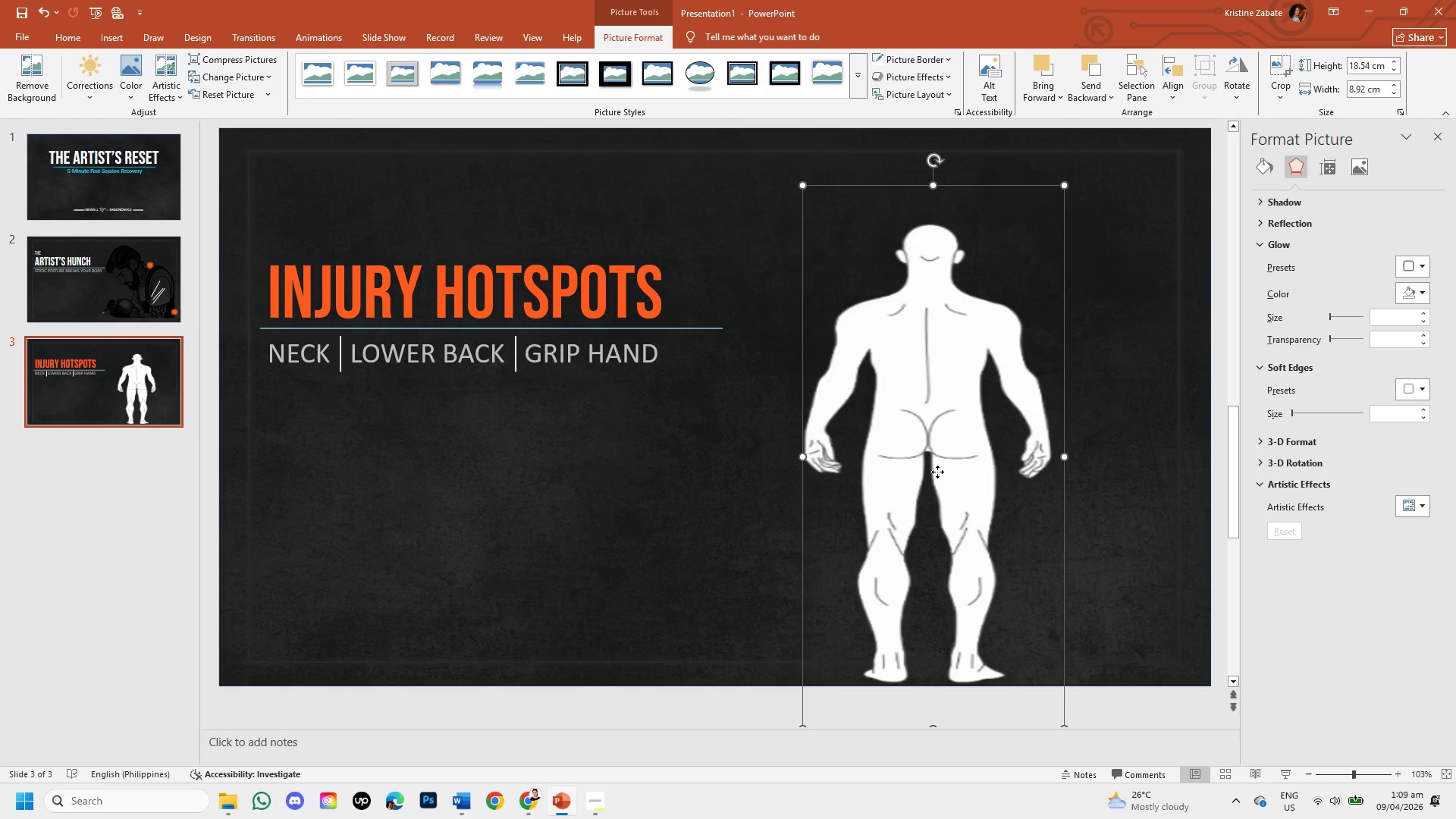 
double_click([937, 472])
 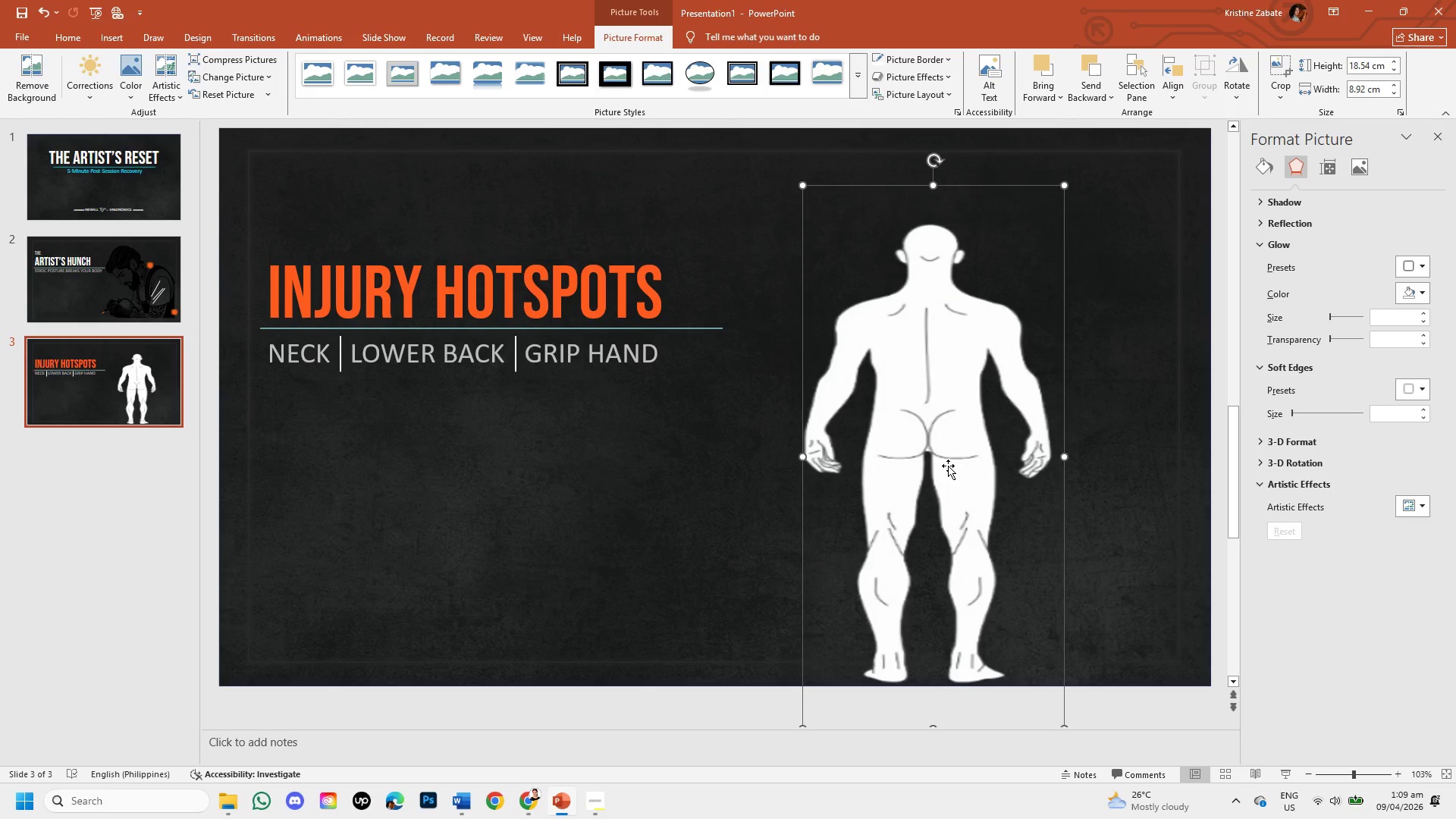 
double_click([948, 466])
 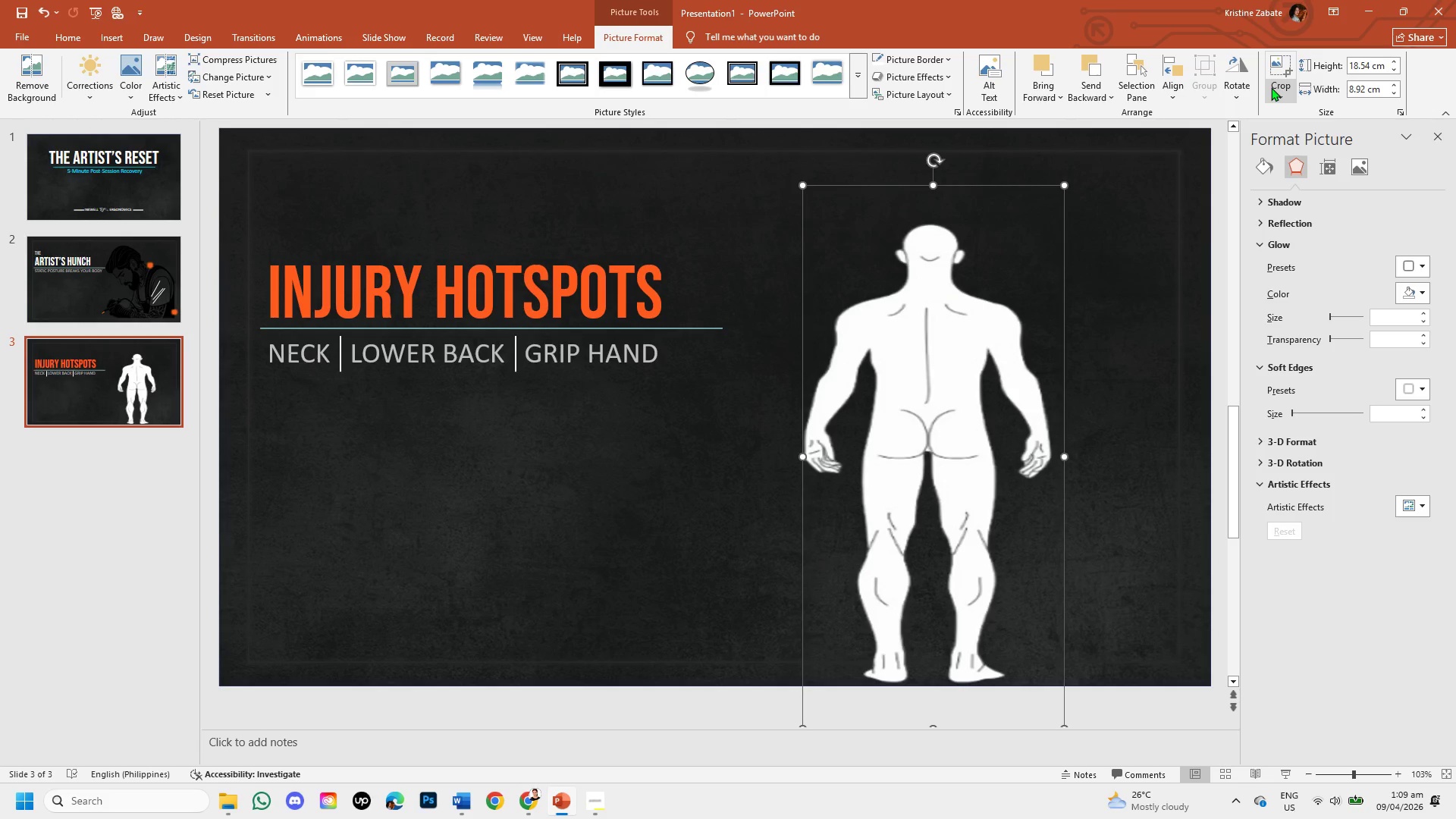 
left_click([1275, 87])
 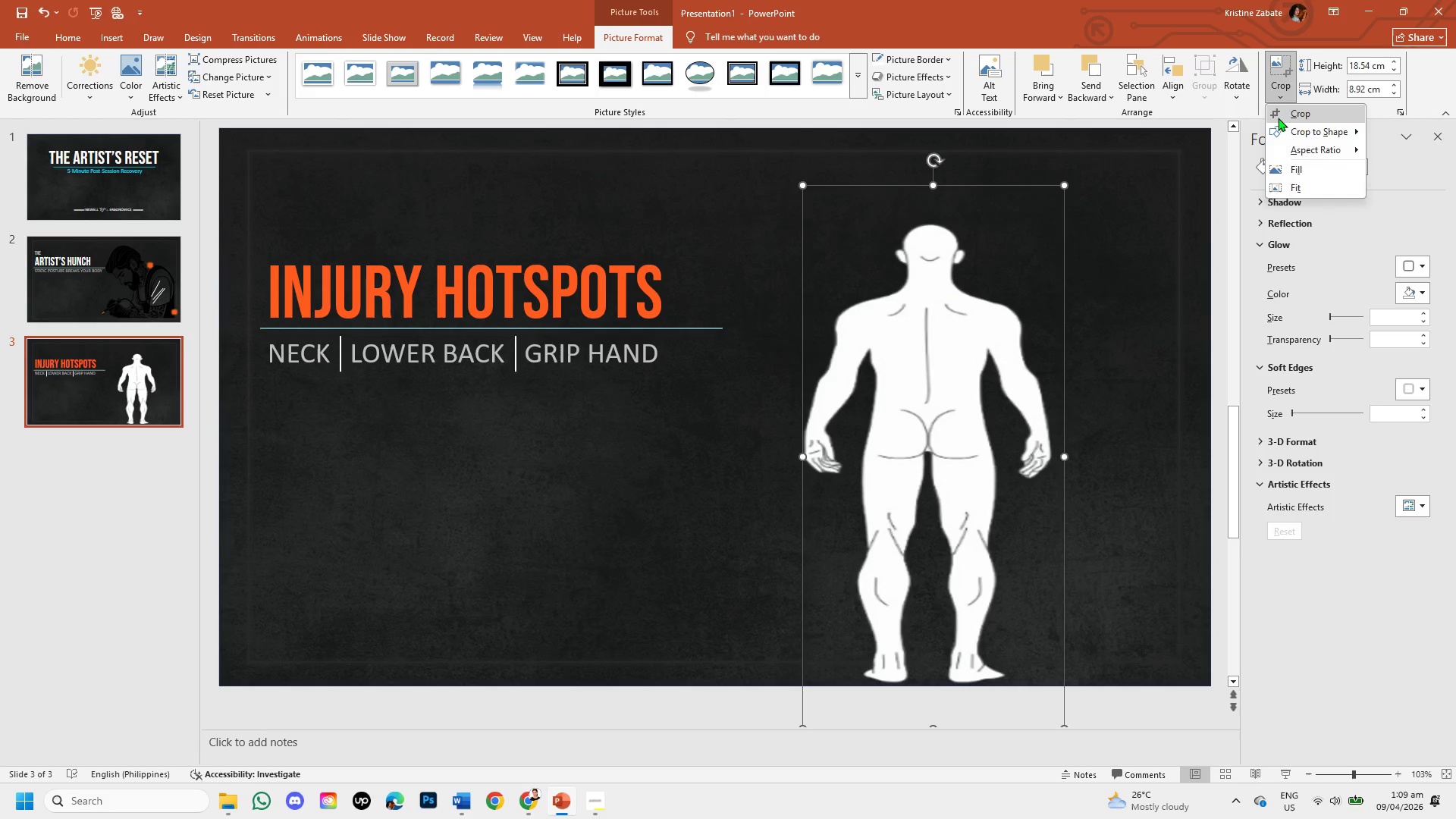 
left_click([1278, 118])
 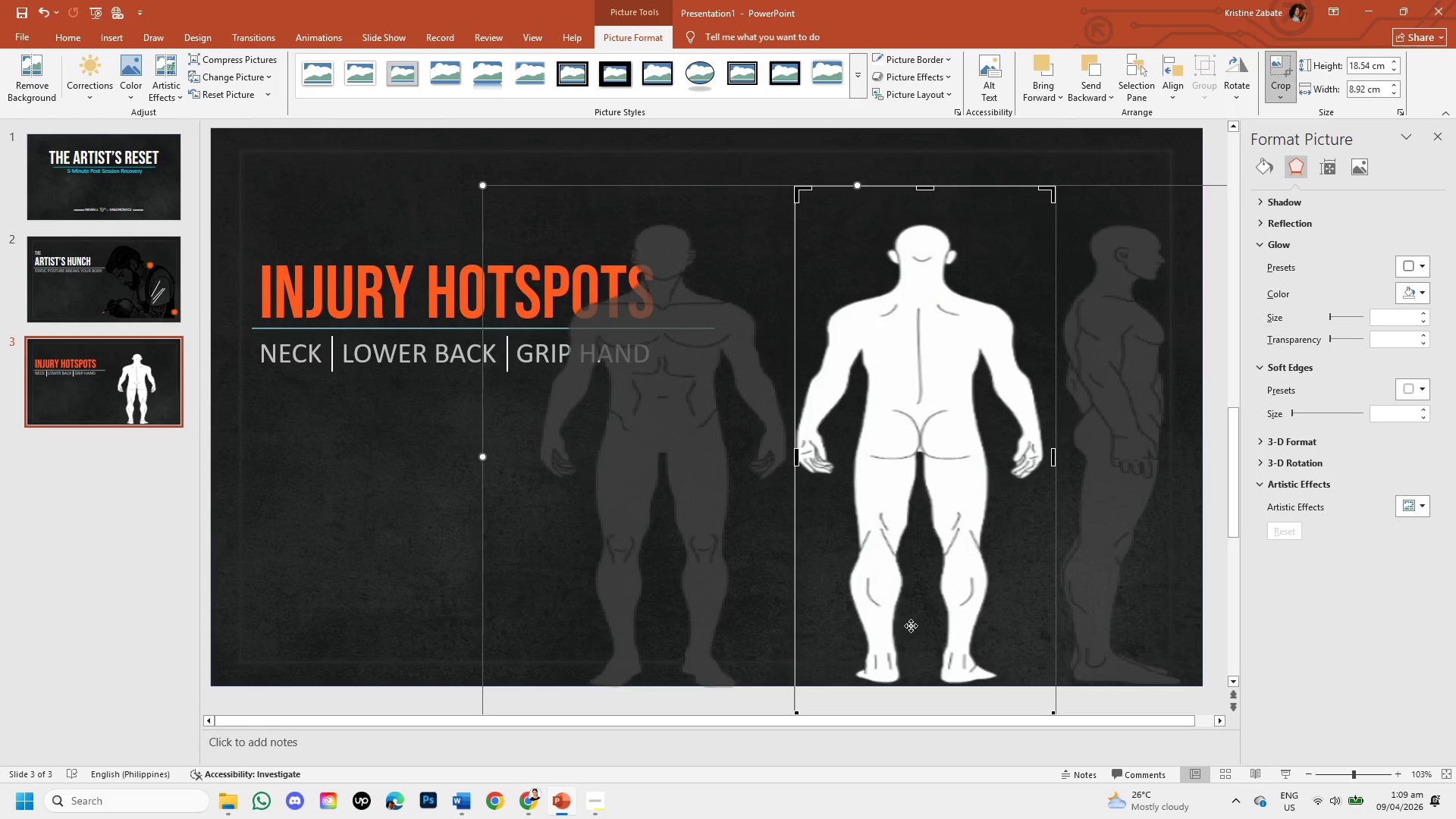 
scroll: coordinate [911, 626], scroll_direction: down, amount: 1.0
 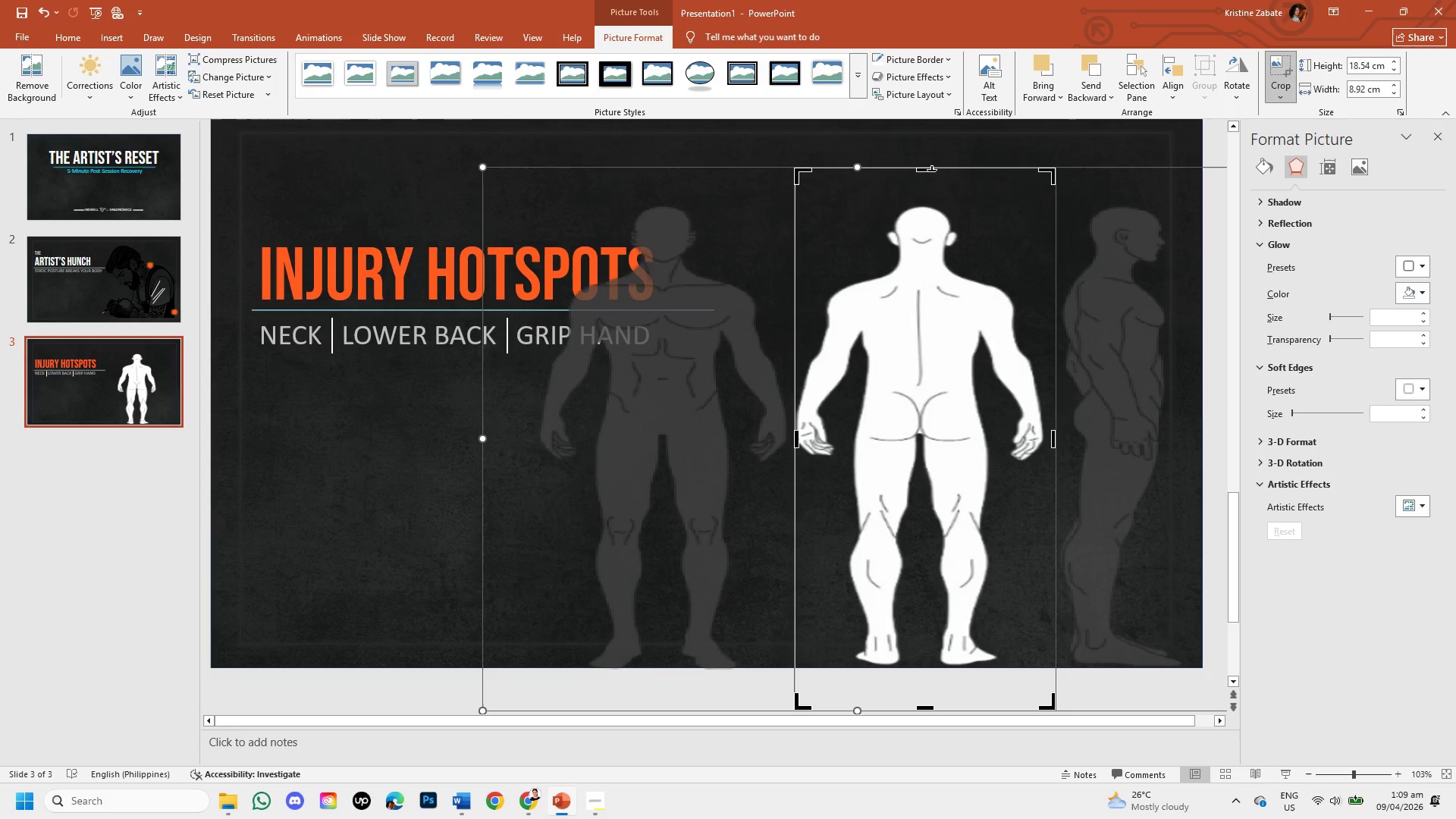 
left_click_drag(start_coordinate=[927, 170], to_coordinate=[915, 301])
 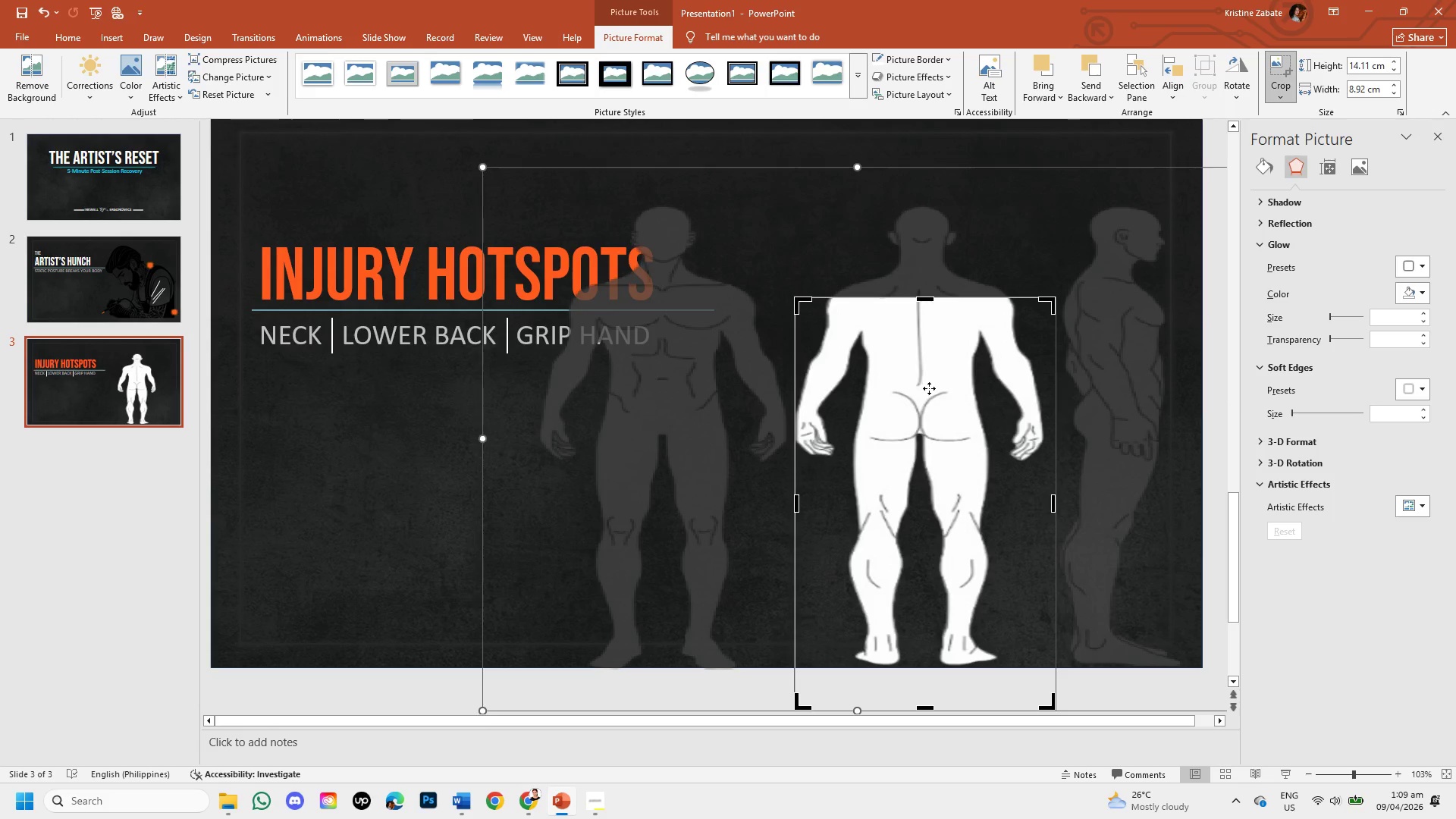 
left_click_drag(start_coordinate=[929, 388], to_coordinate=[935, 494])
 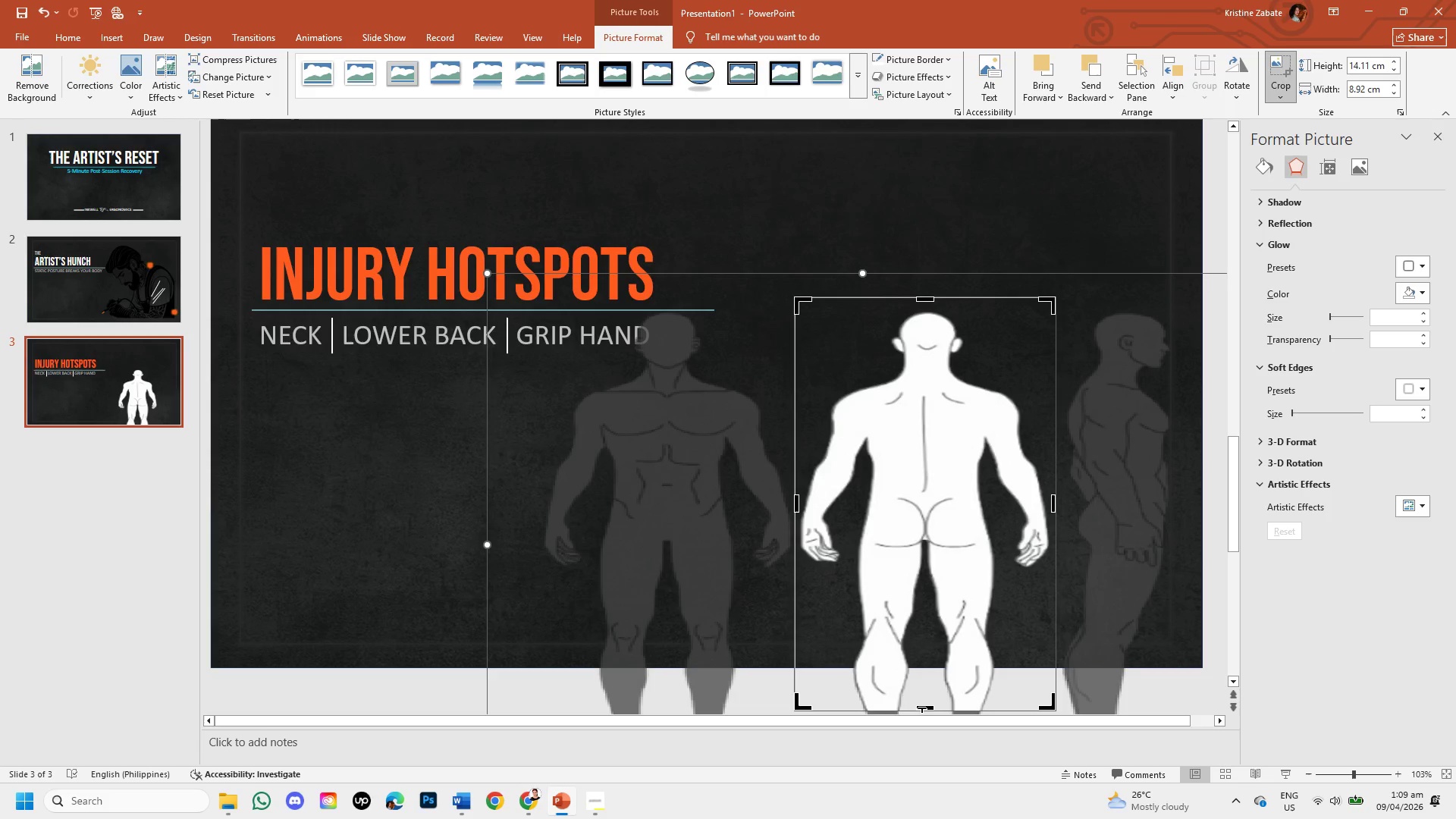 
wait(5.83)
 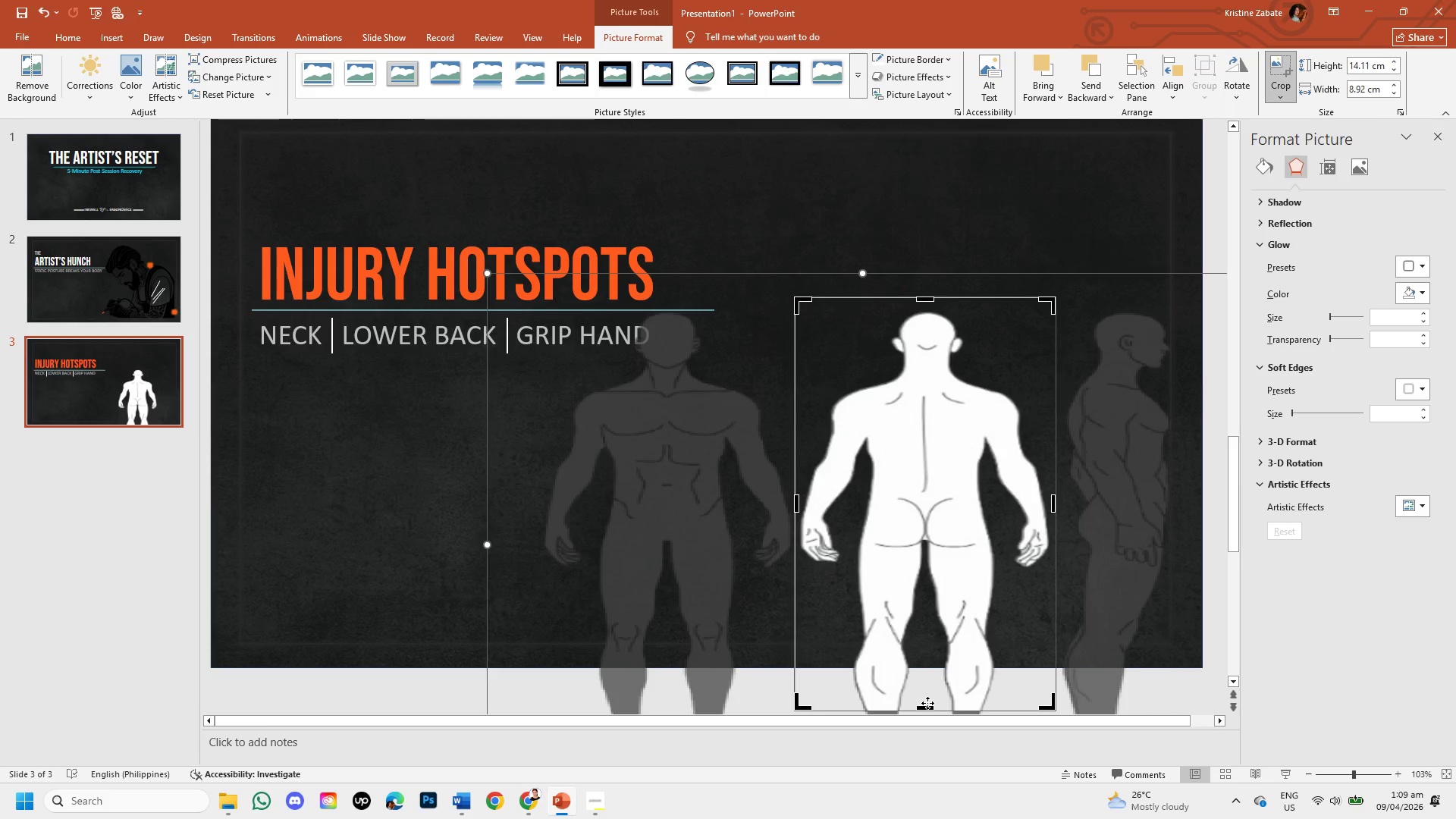 
left_click_drag(start_coordinate=[926, 706], to_coordinate=[946, 504])
 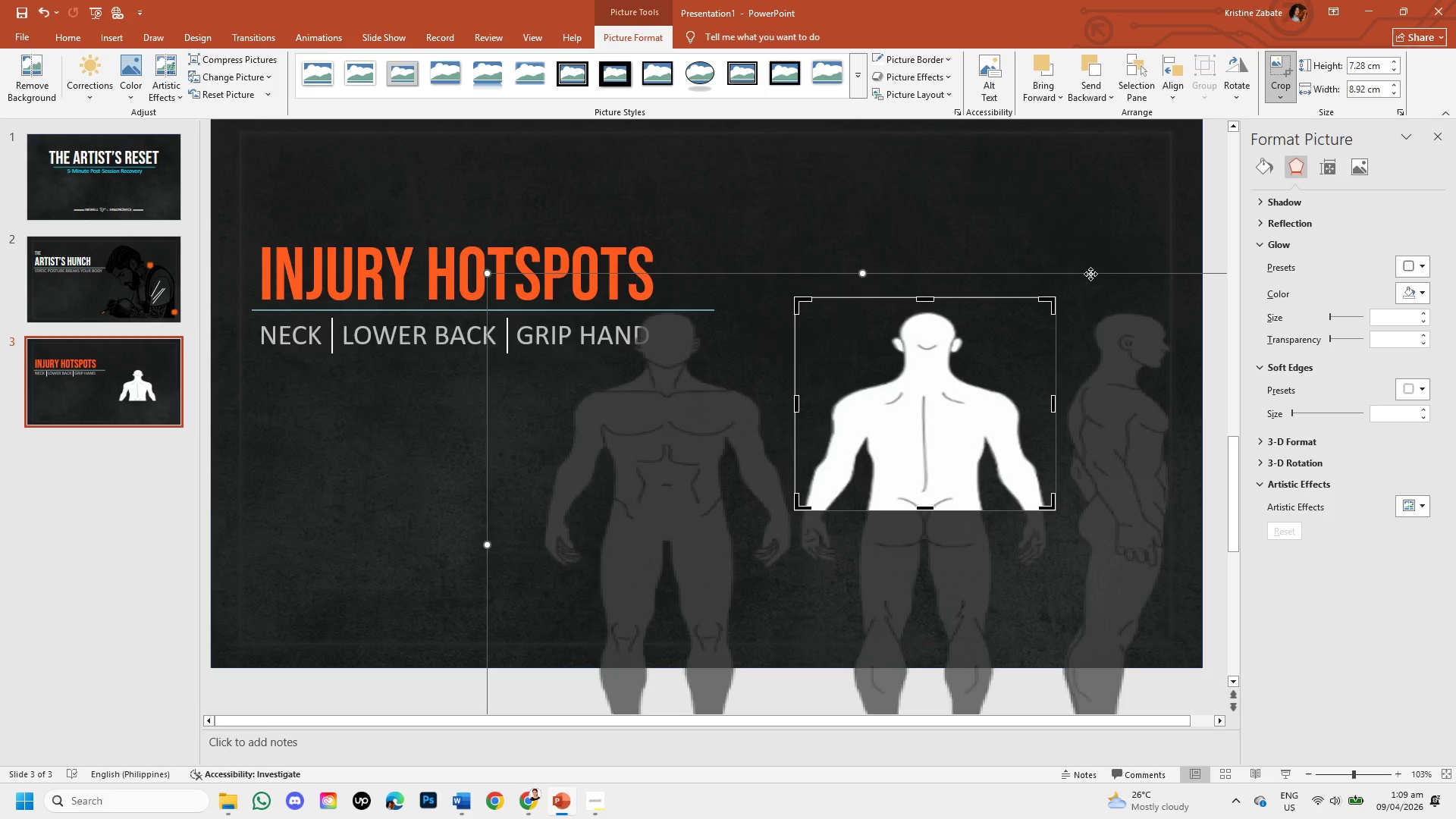 
left_click([1090, 274])
 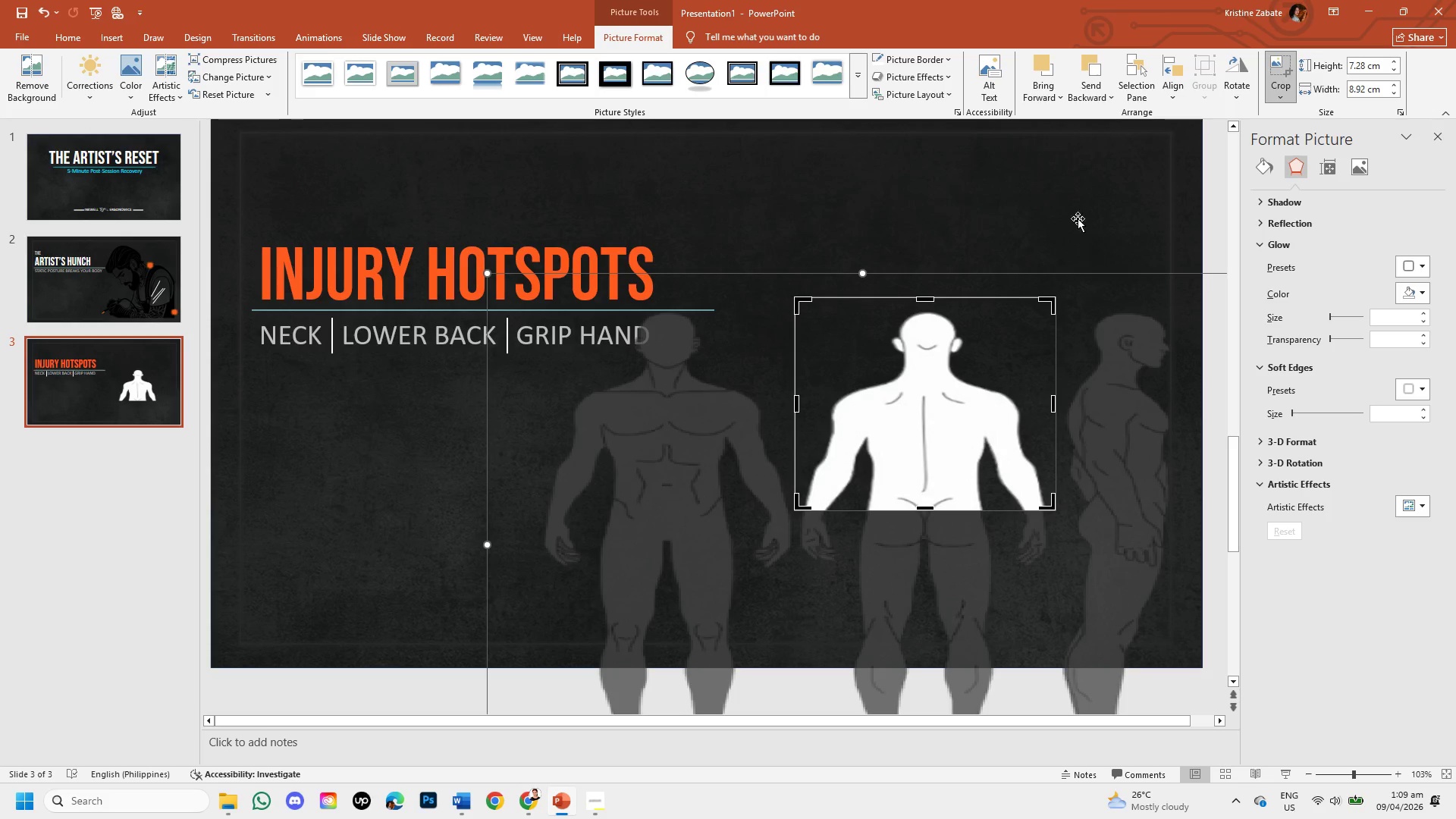 
left_click([1071, 205])
 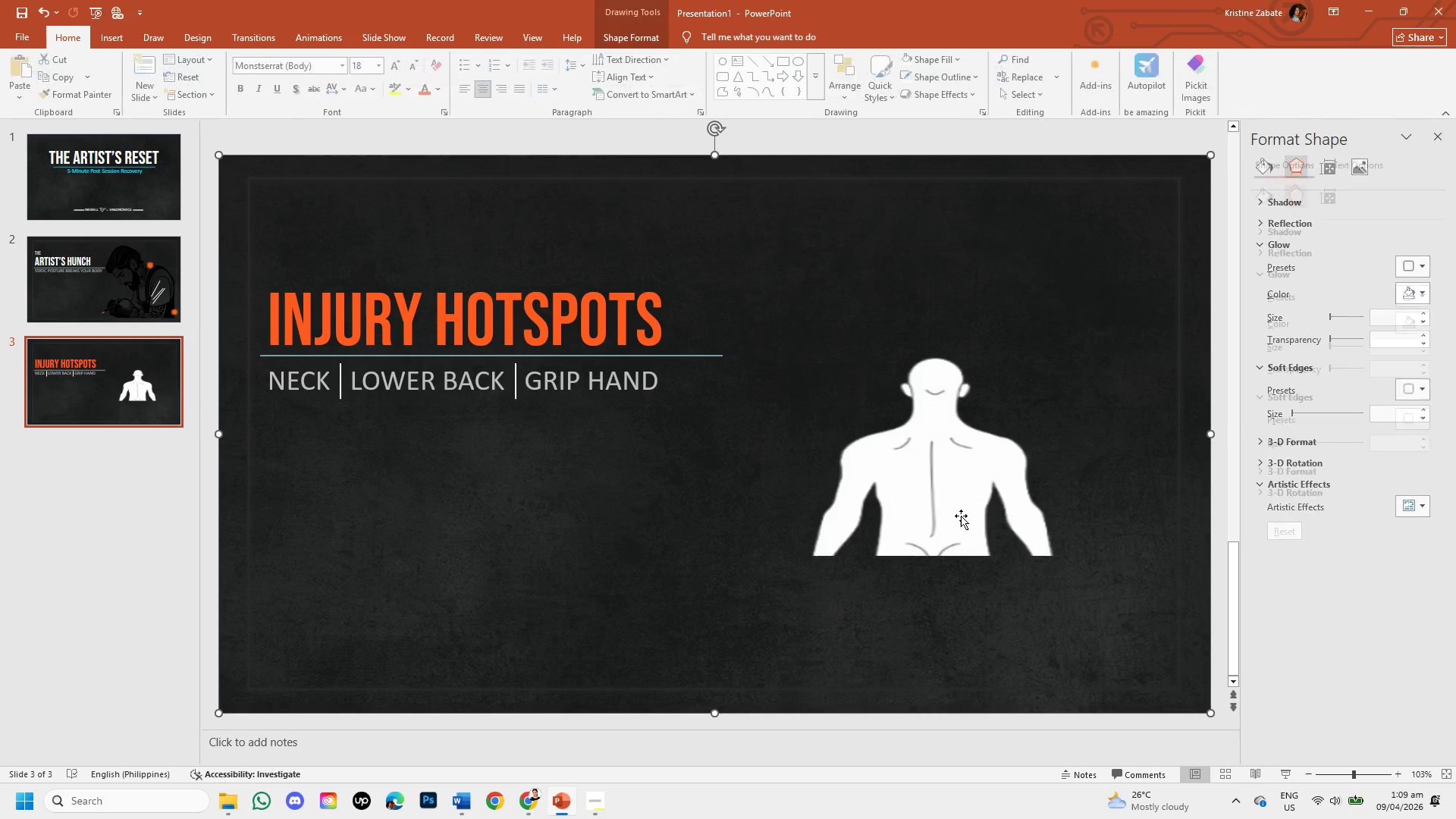 
left_click([961, 516])
 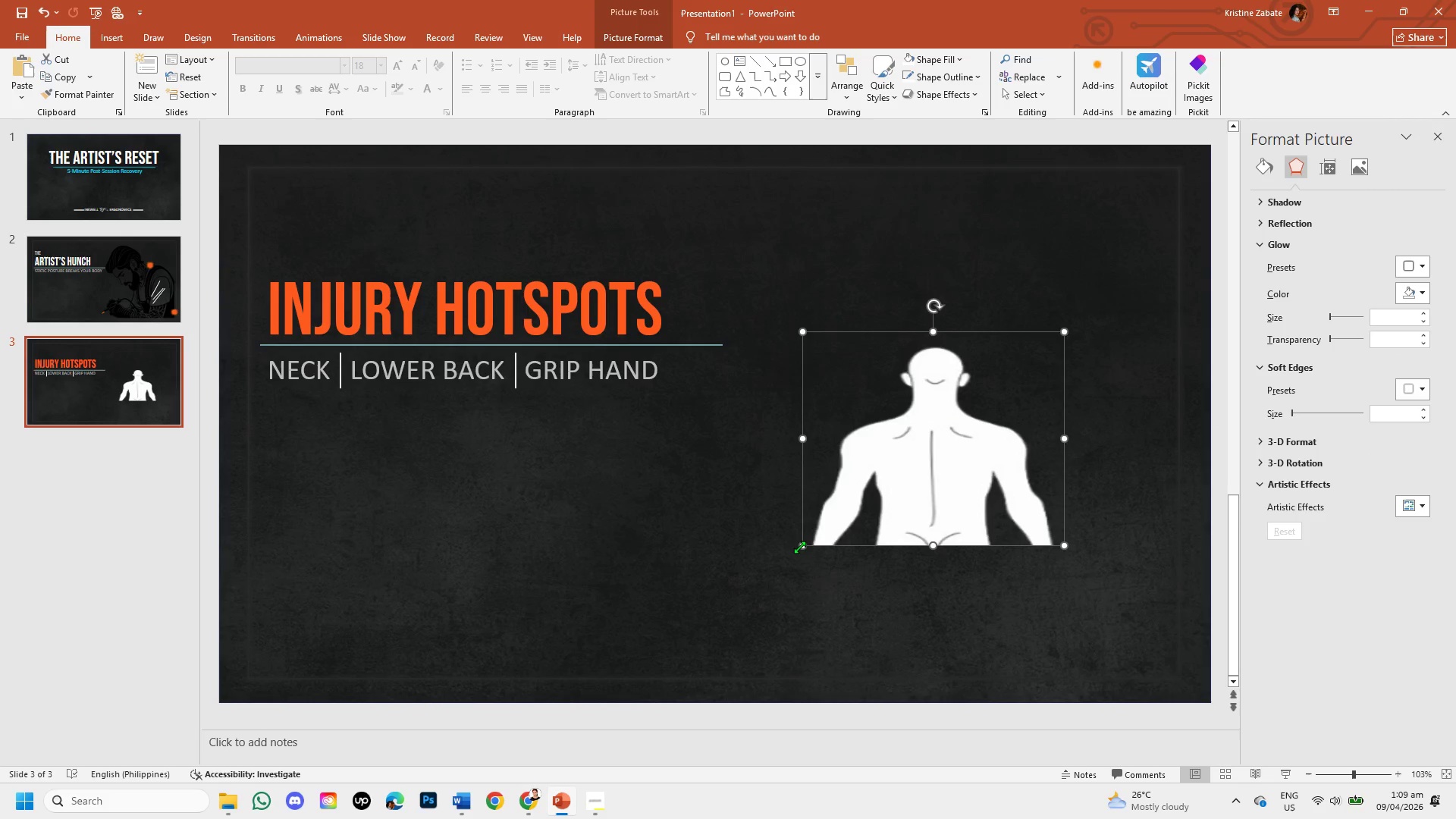 
left_click_drag(start_coordinate=[799, 544], to_coordinate=[656, 628])
 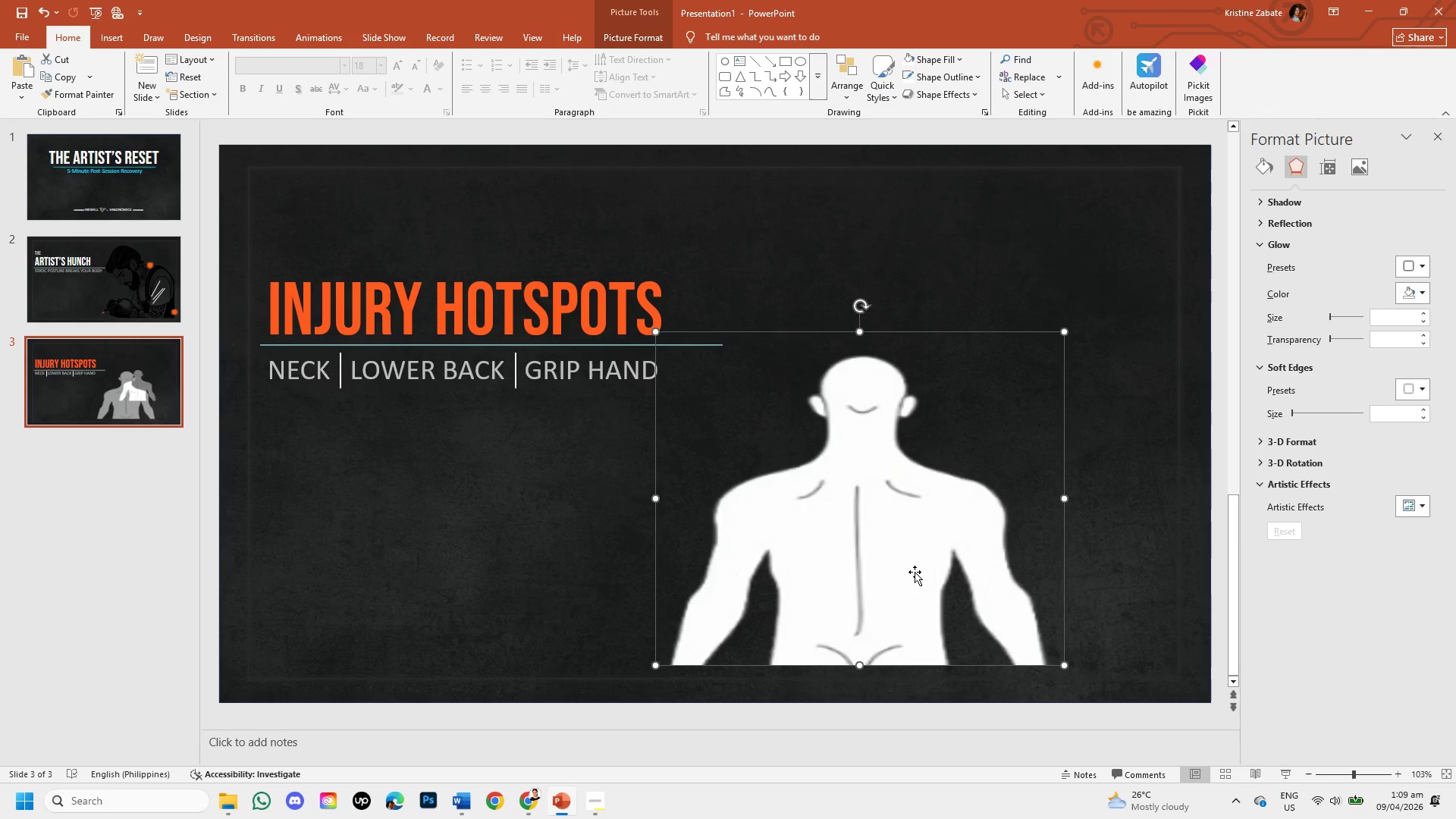 
left_click_drag(start_coordinate=[915, 572], to_coordinate=[971, 485])
 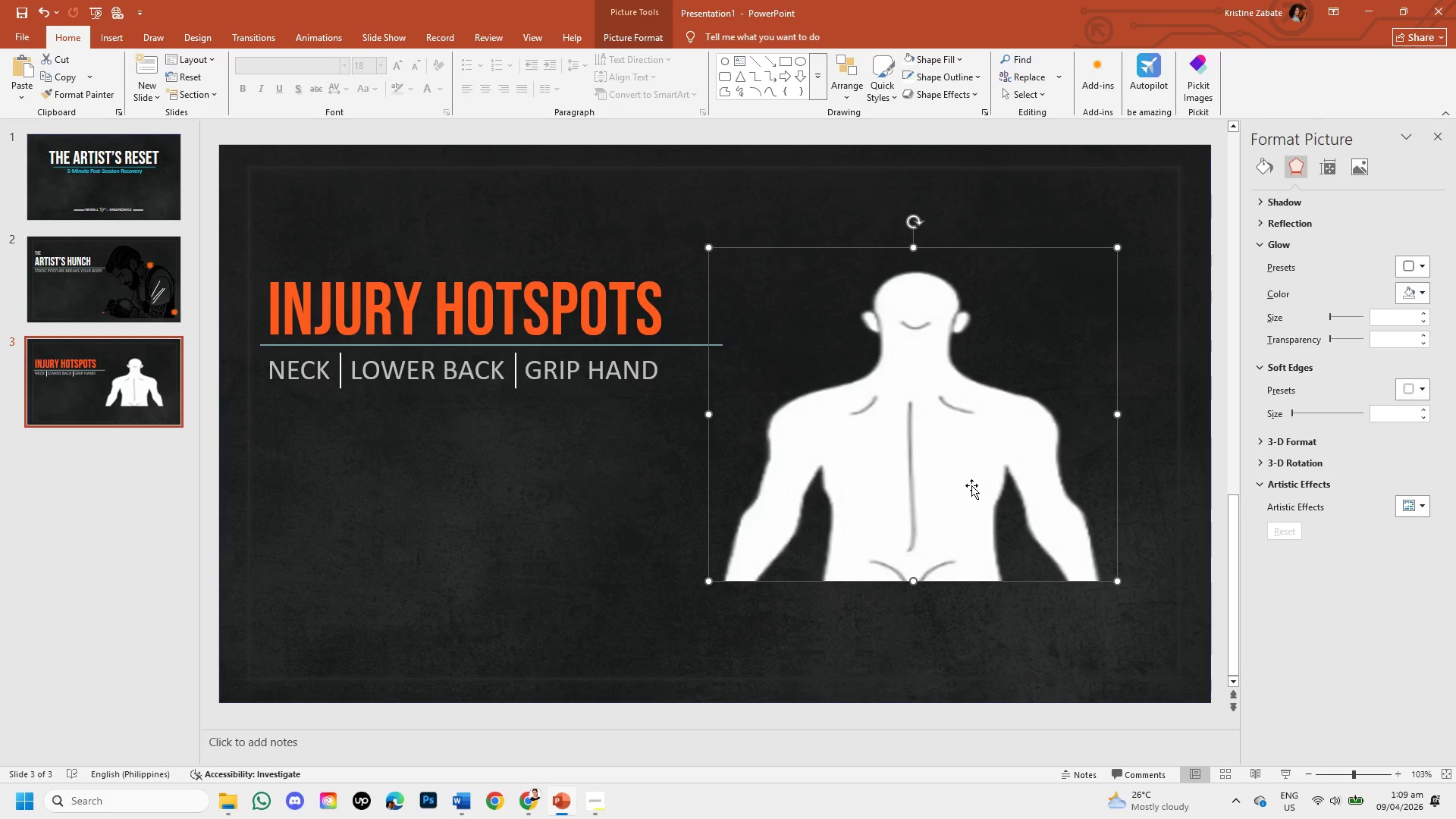 
key(Backspace)
 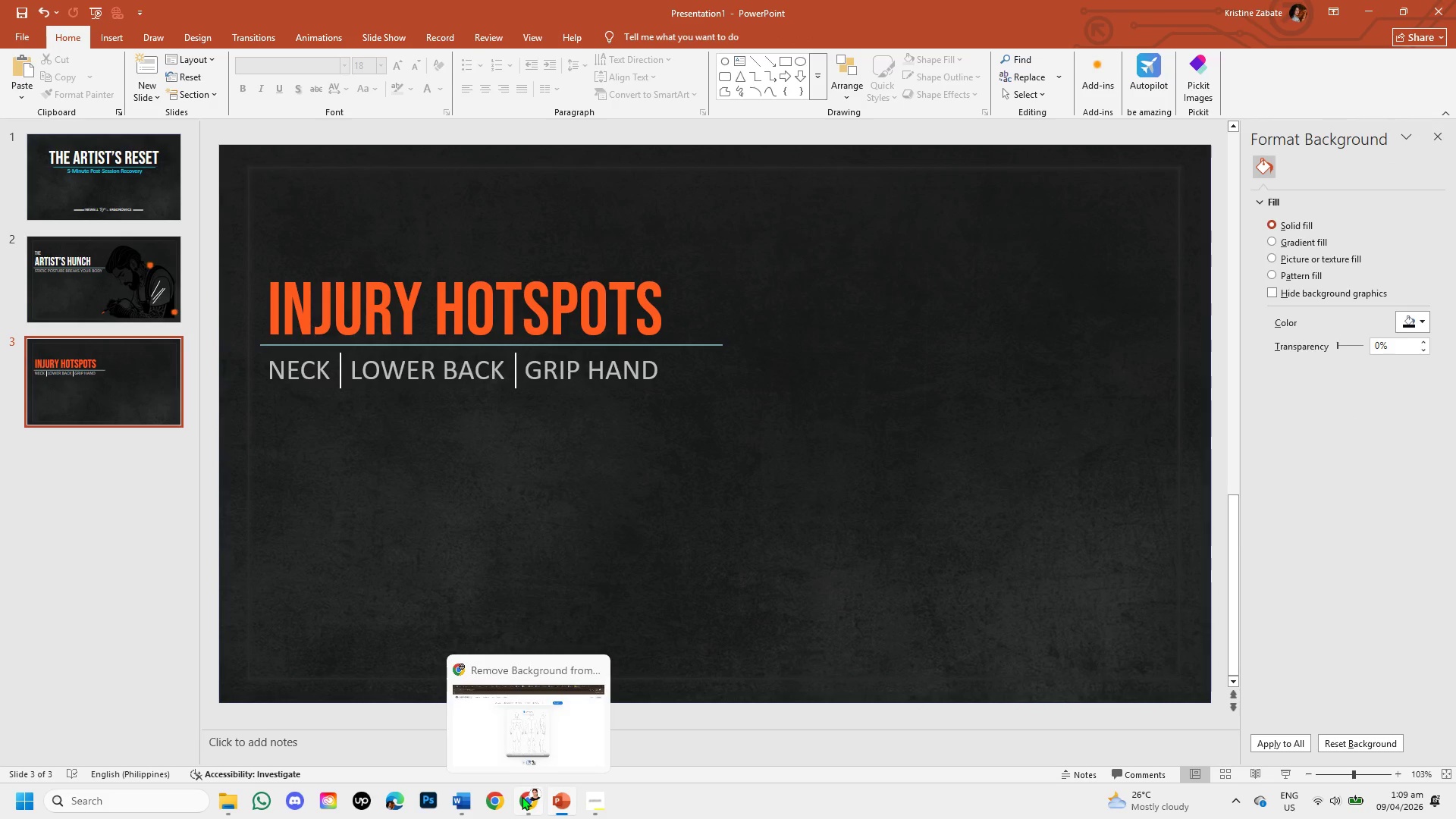 
left_click([522, 796])
 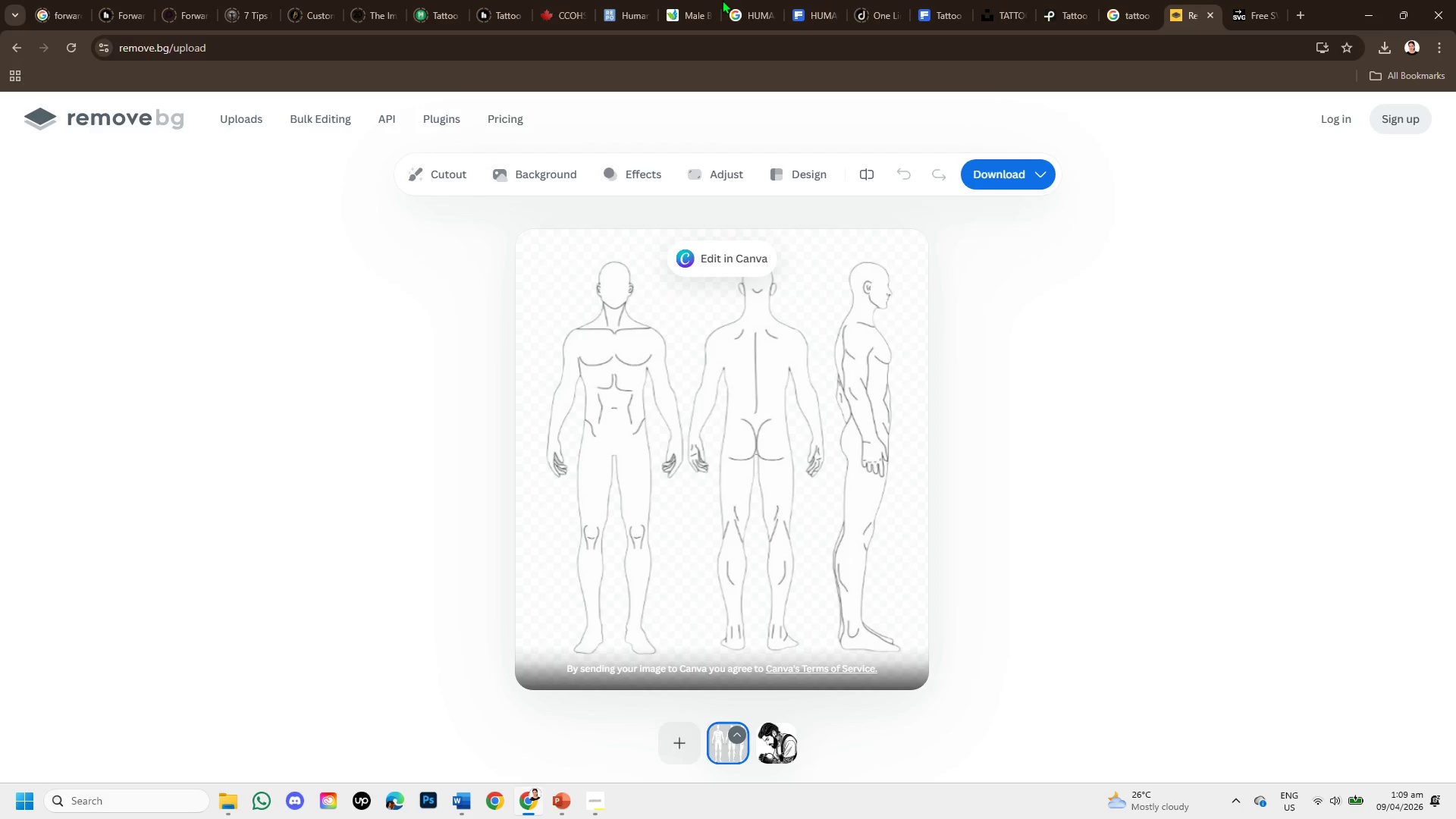 
left_click([683, 4])
 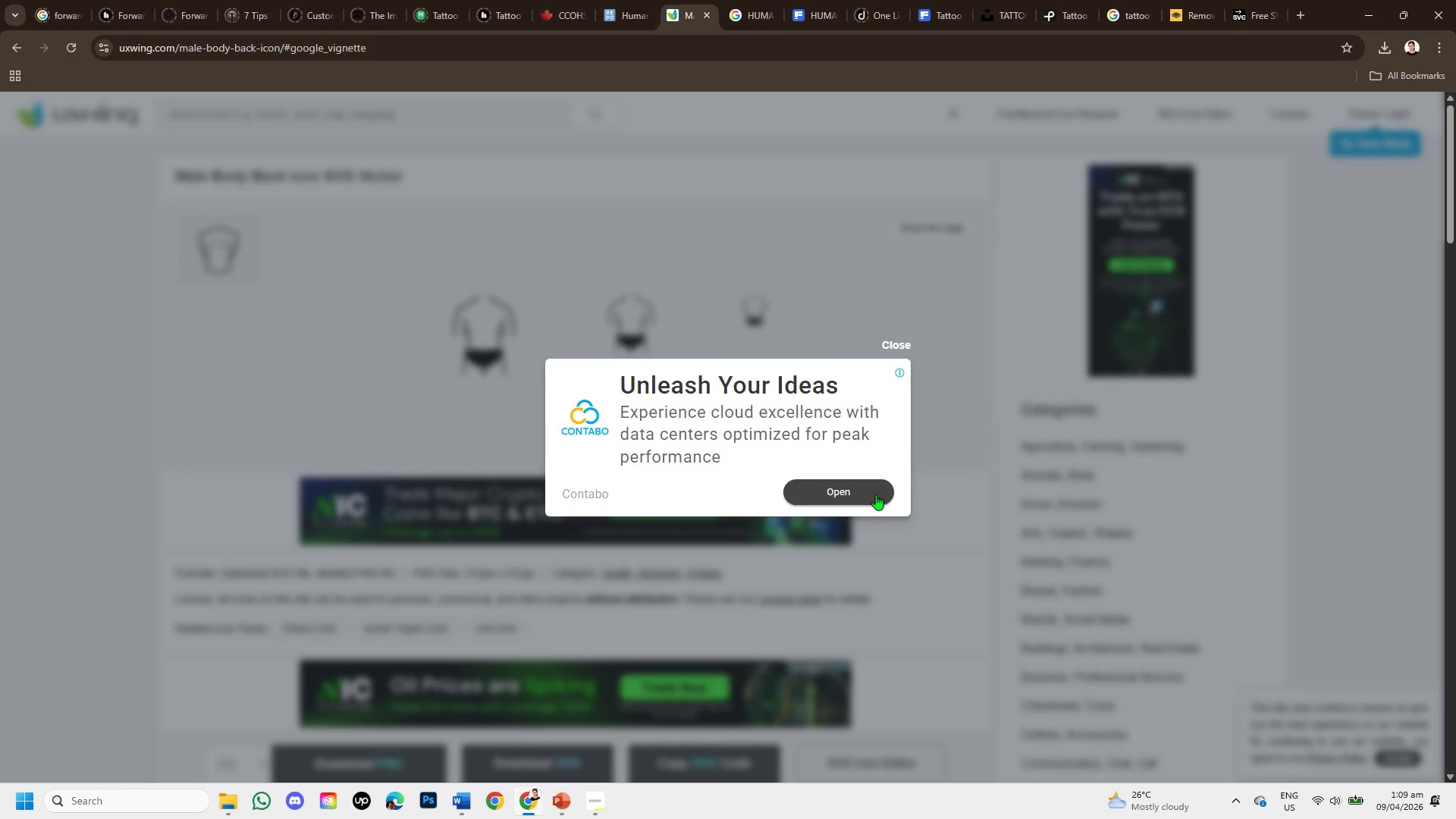 
left_click([893, 342])
 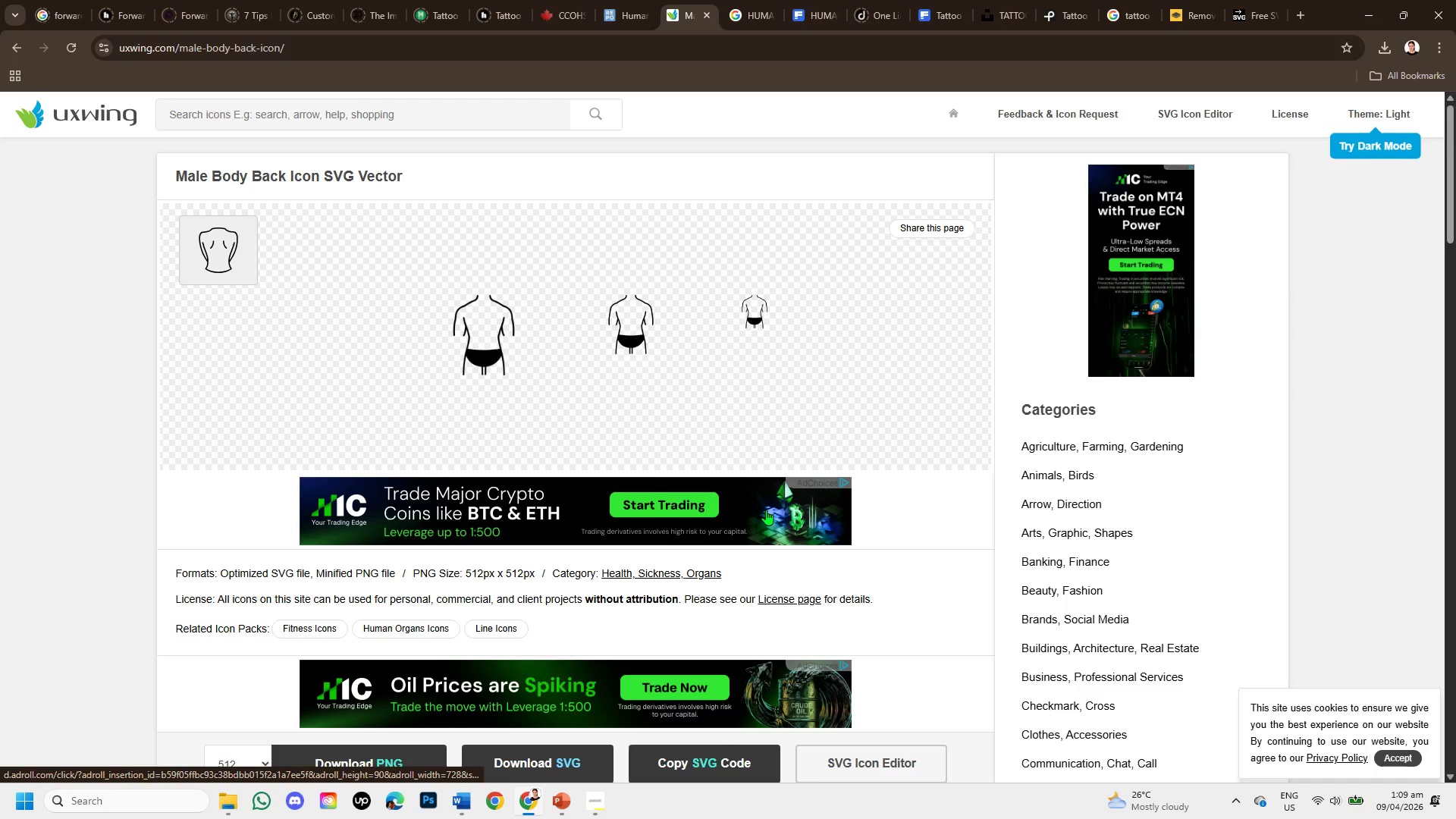 
scroll: coordinate [766, 510], scroll_direction: down, amount: 2.0
 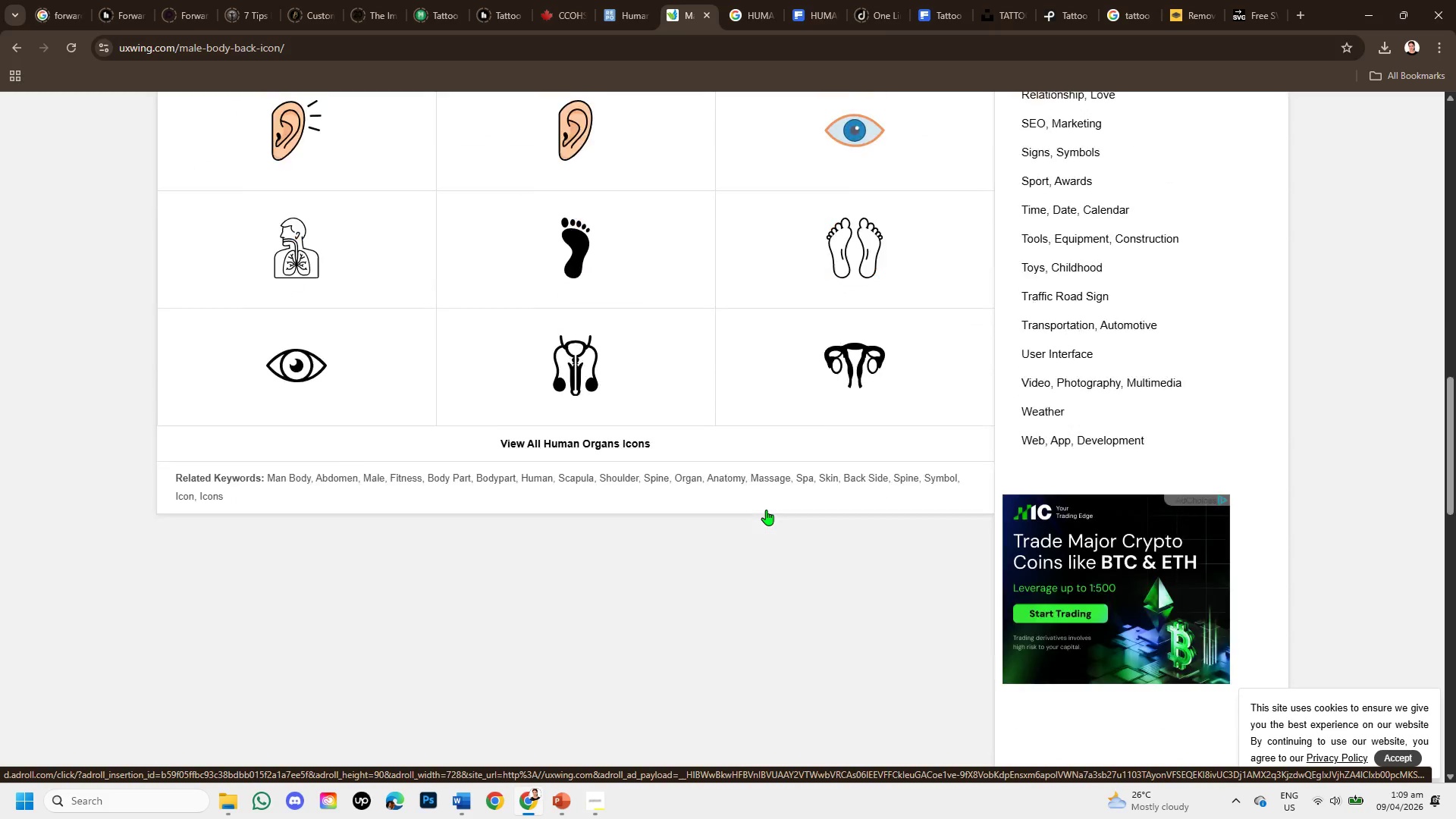 
scroll: coordinate [695, 421], scroll_direction: up, amount: 8.0
 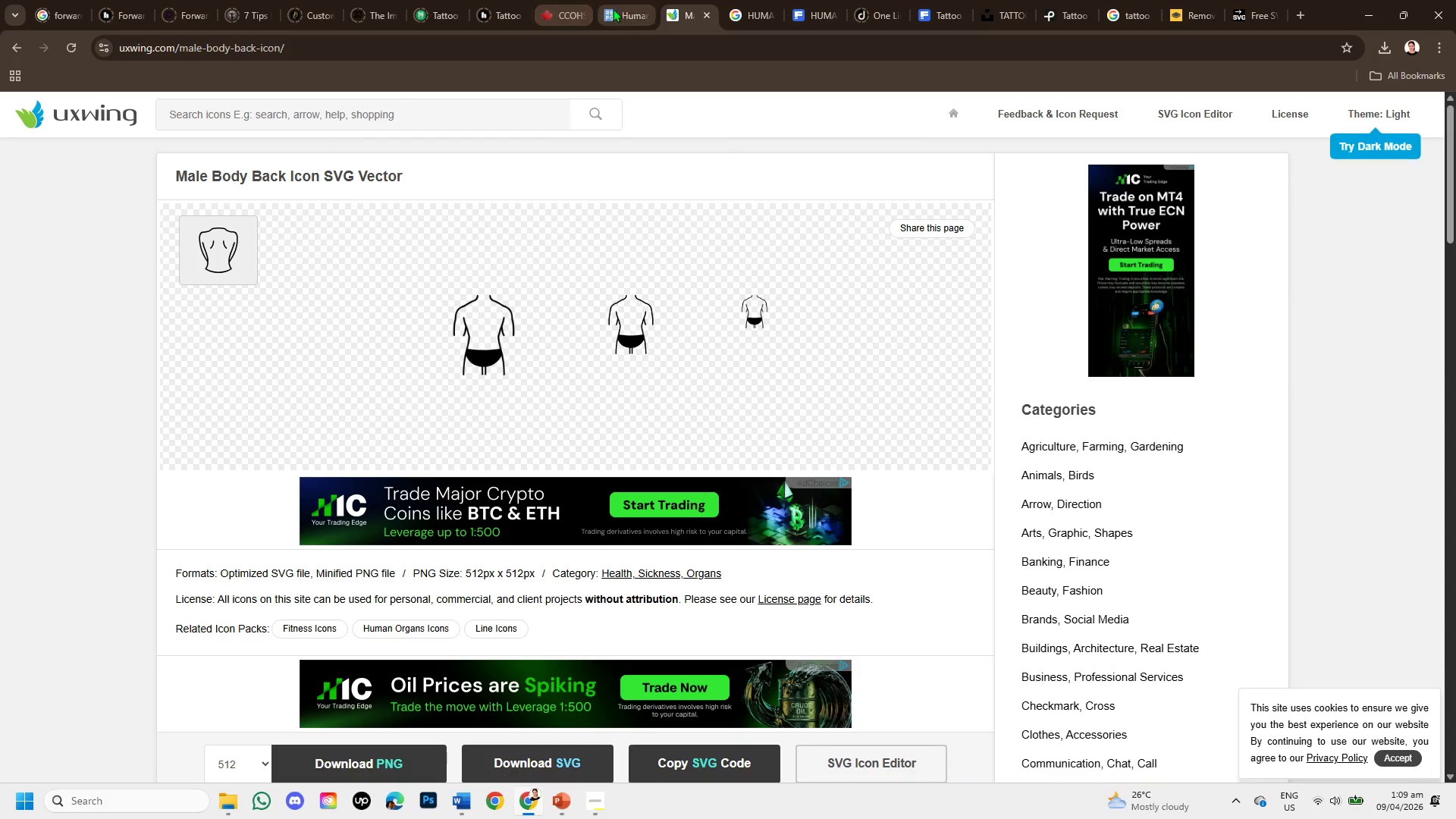 
left_click([621, 10])
 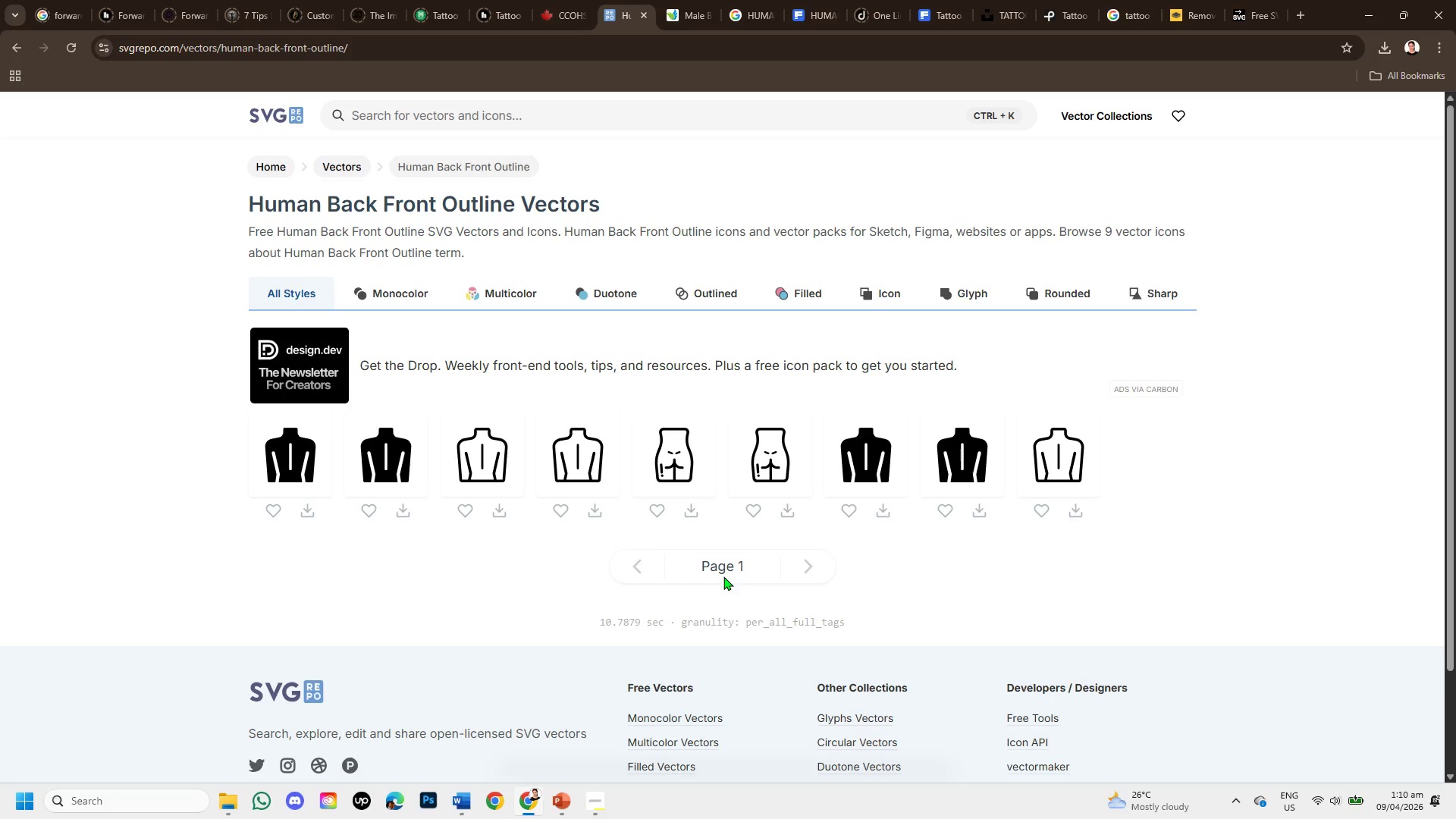 
wait(11.97)
 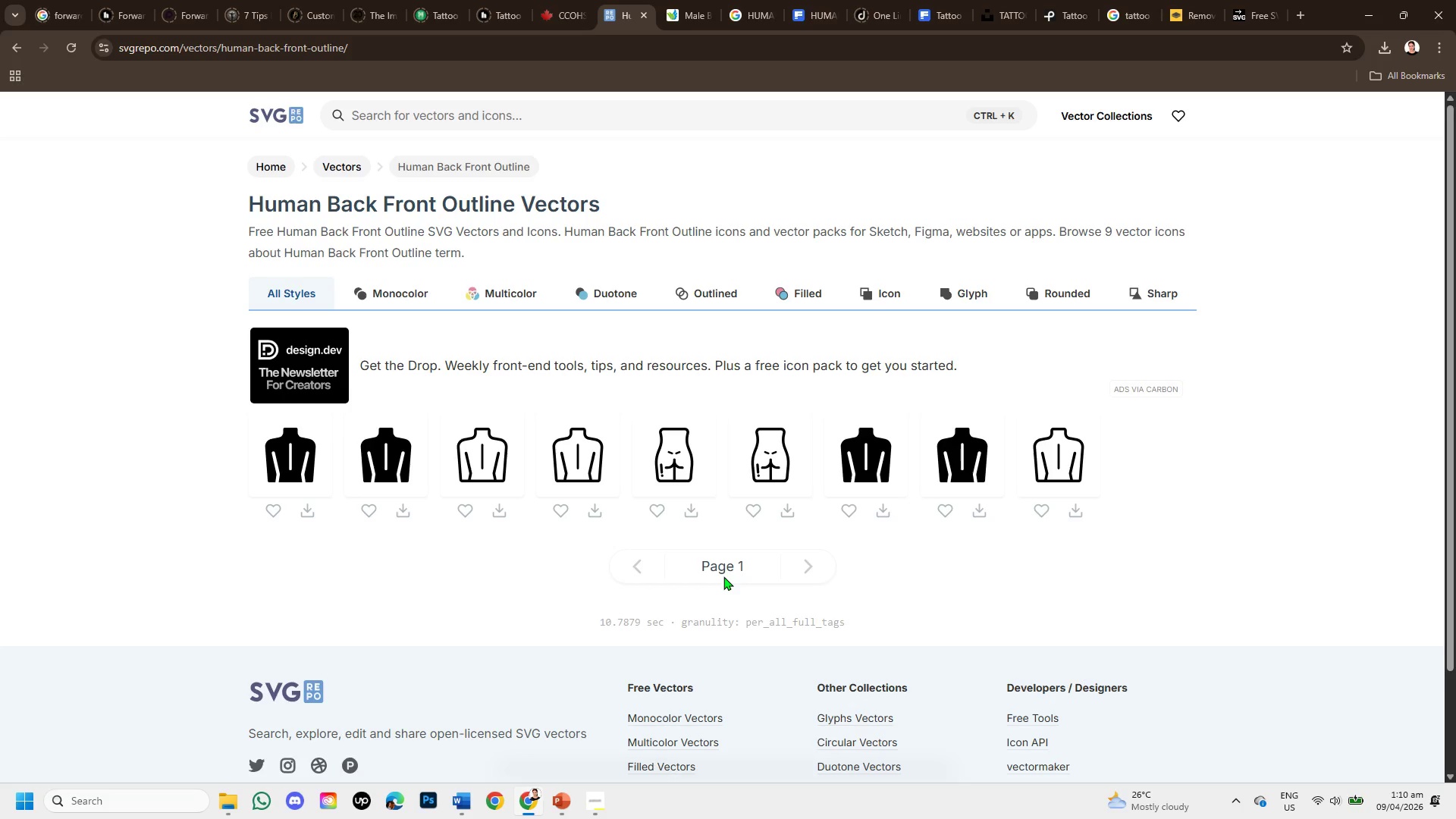 
left_click([488, 462])
 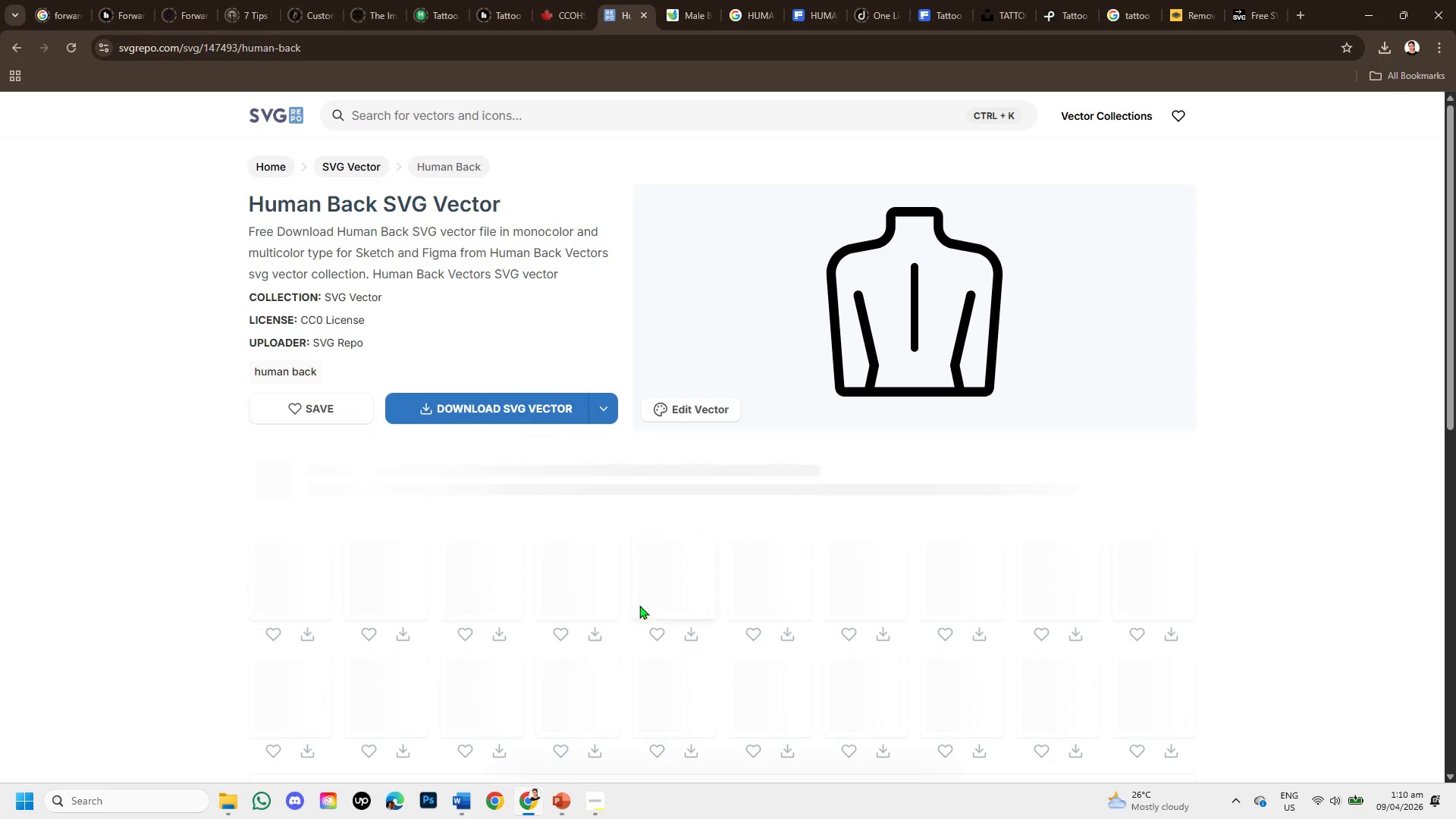 
wait(8.24)
 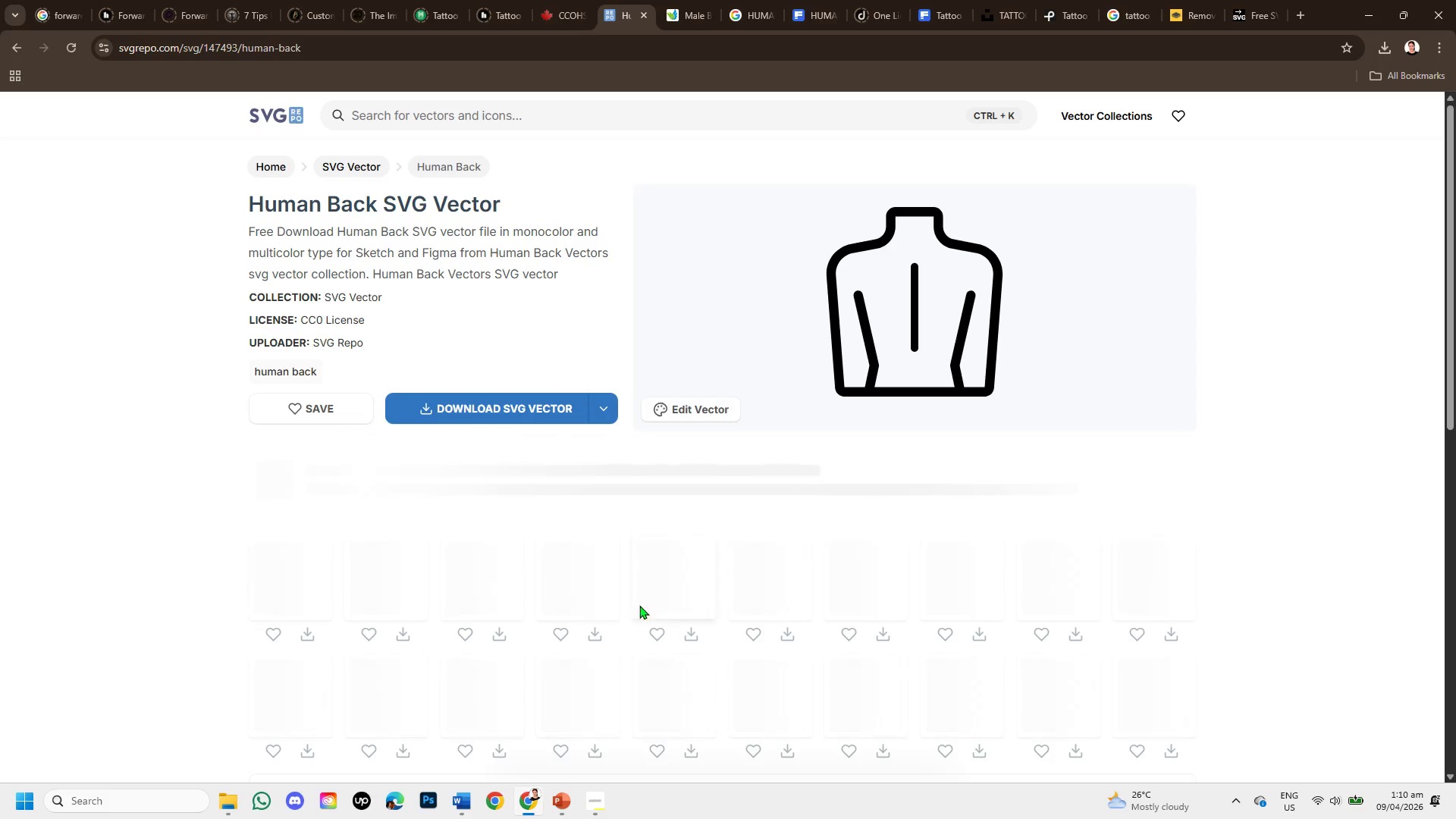 
scroll: coordinate [641, 584], scroll_direction: down, amount: 5.0
 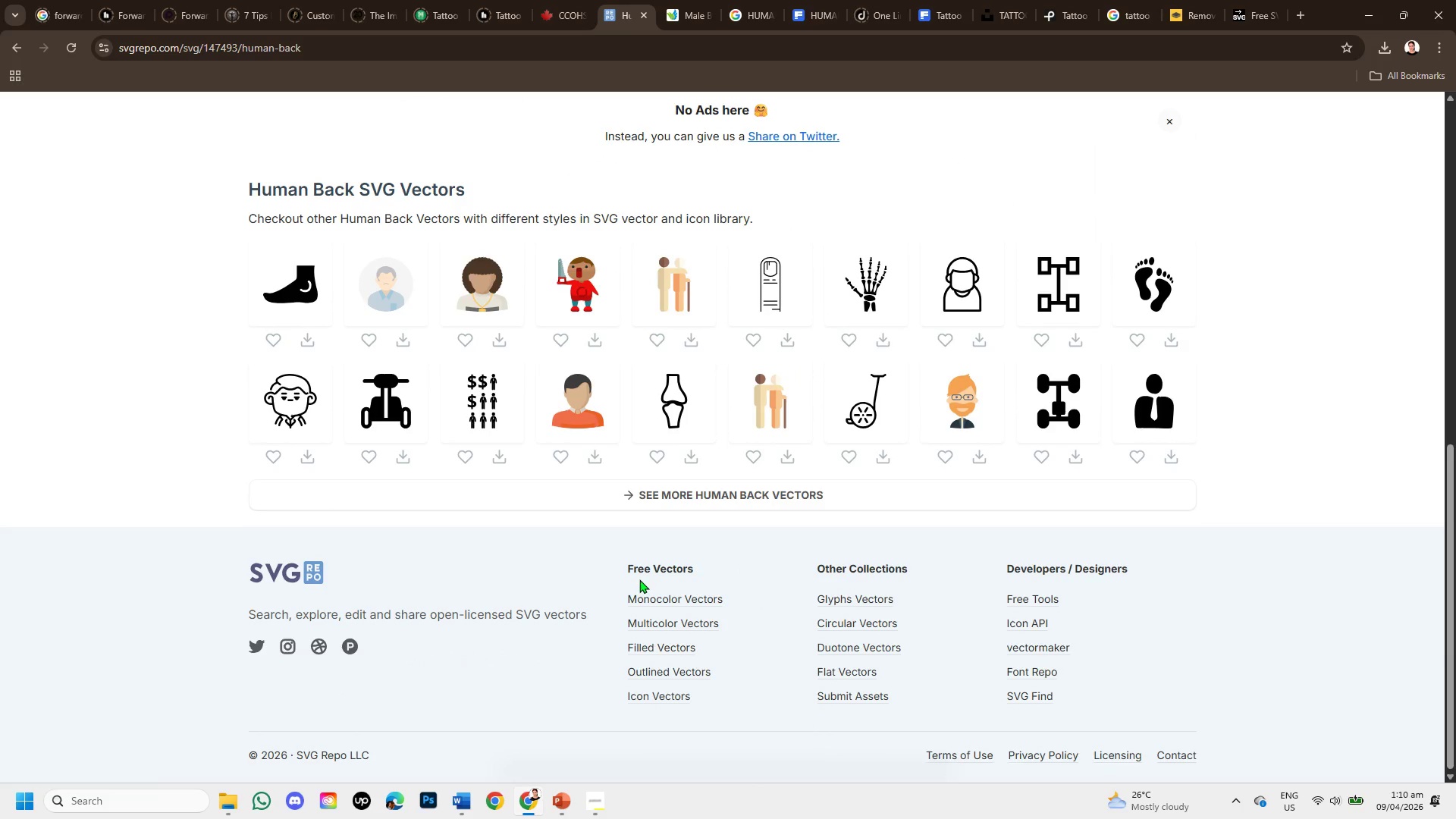 
scroll: coordinate [639, 575], scroll_direction: up, amount: 3.0
 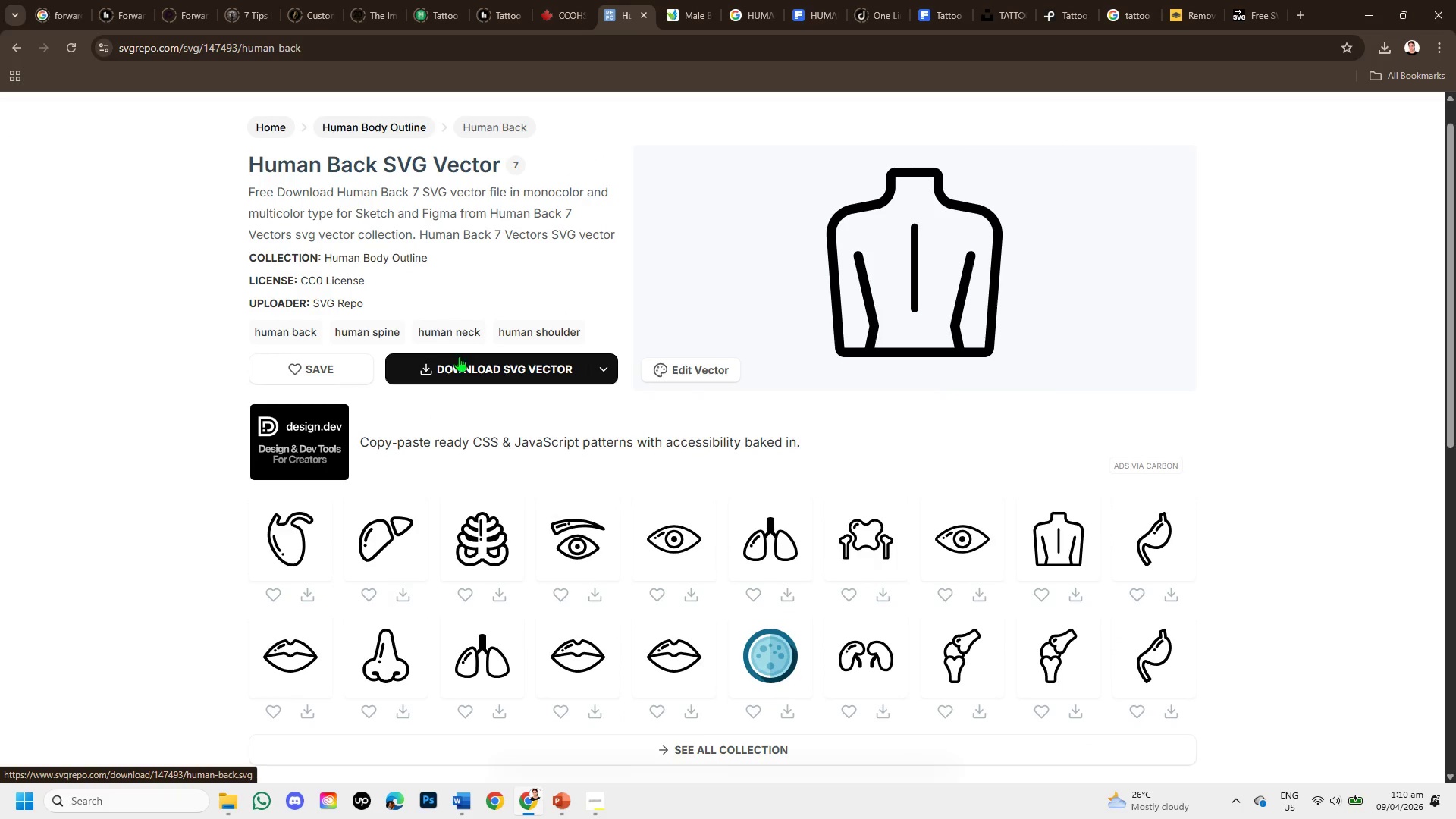 
left_click([459, 365])
 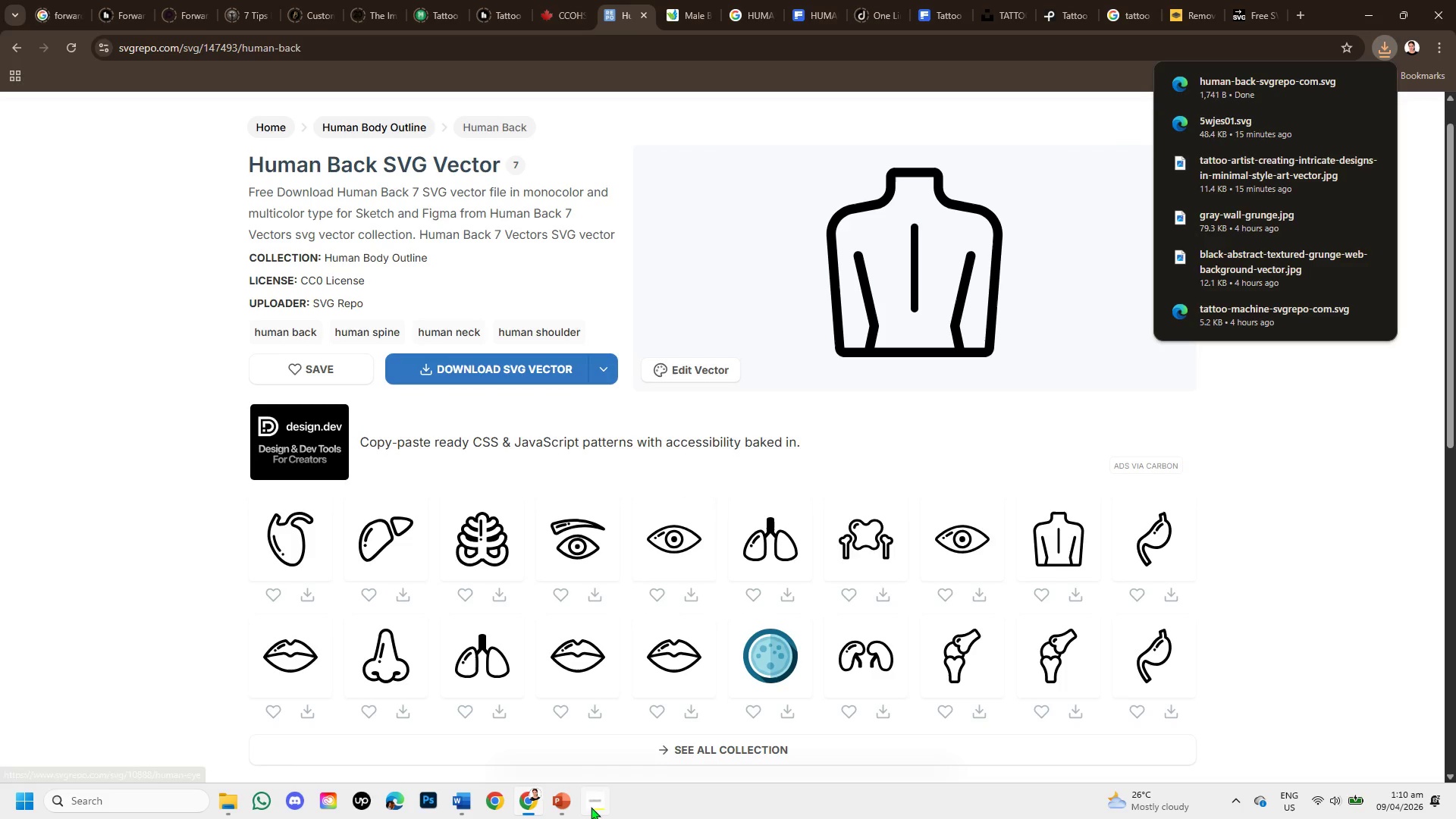 
left_click([558, 800])
 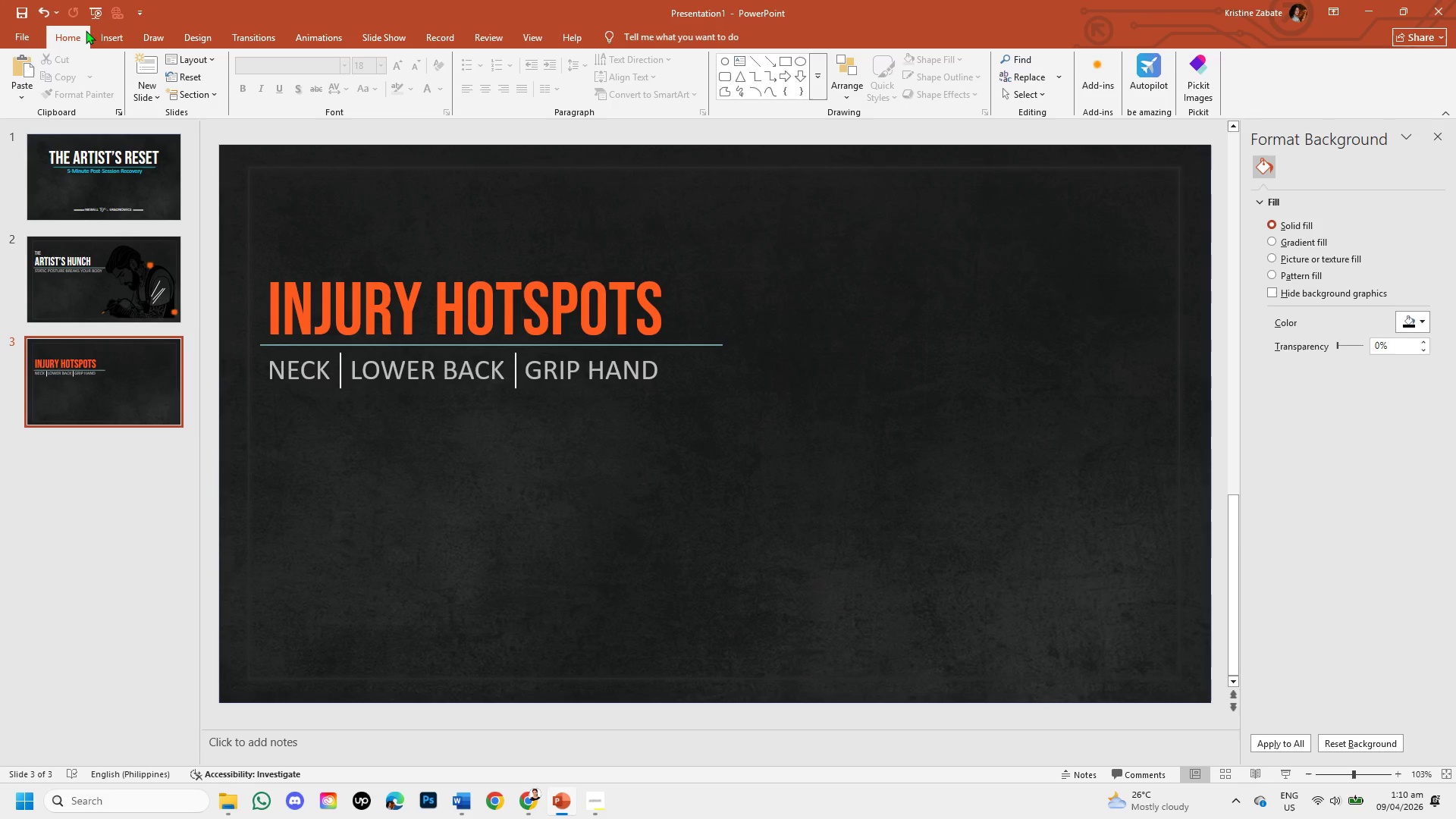 
left_click([100, 33])
 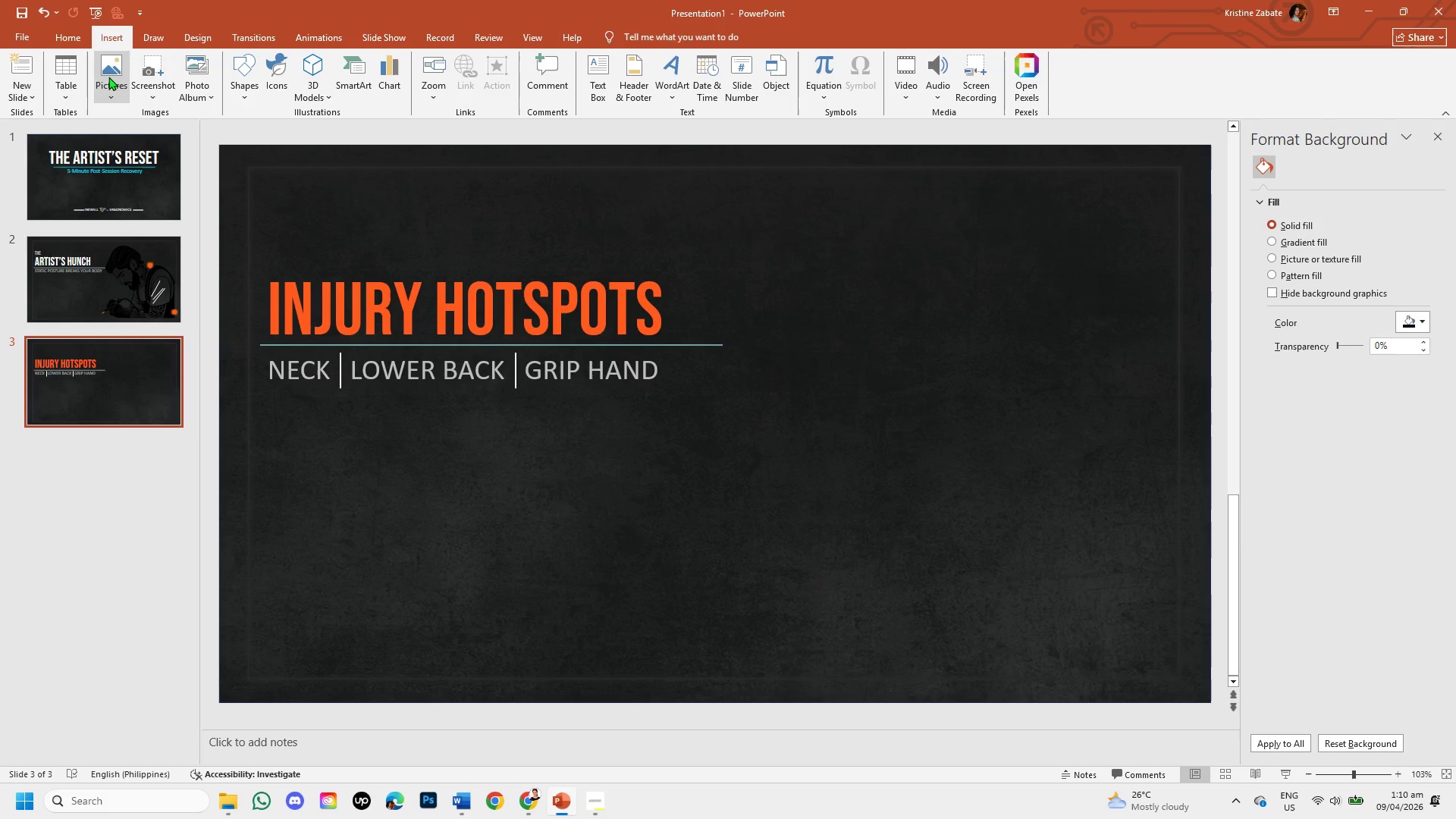 
left_click([108, 77])
 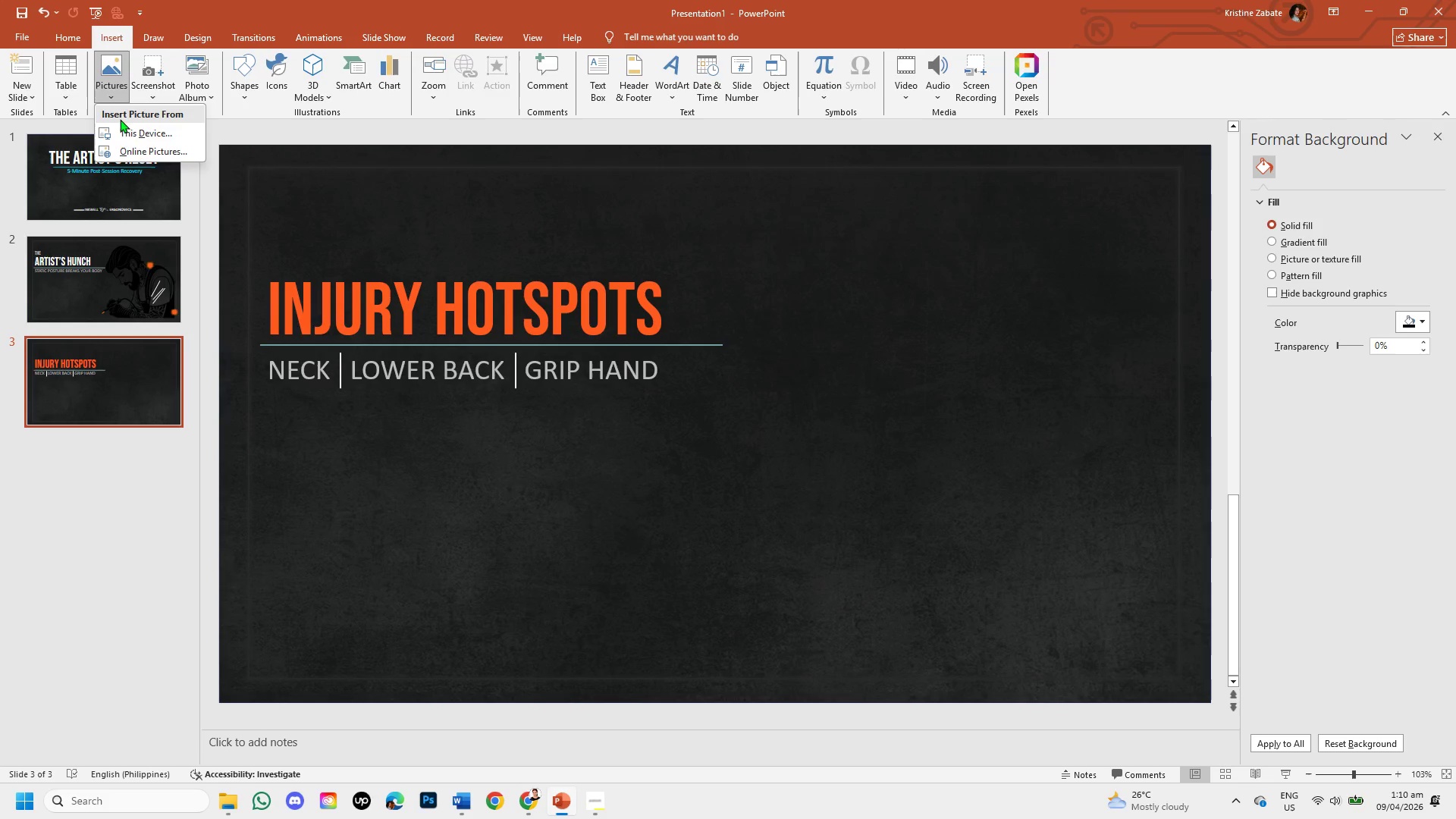 
mouse_move([138, 132])
 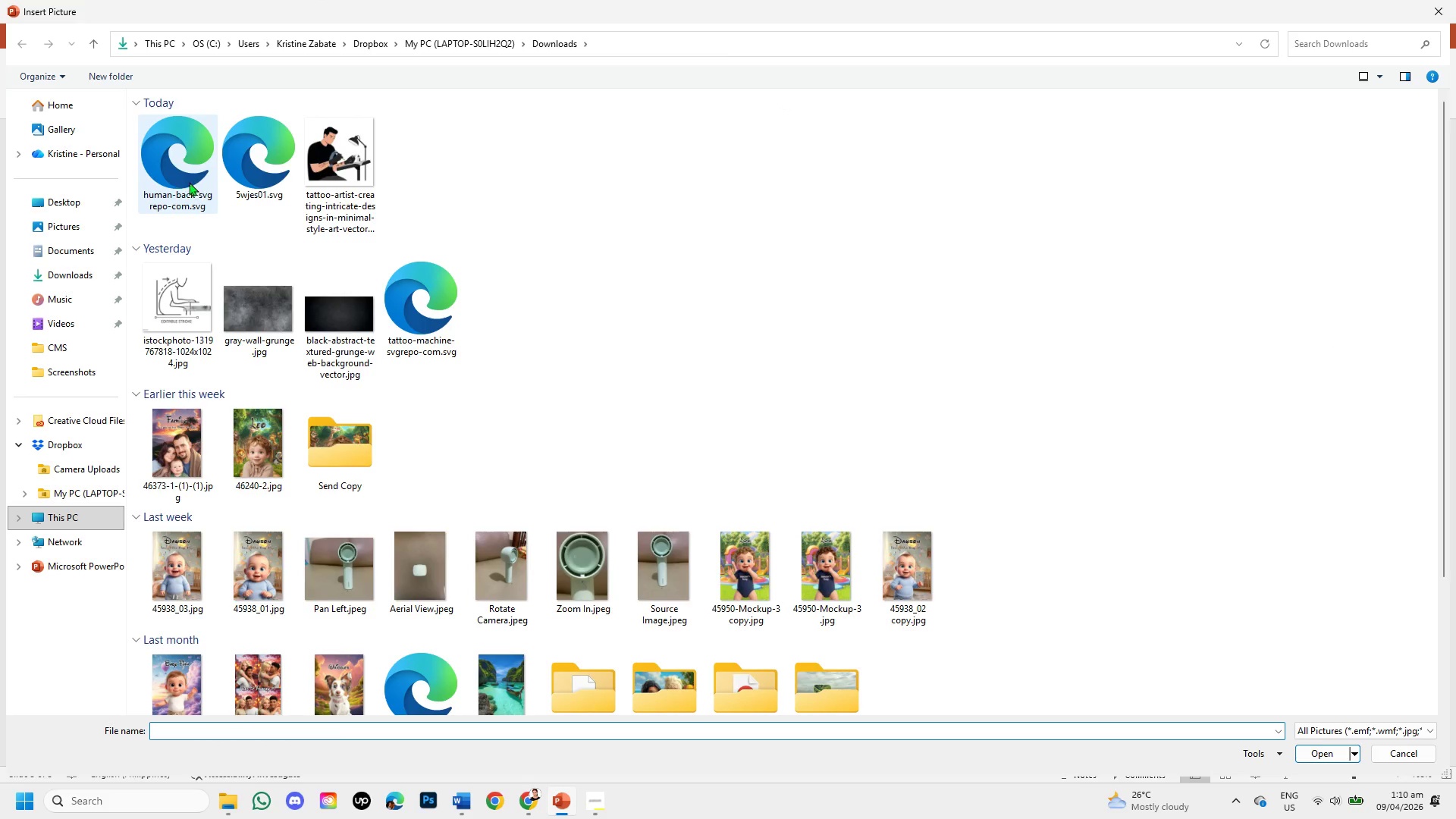 
double_click([186, 178])
 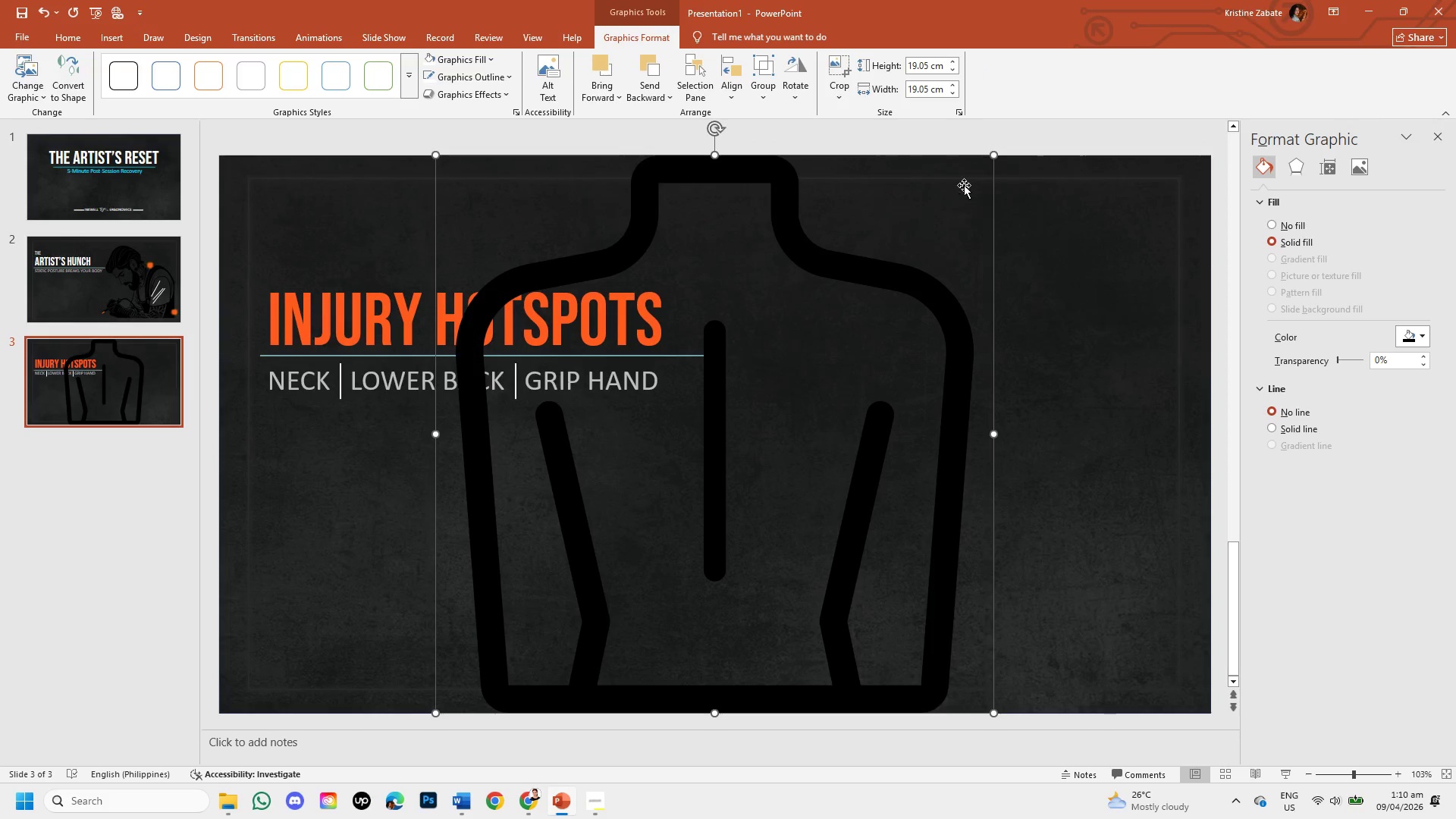 
left_click_drag(start_coordinate=[992, 152], to_coordinate=[868, 269])
 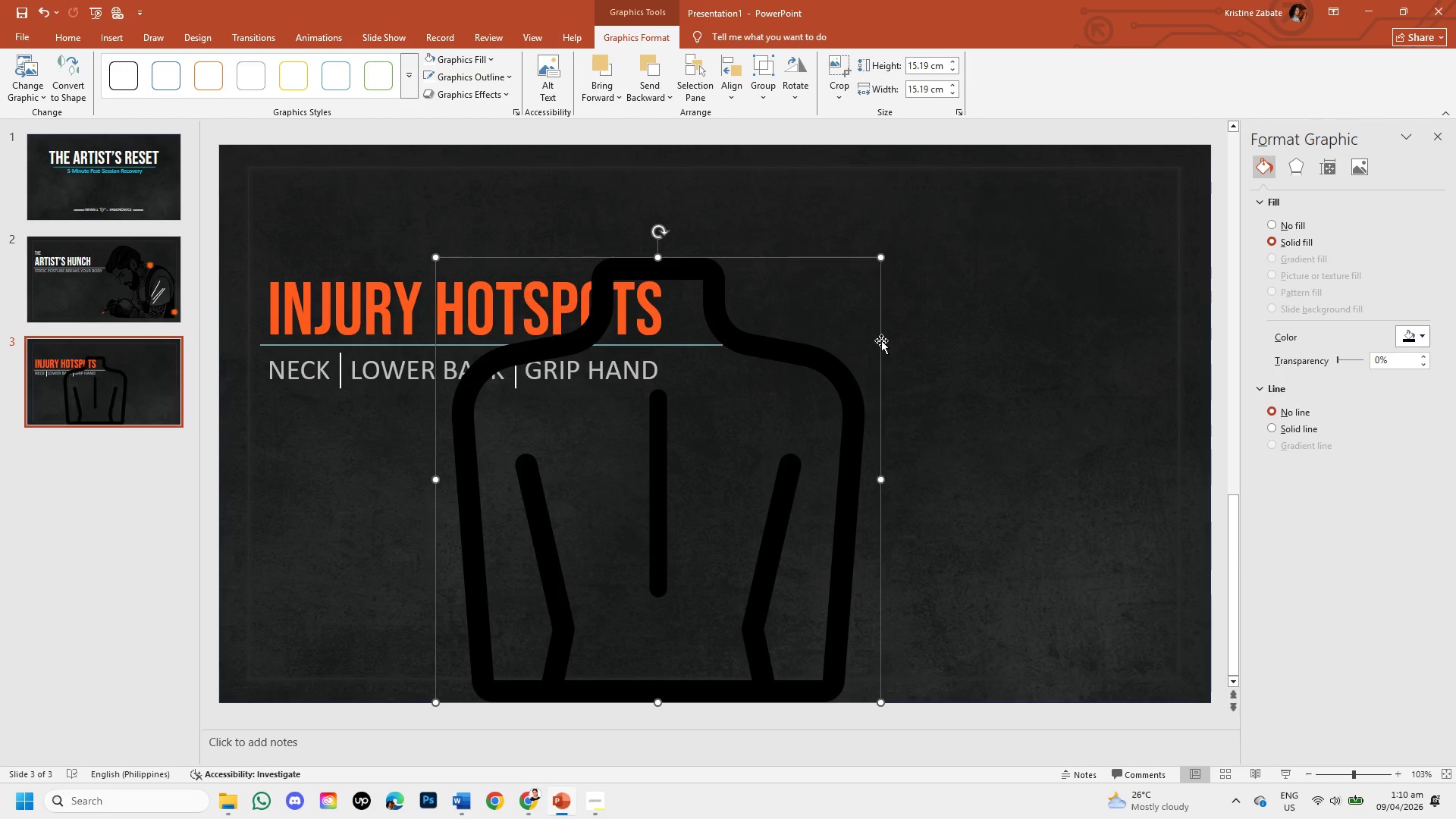 
left_click_drag(start_coordinate=[882, 341], to_coordinate=[1164, 293])
 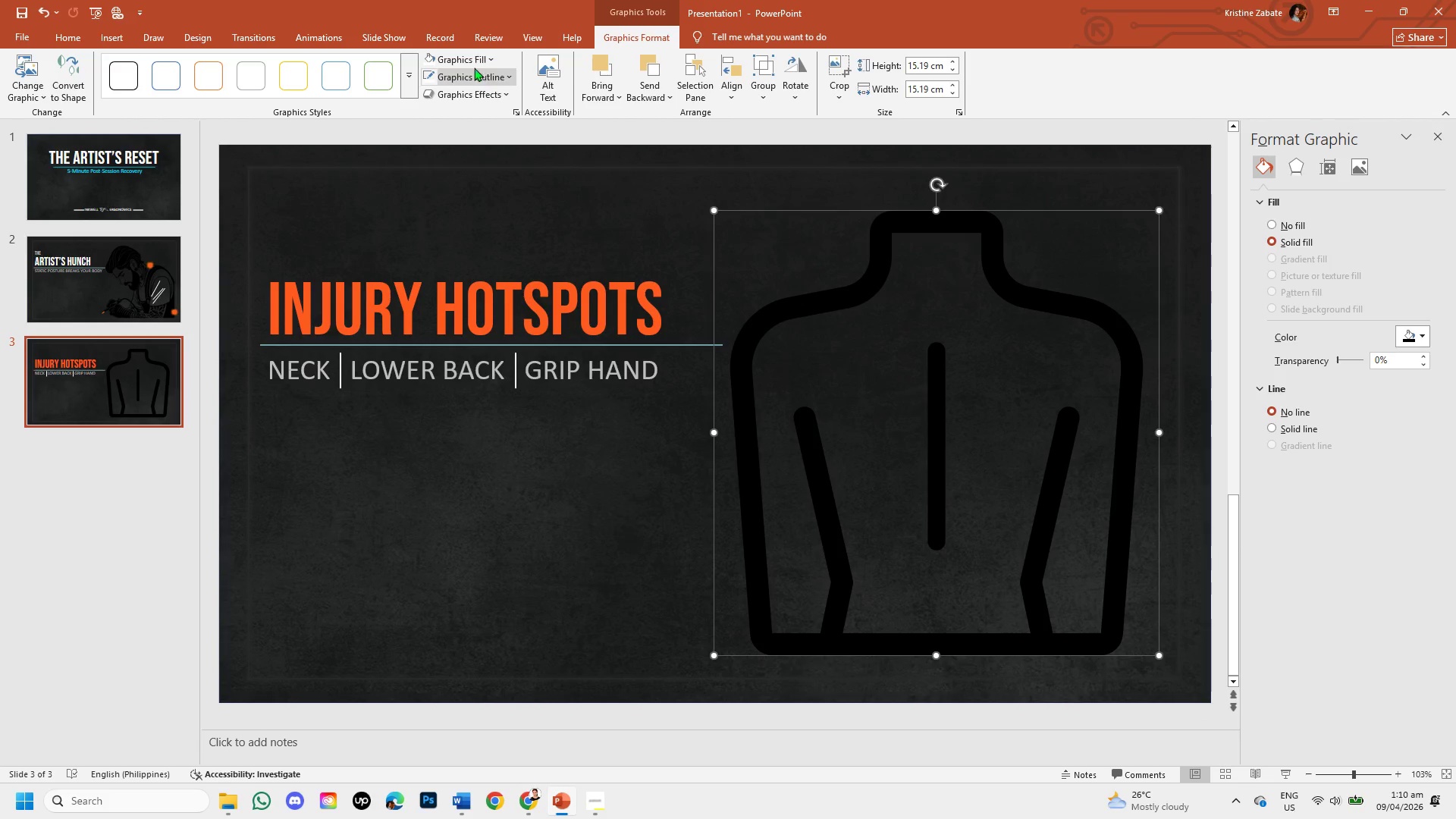 
left_click([473, 56])
 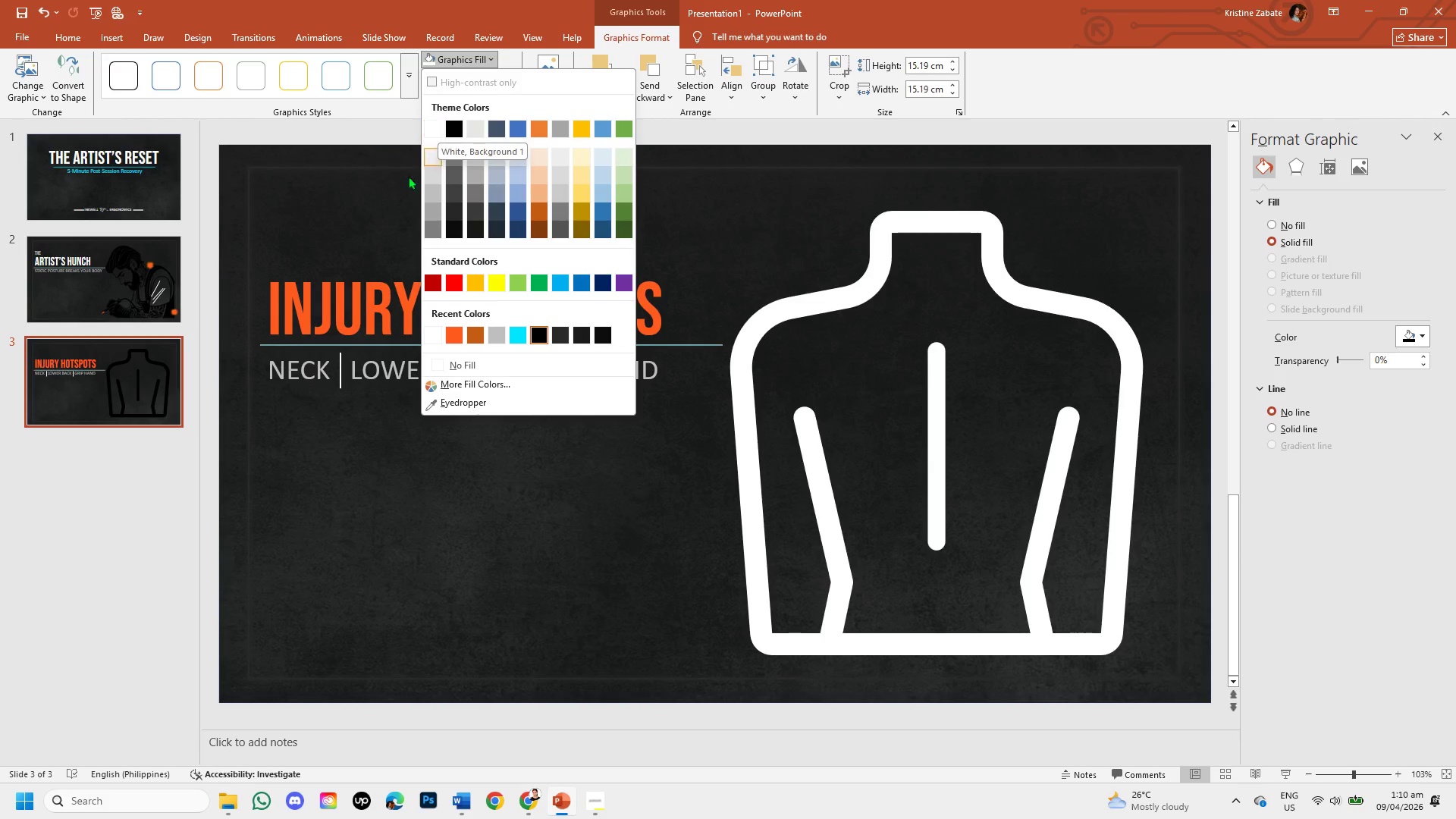 
wait(5.74)
 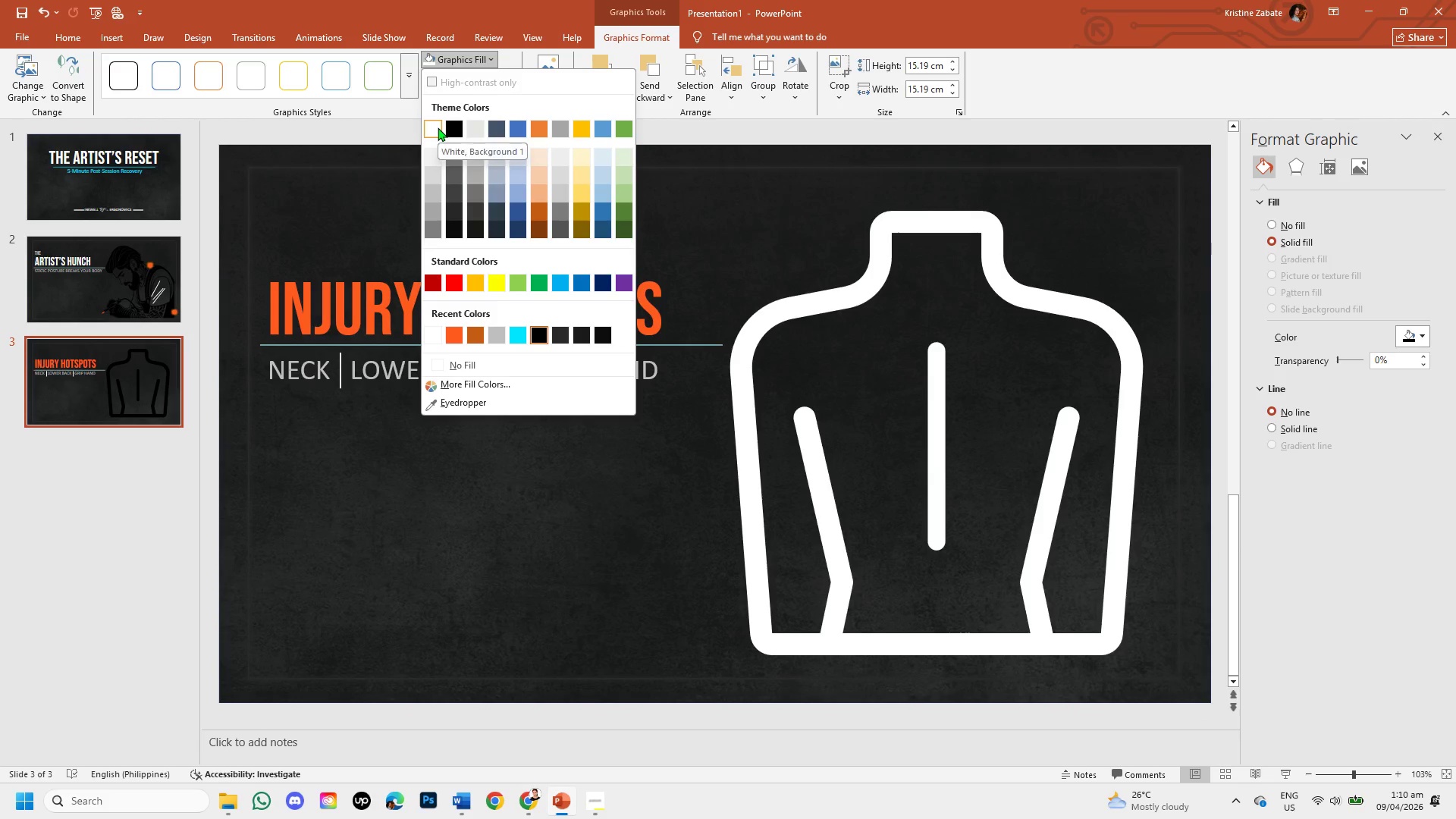 
left_click([454, 127])
 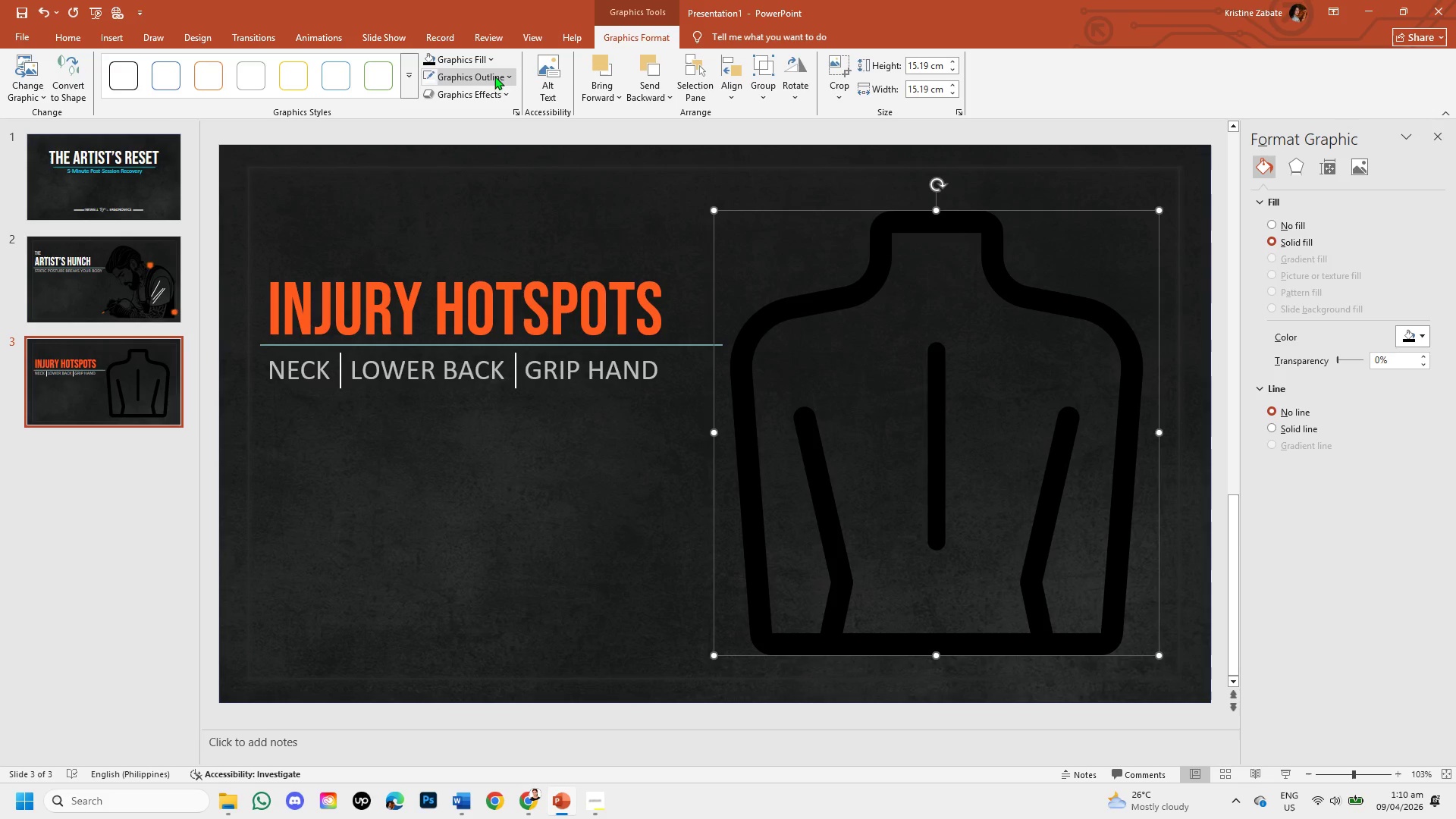 
left_click([496, 79])
 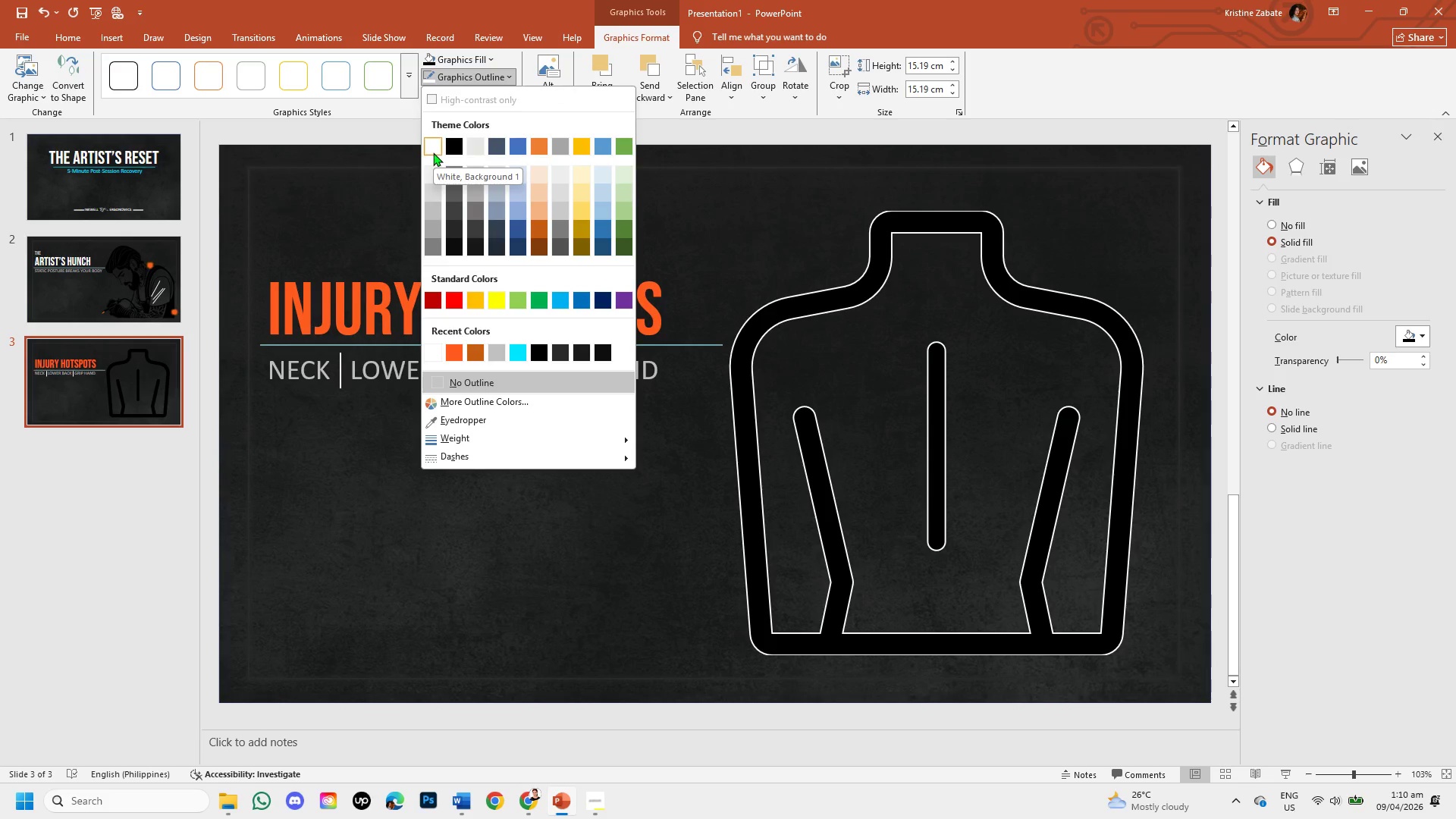 
left_click([433, 152])
 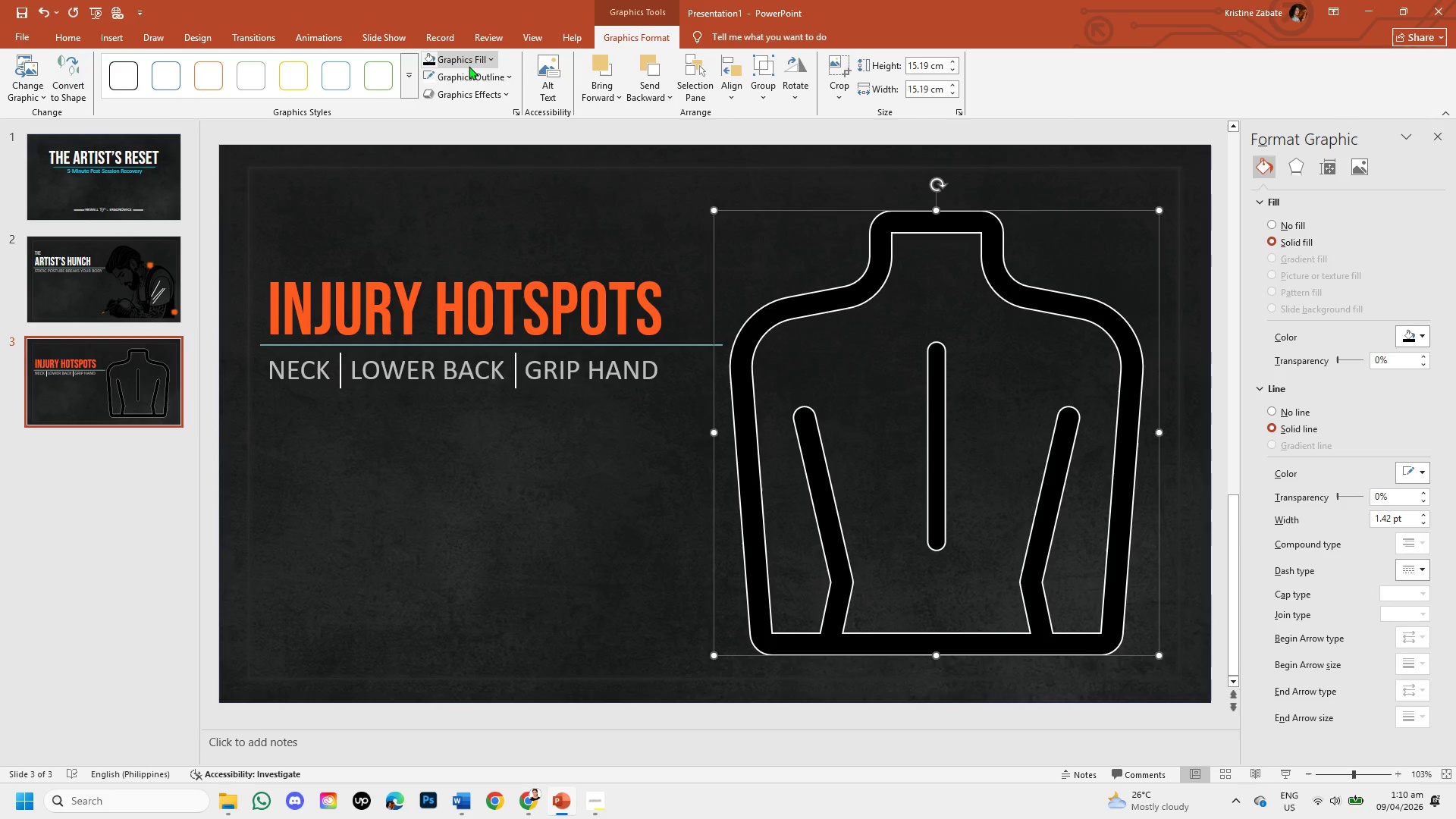 
left_click([469, 59])
 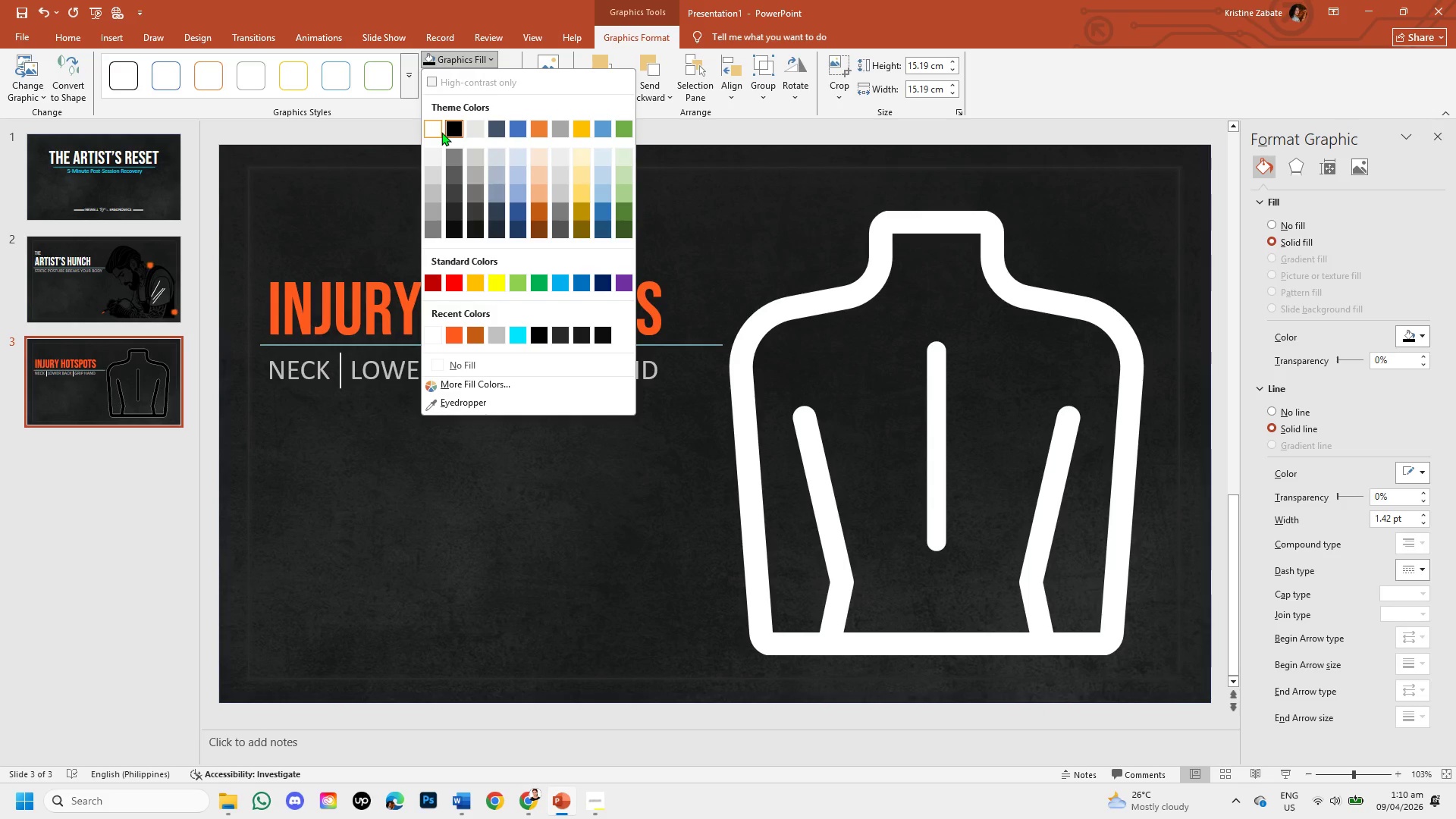 
left_click([441, 132])
 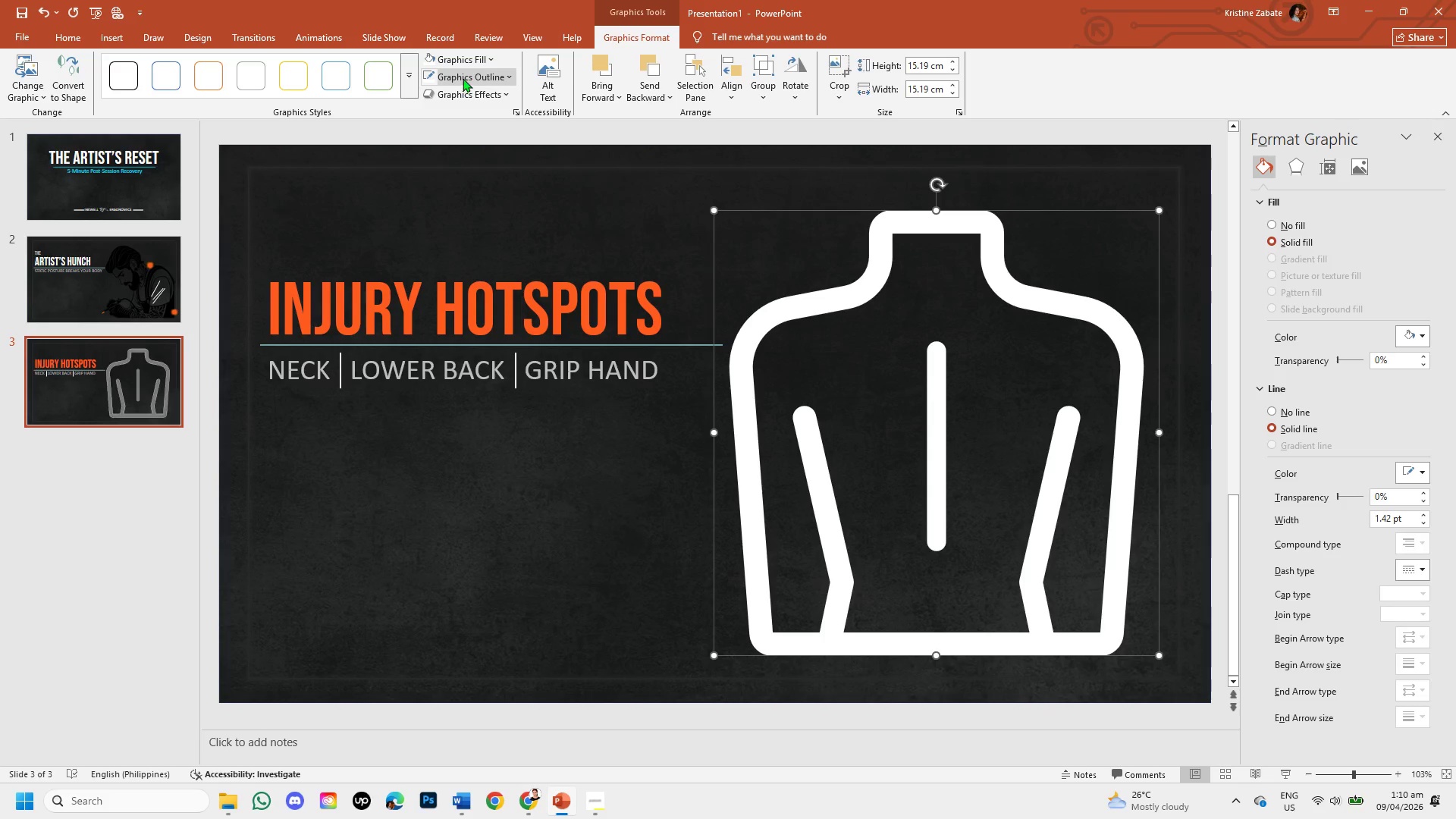 
left_click([463, 78])
 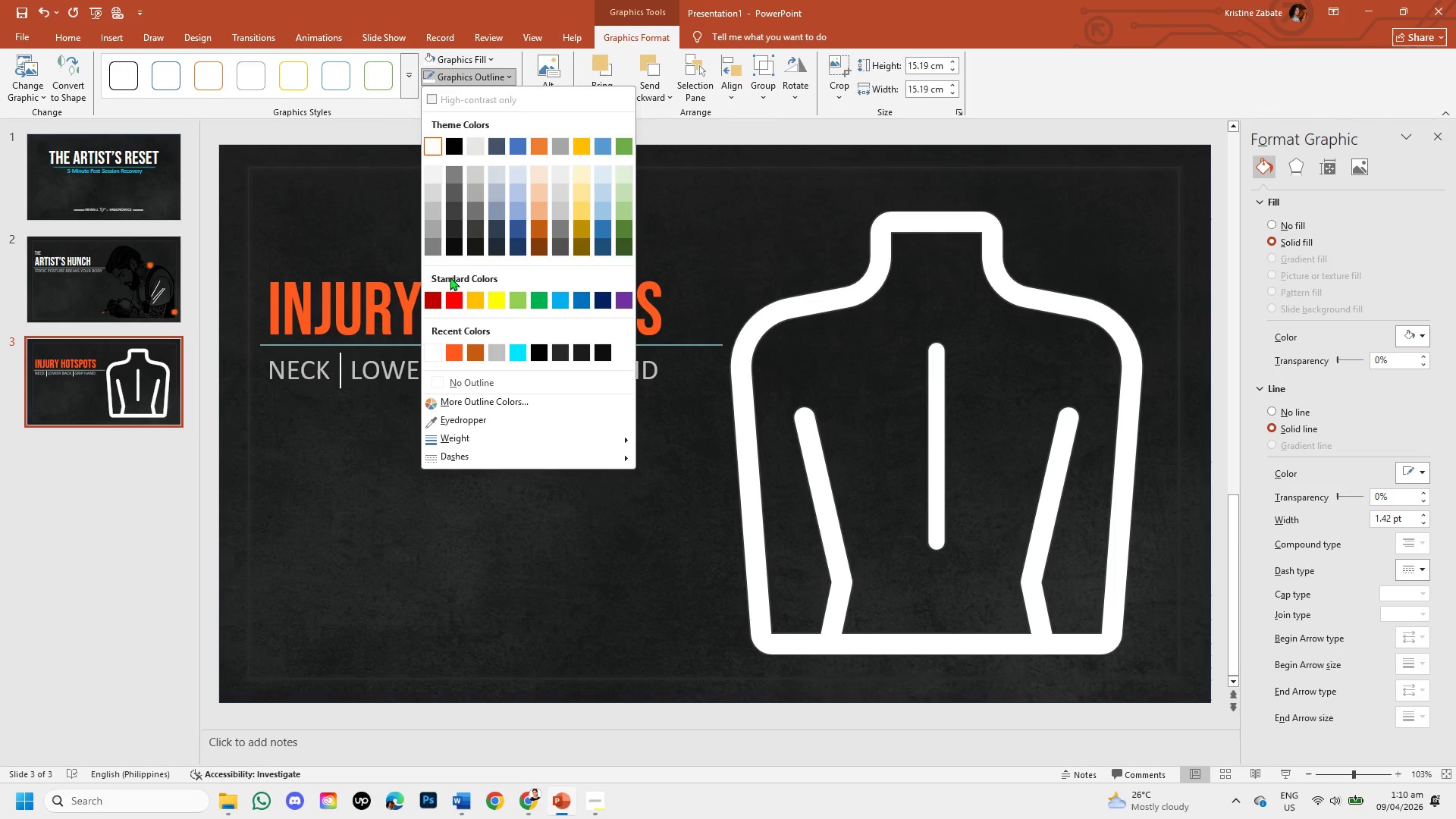 
left_click([449, 143])
 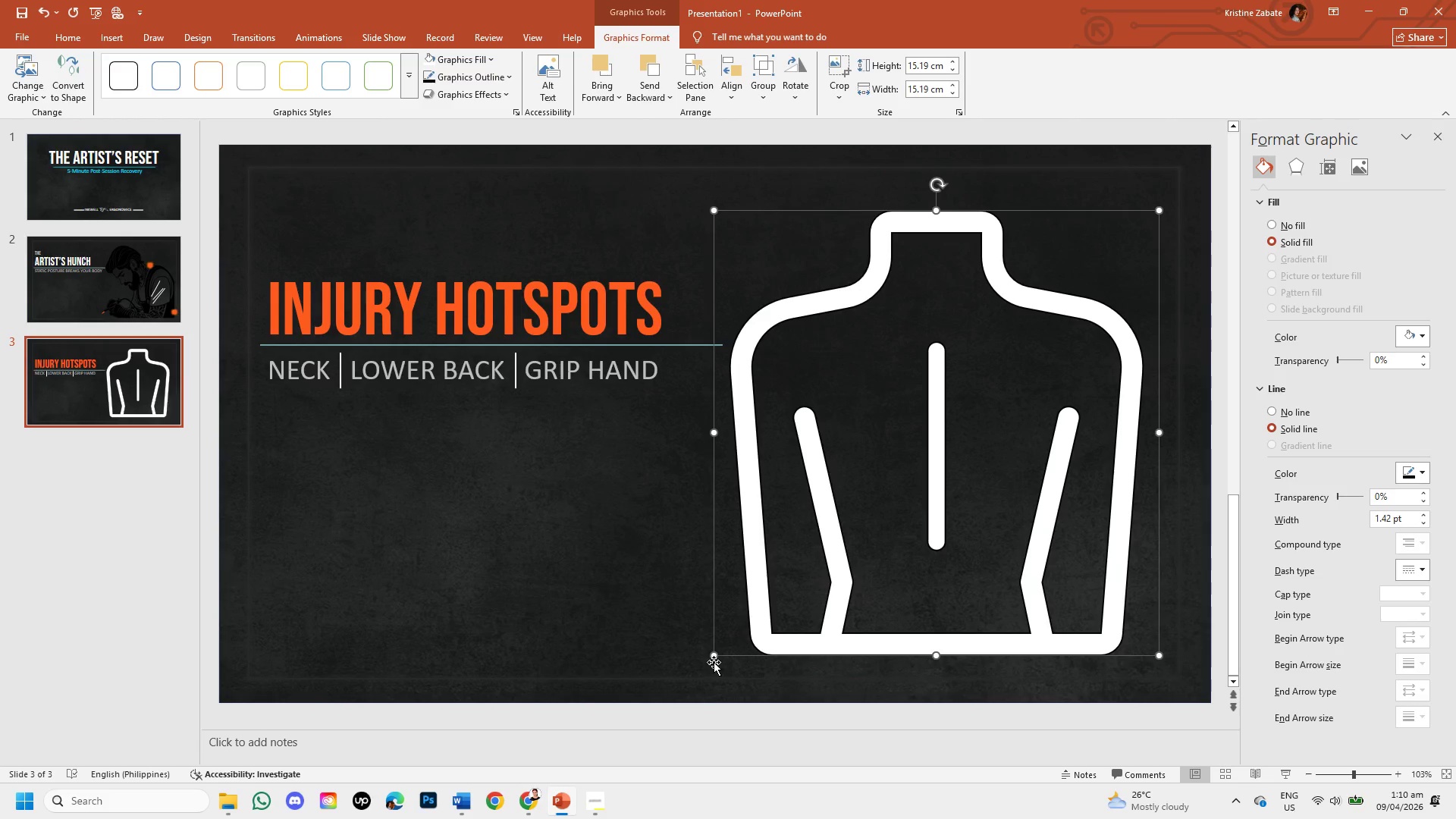 
left_click_drag(start_coordinate=[711, 657], to_coordinate=[893, 526])
 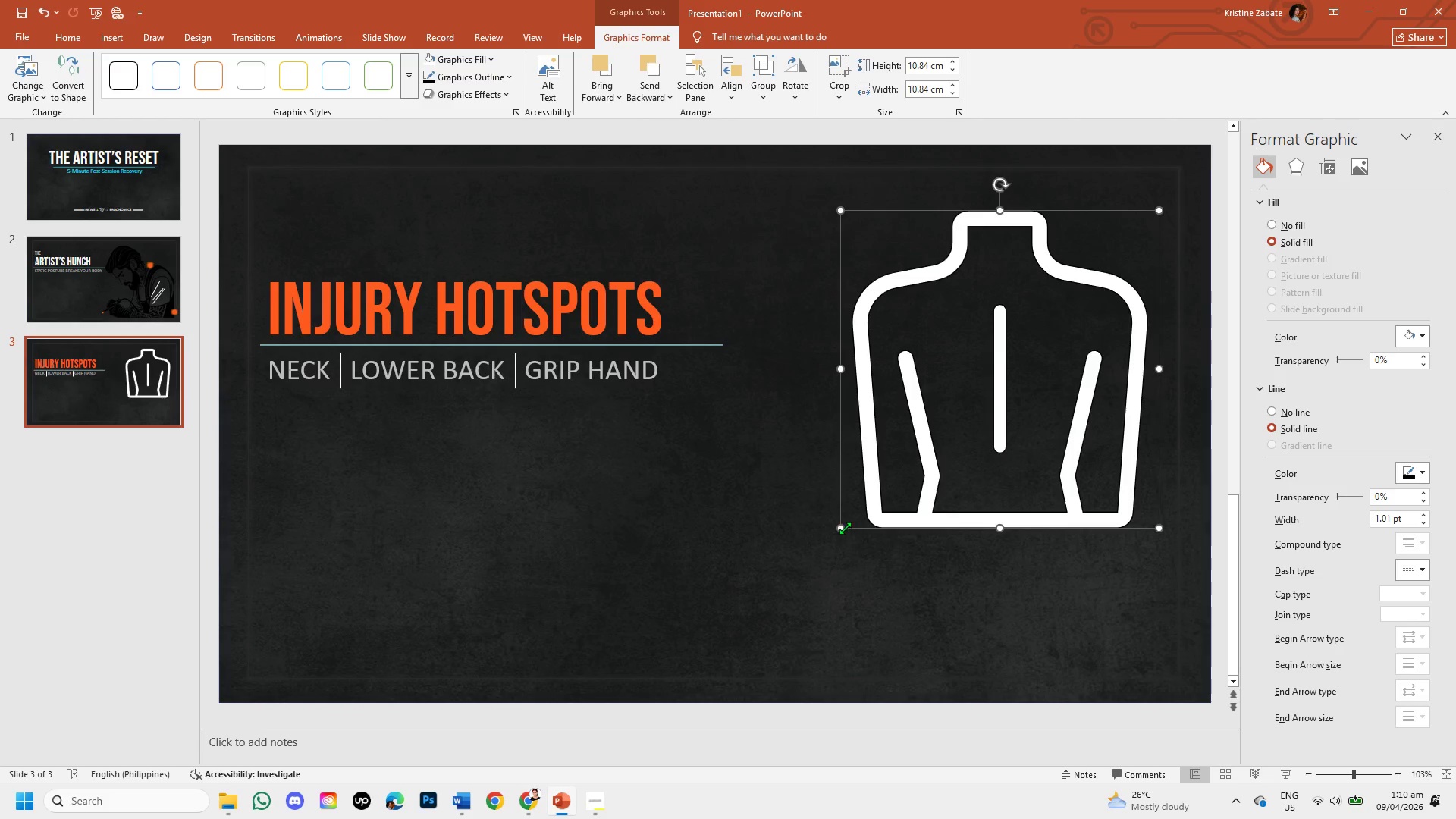 
left_click_drag(start_coordinate=[841, 526], to_coordinate=[730, 621])
 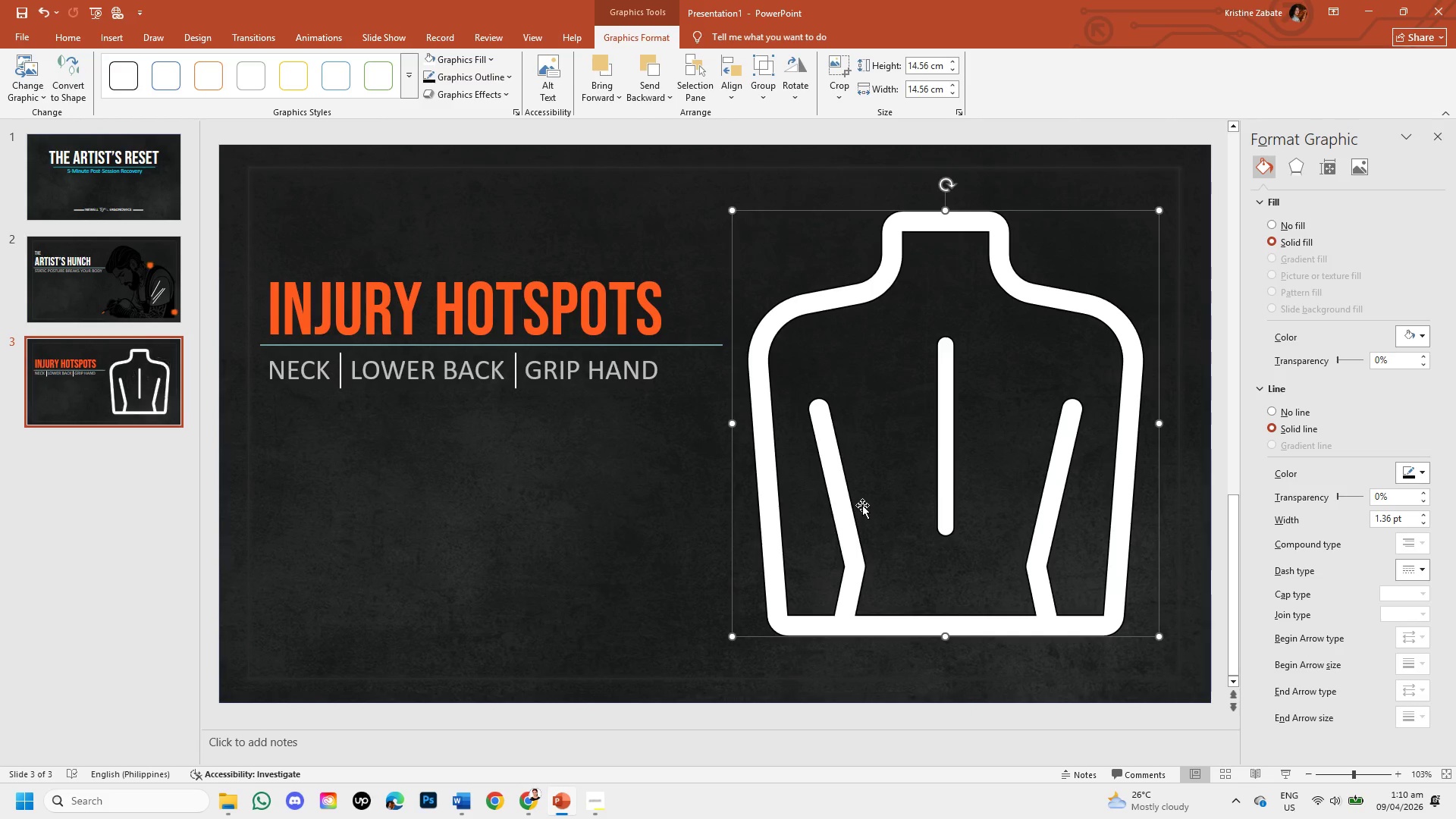 
left_click_drag(start_coordinate=[862, 505], to_coordinate=[859, 535])
 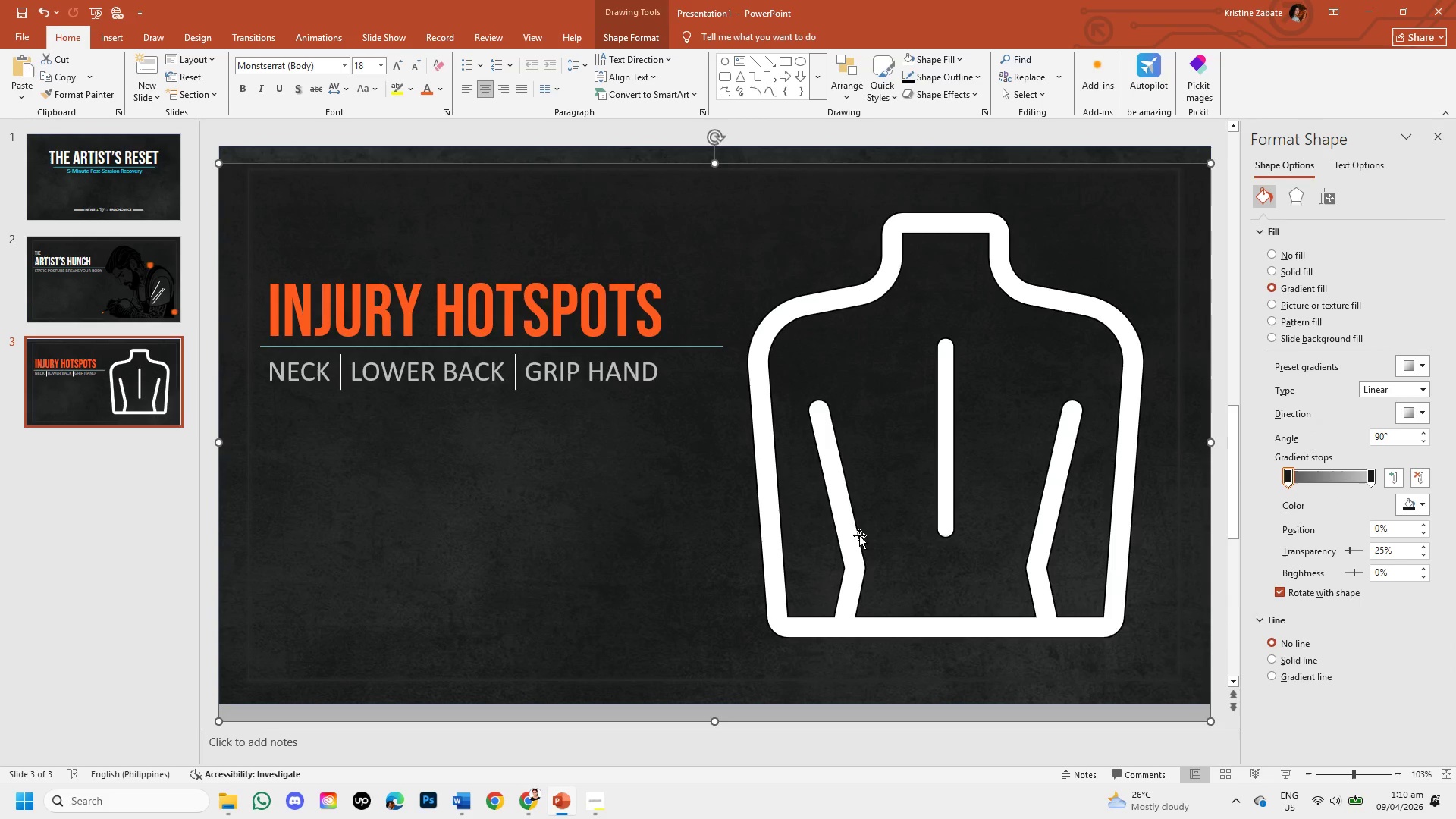 
key(Control+Z)
 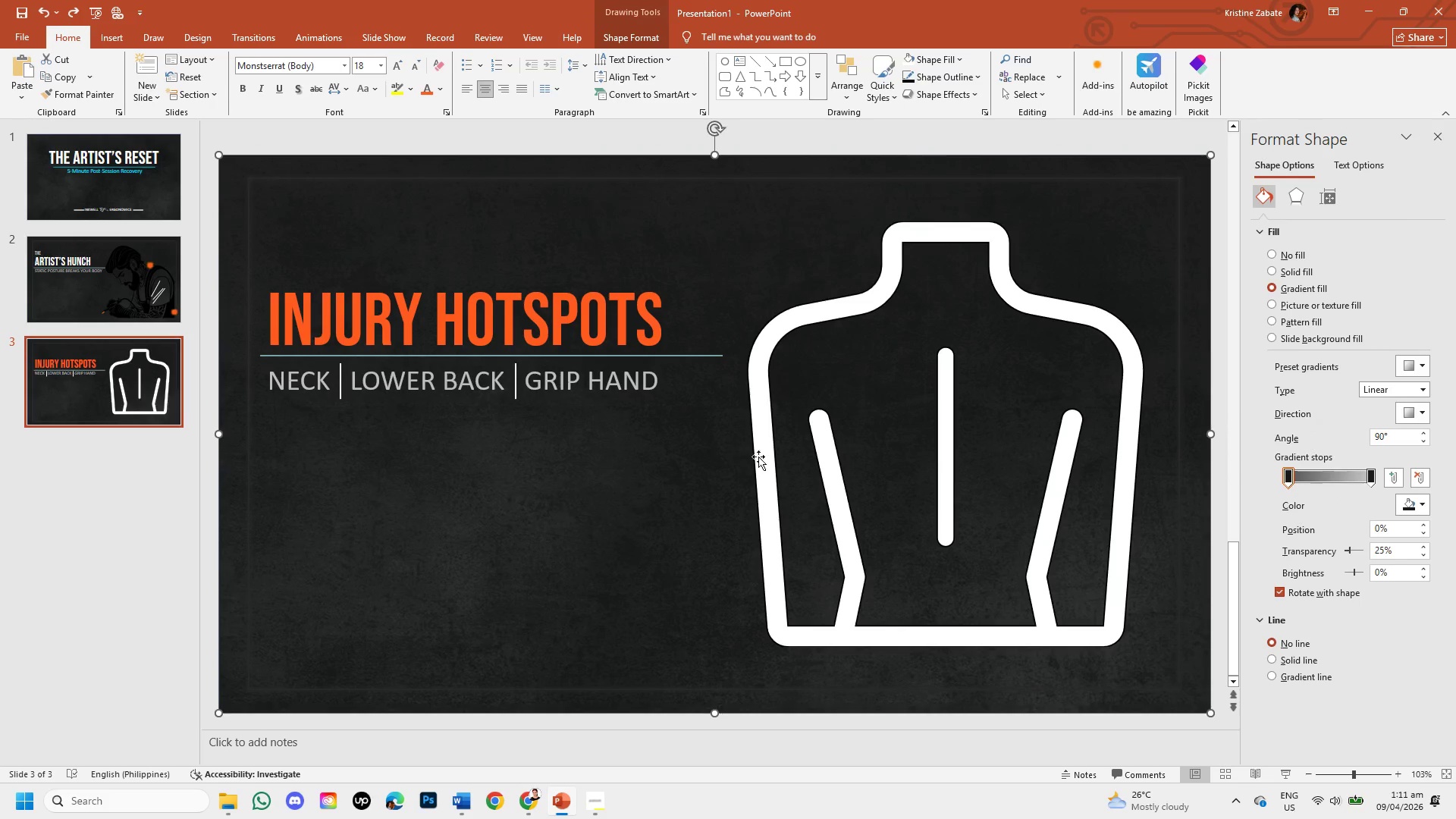 
left_click([769, 461])
 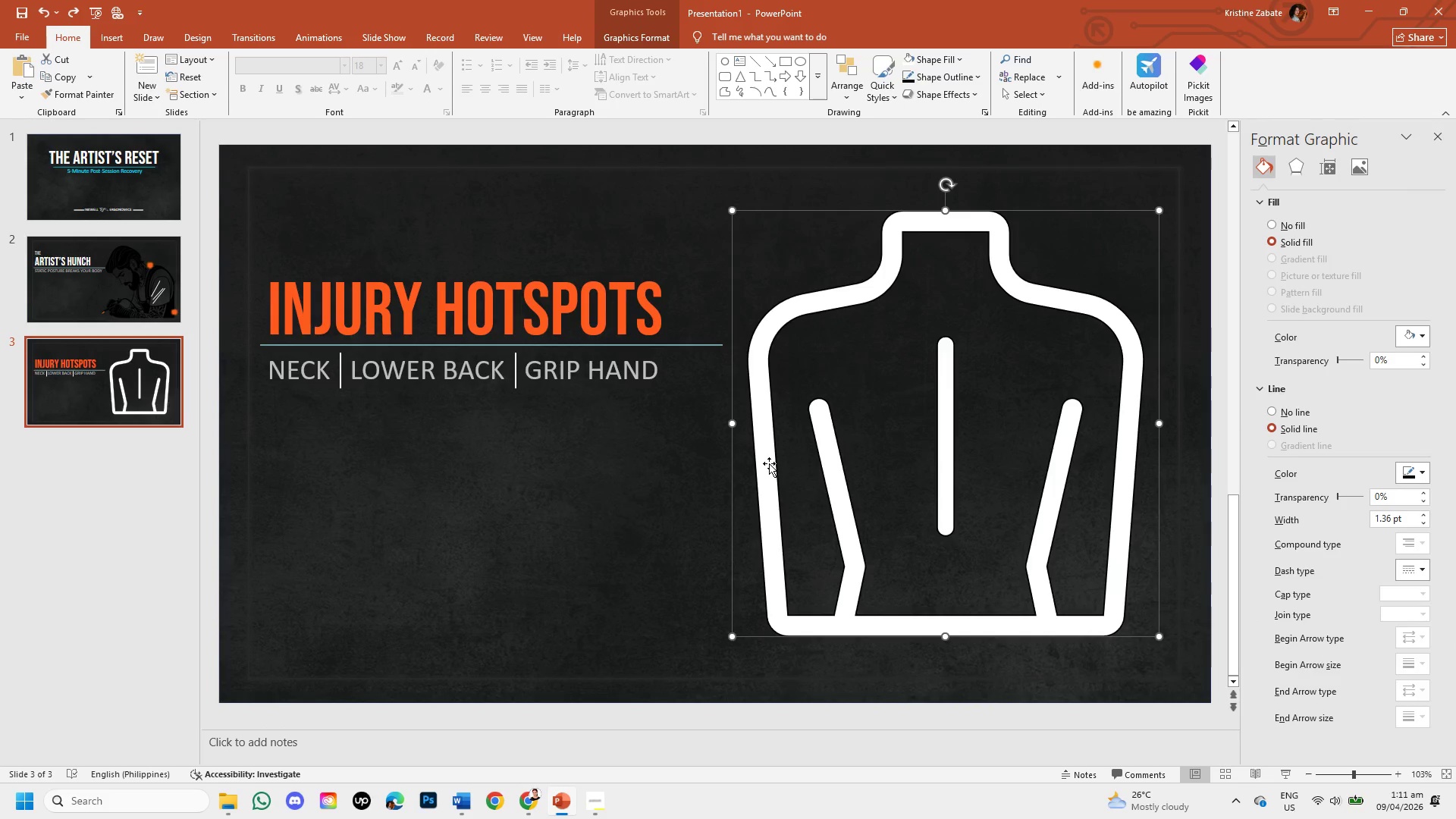 
left_click_drag(start_coordinate=[769, 463], to_coordinate=[767, 493])
 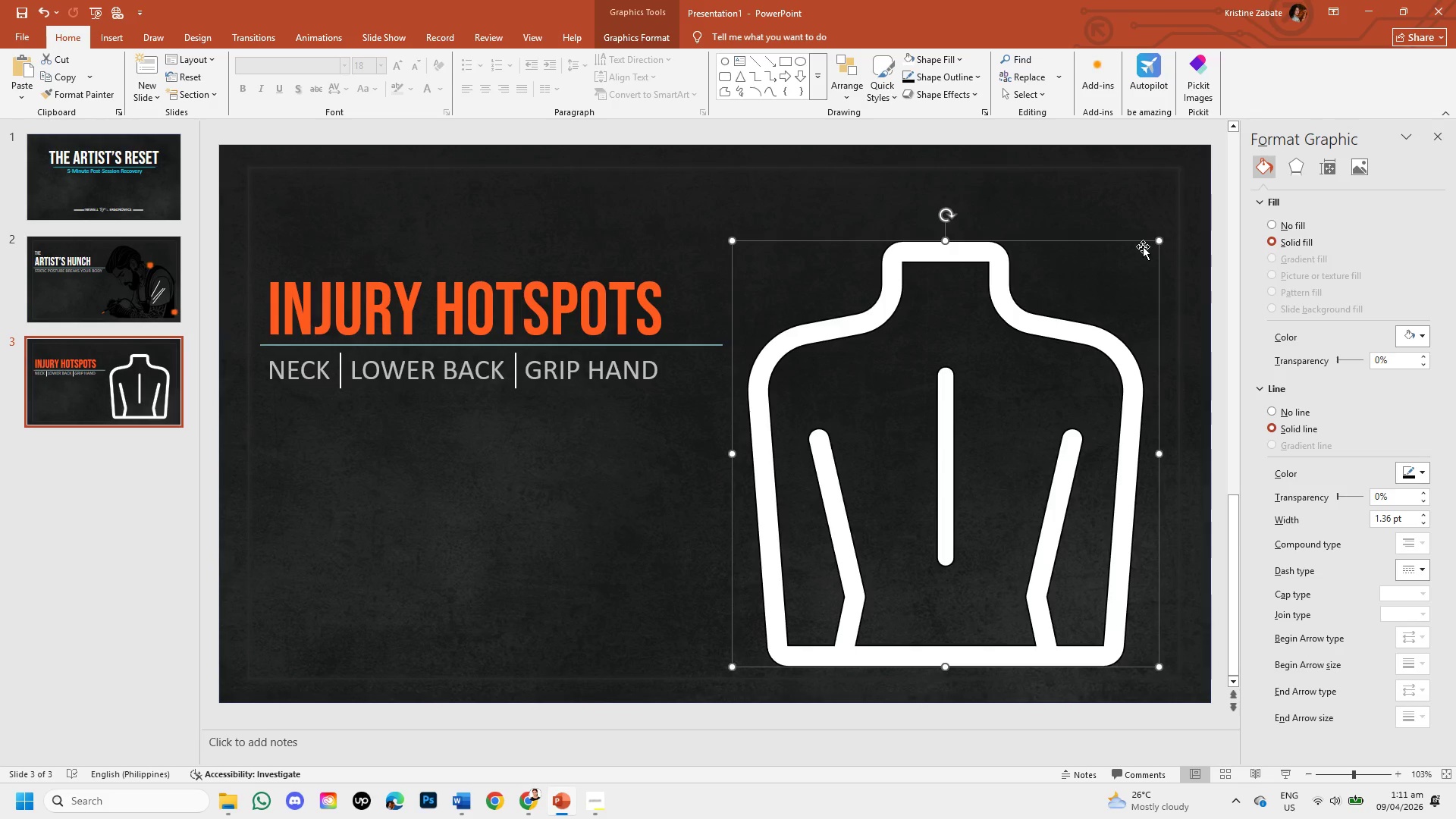 
left_click_drag(start_coordinate=[1158, 241], to_coordinate=[1142, 269])
 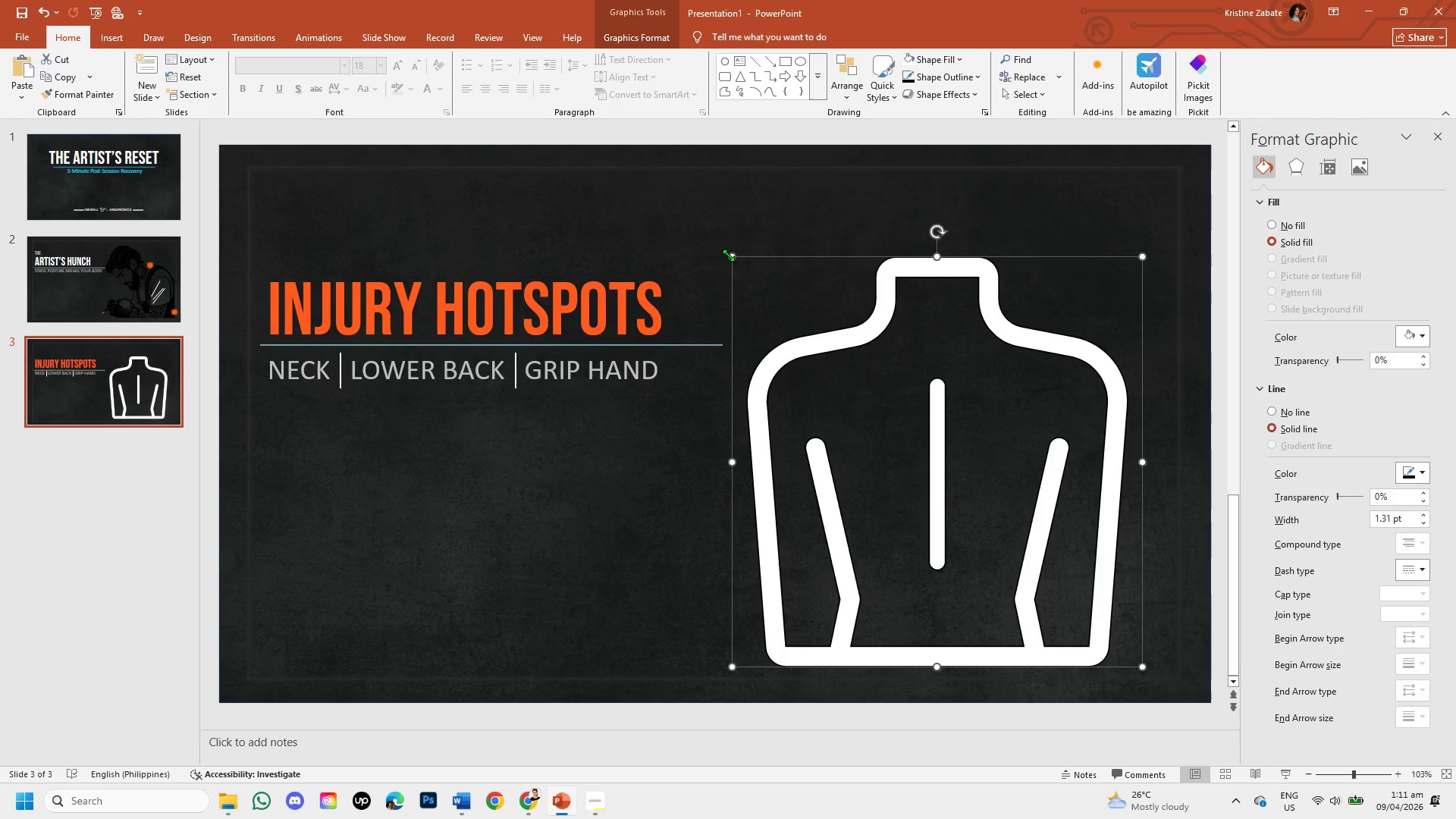 
left_click_drag(start_coordinate=[731, 255], to_coordinate=[755, 280])
 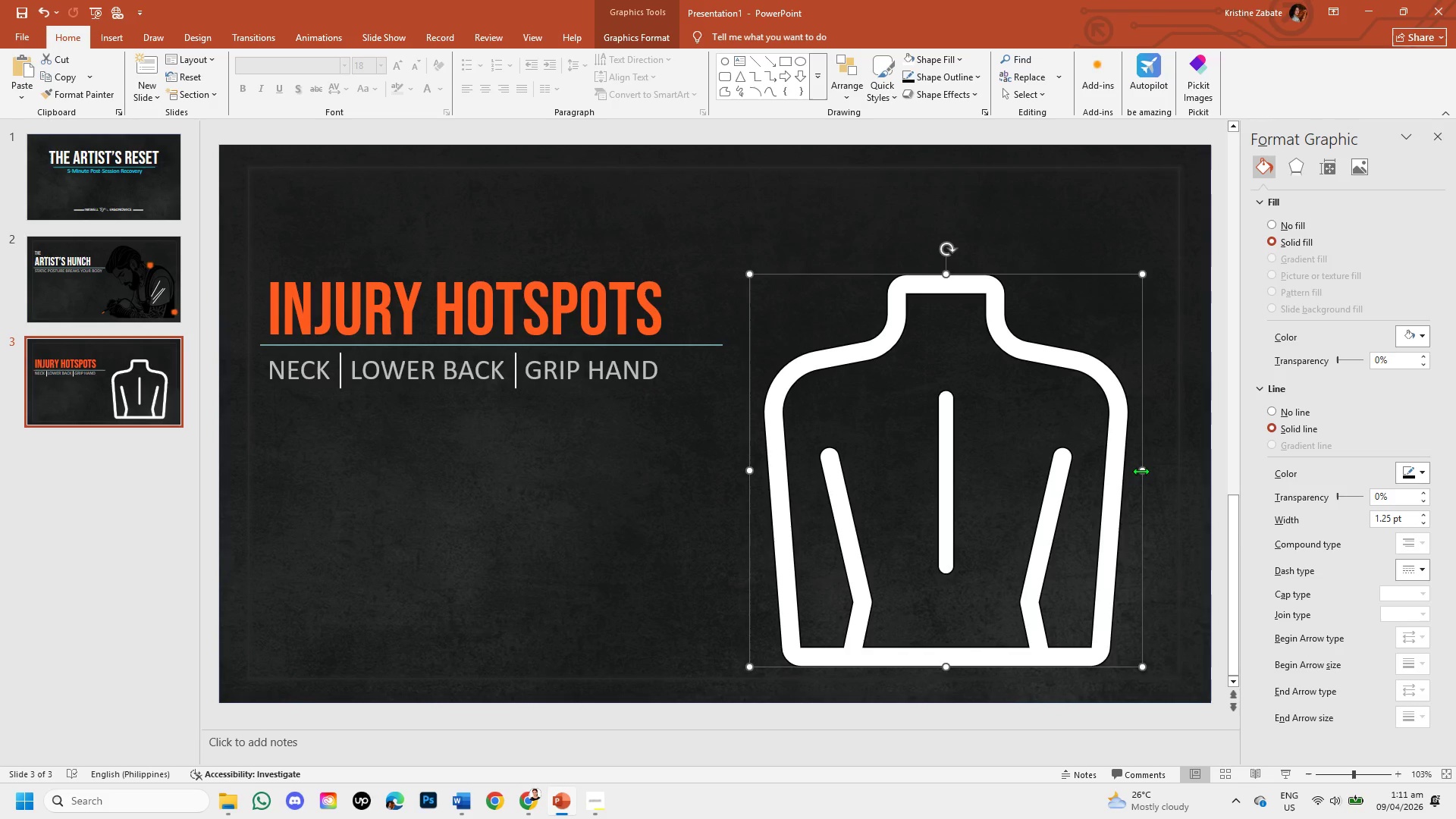 
left_click_drag(start_coordinate=[1141, 471], to_coordinate=[1161, 473])
 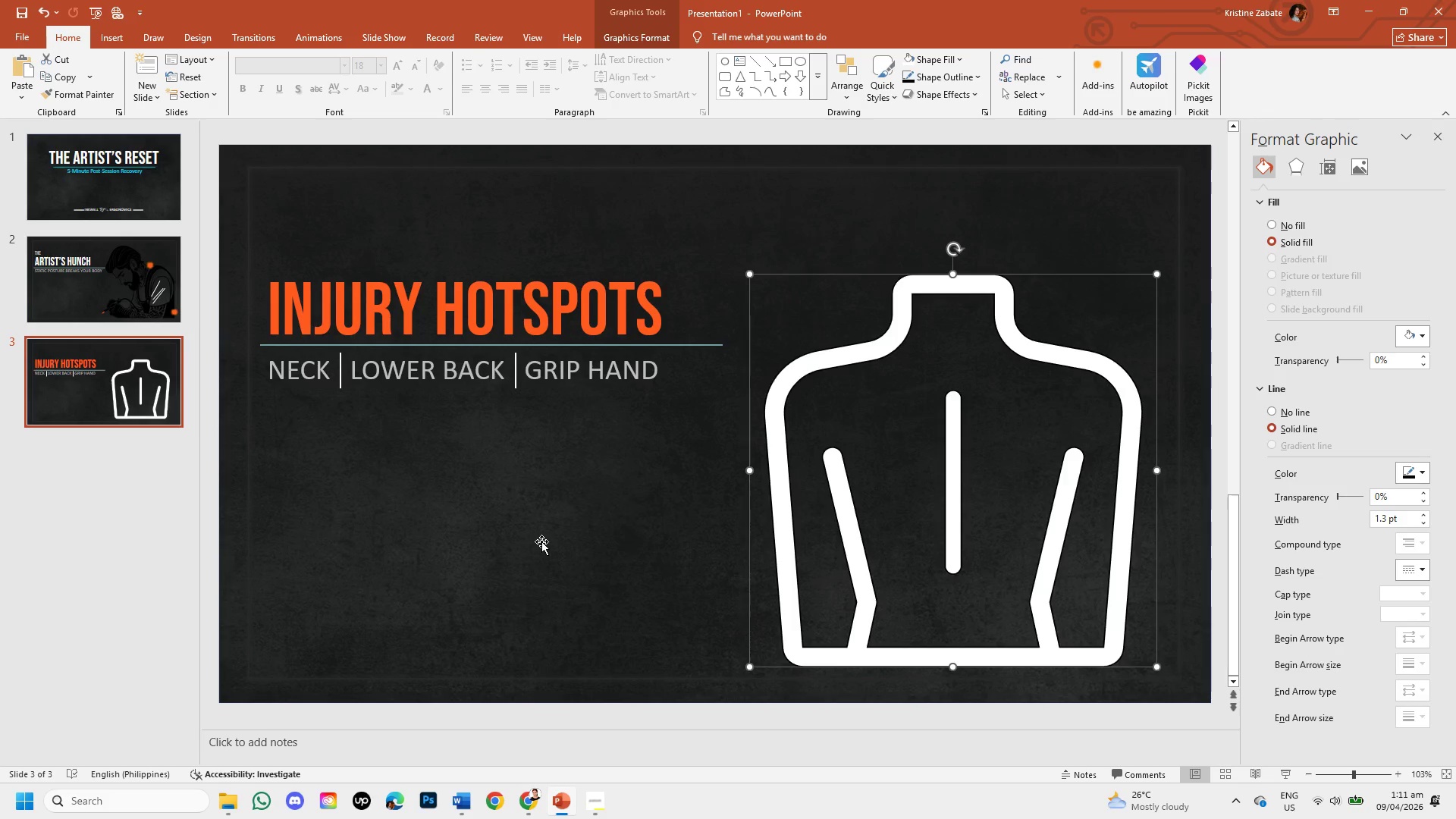 
left_click([541, 541])
 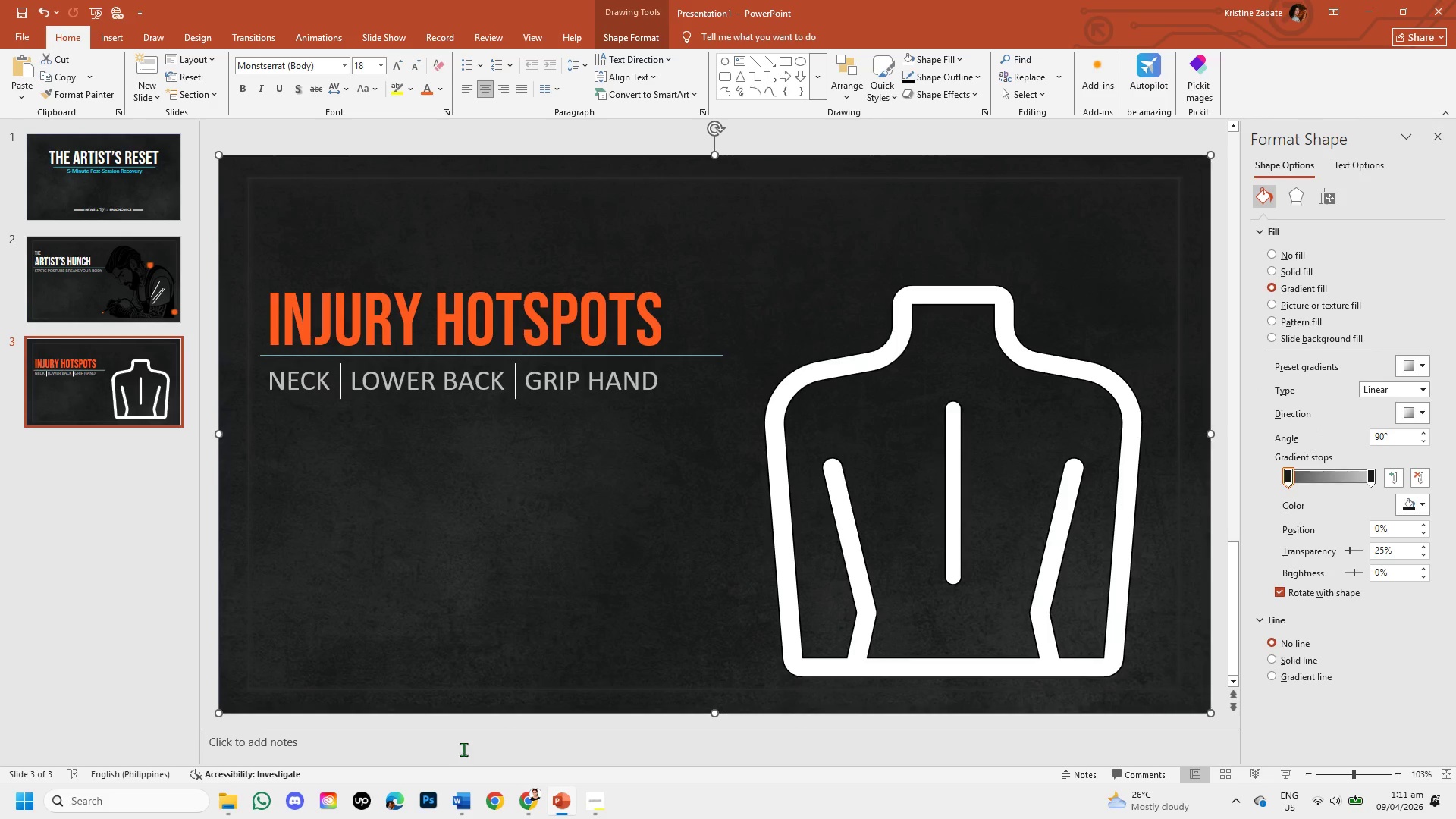 
left_click([520, 805])
 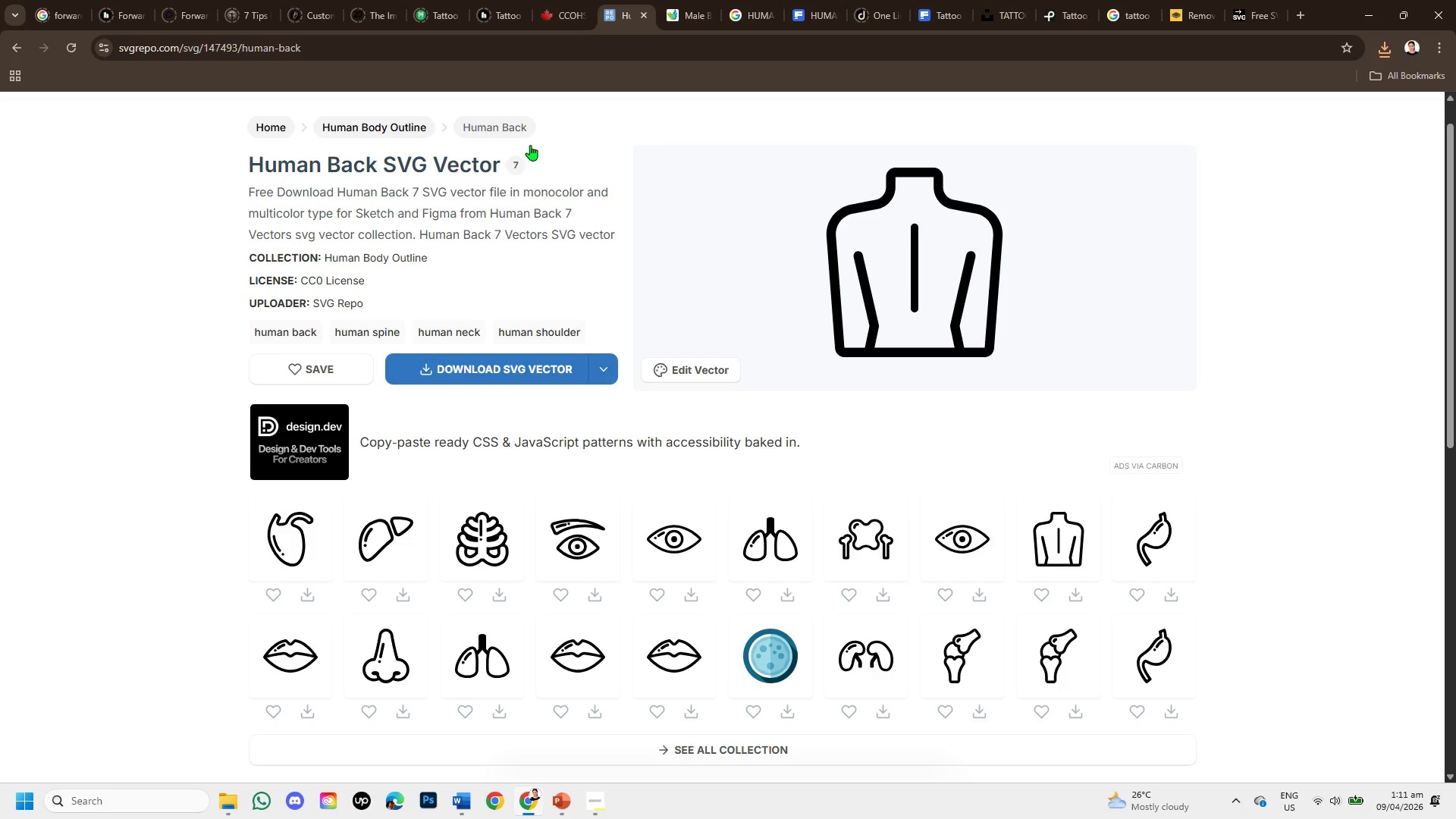 
scroll: coordinate [533, 170], scroll_direction: up, amount: 4.0
 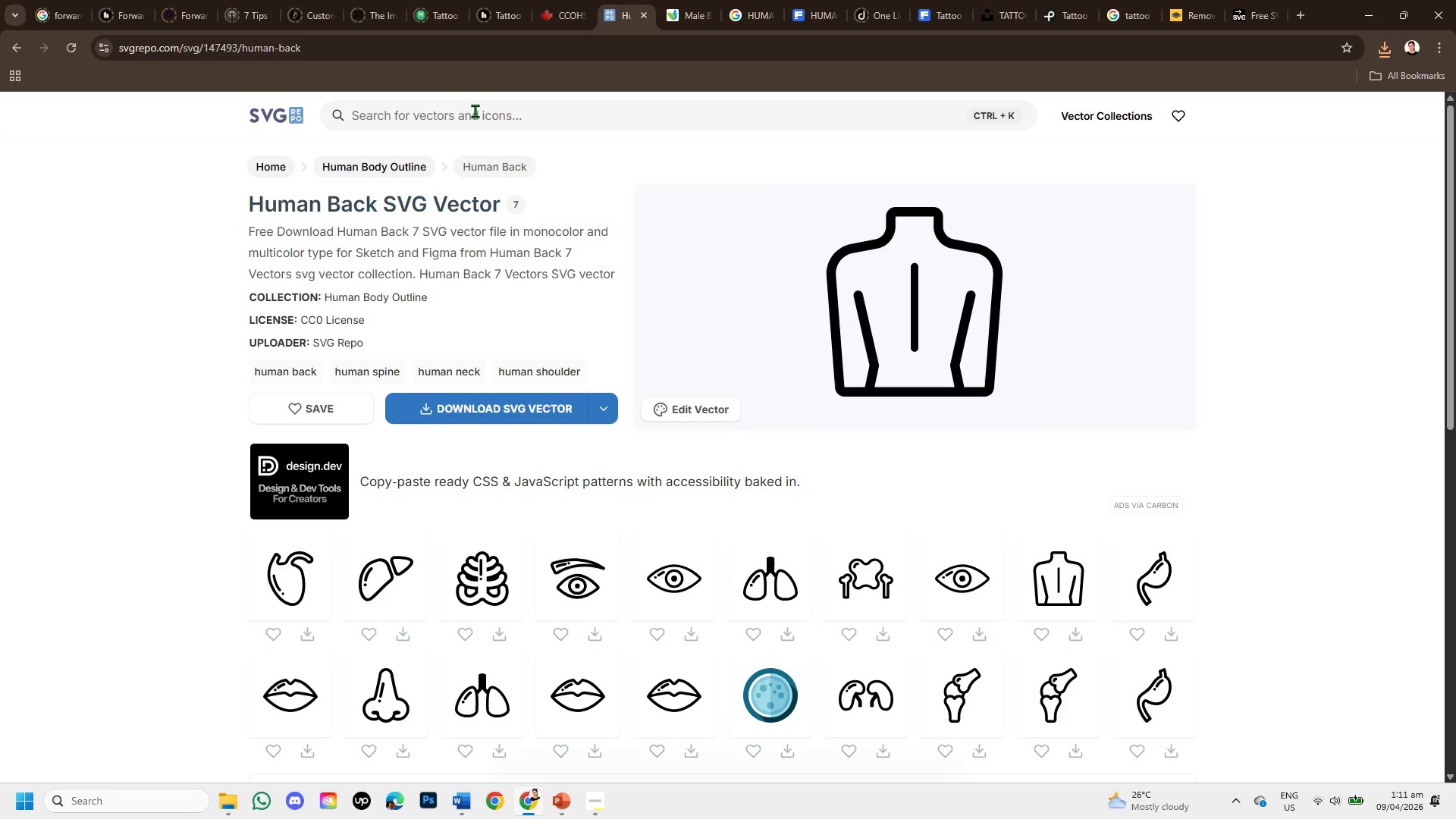 
left_click([475, 111])
 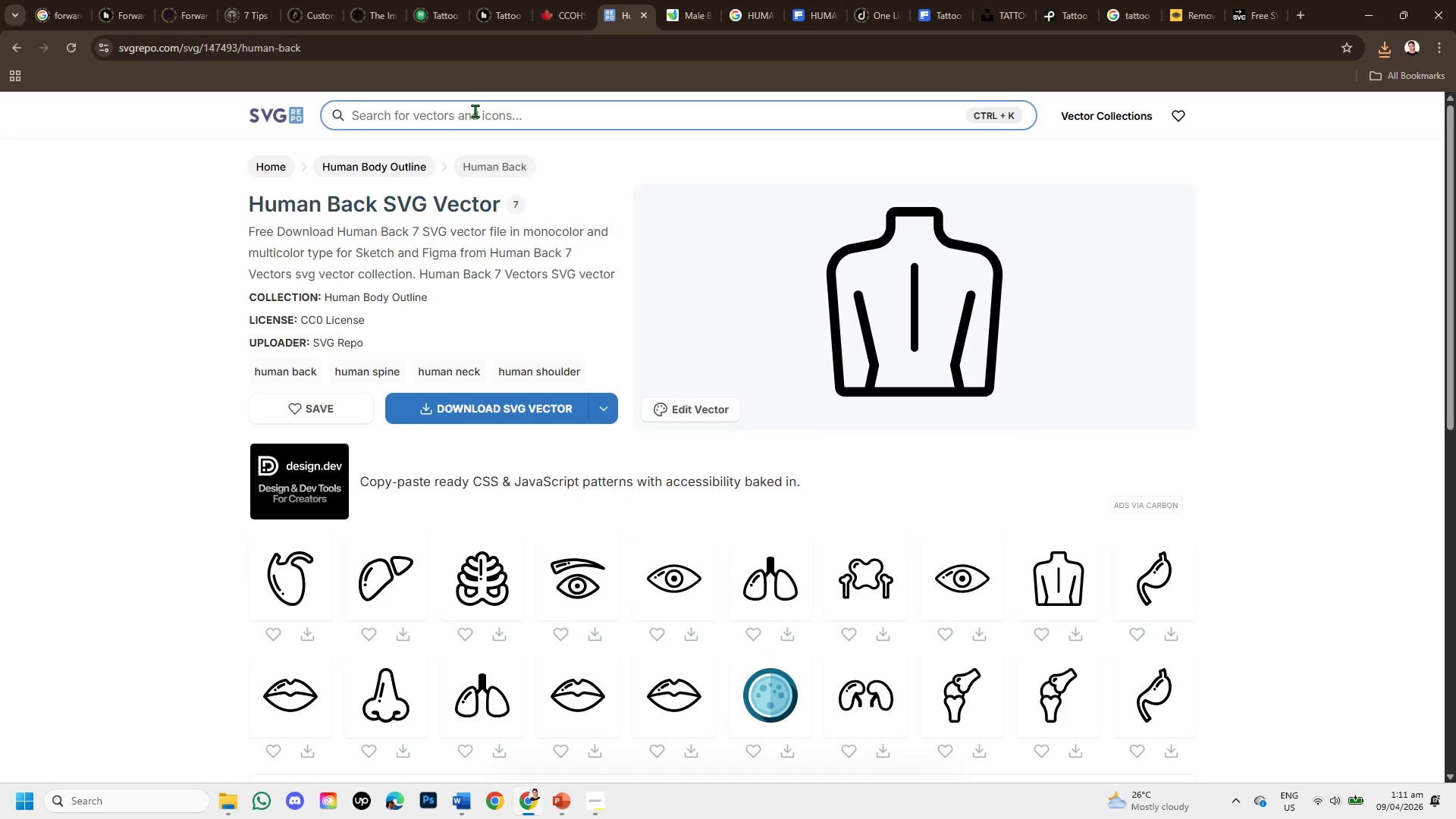 
type(human head )
 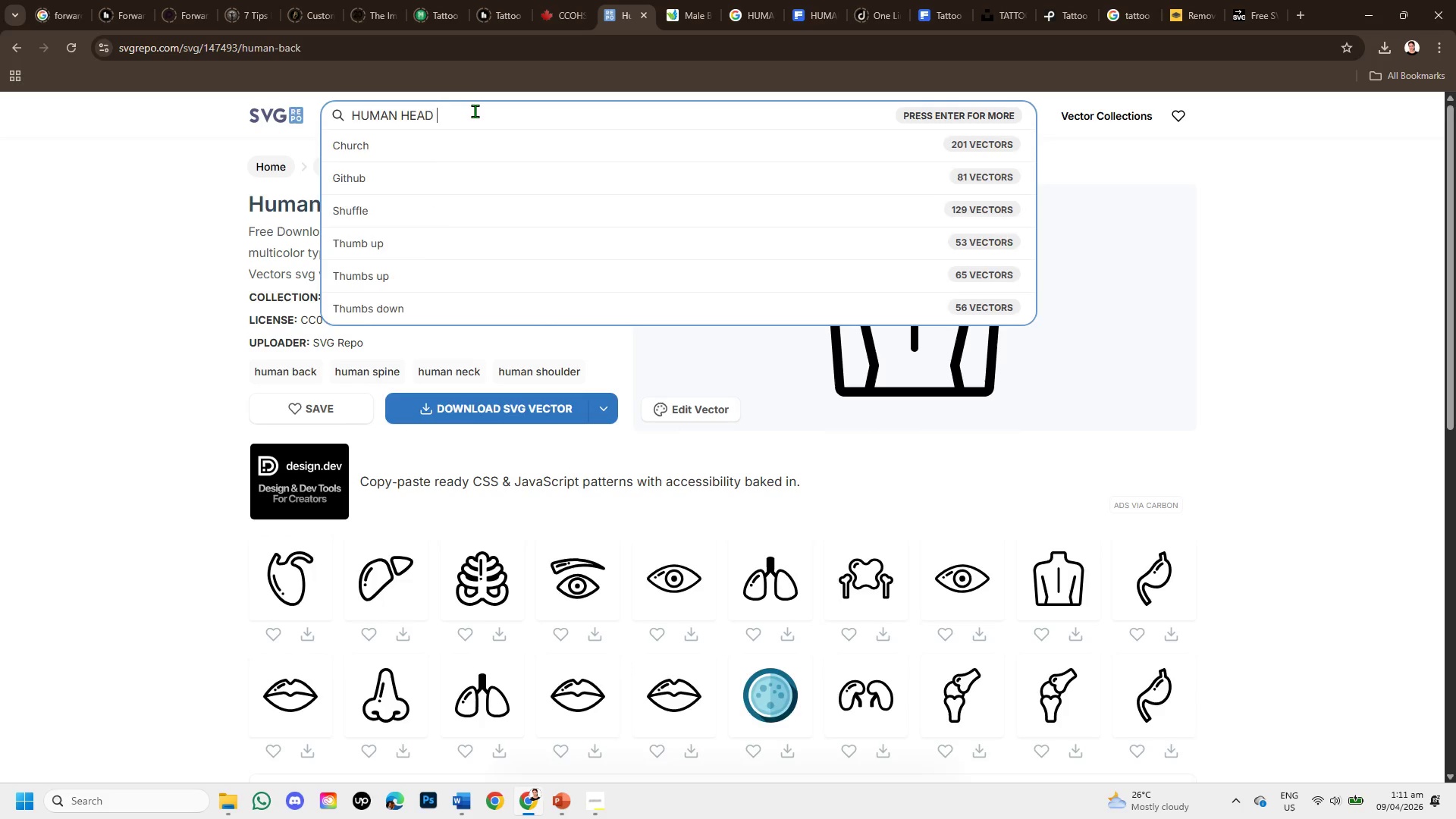 
key(Enter)
 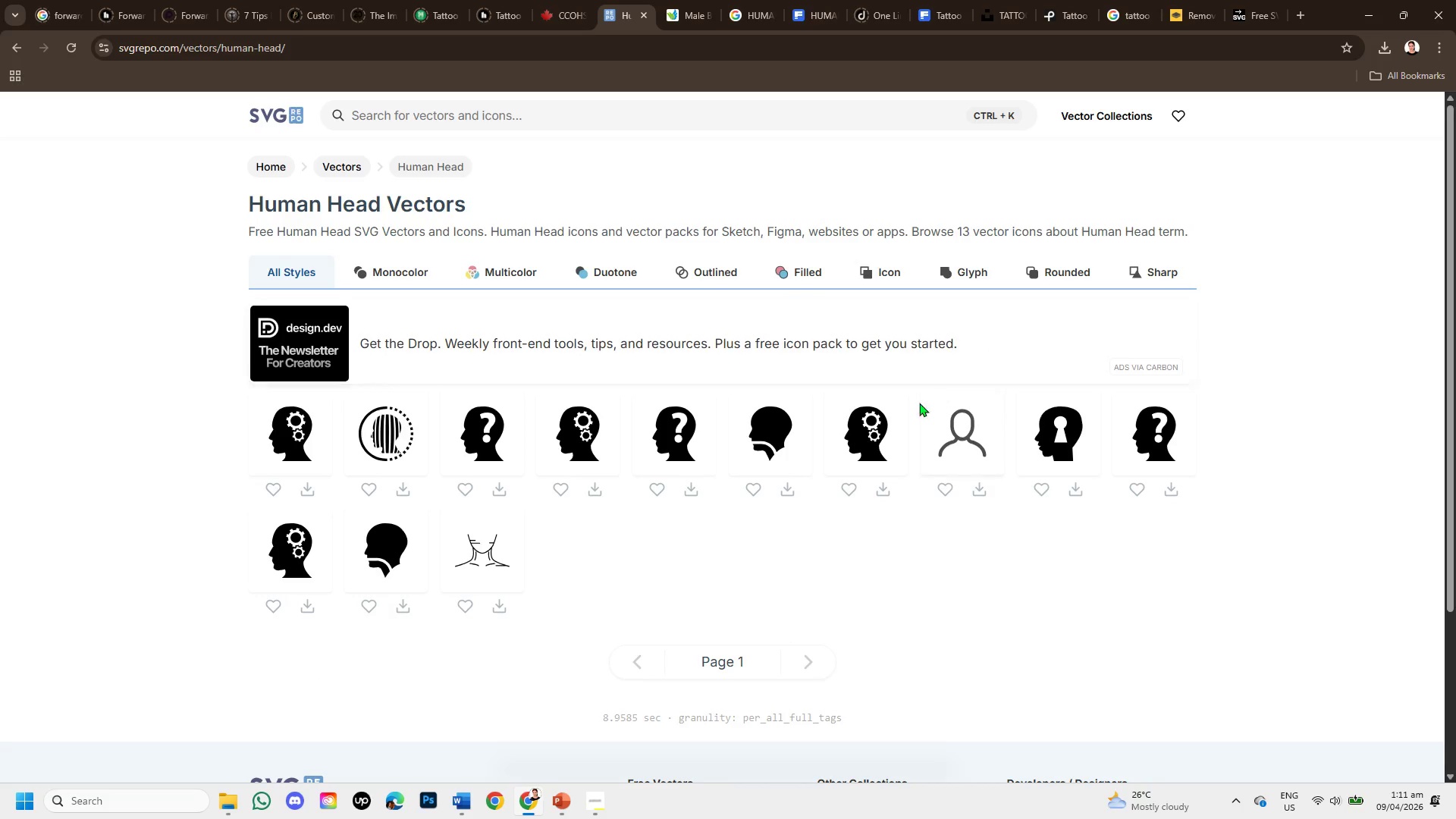 
wait(19.34)
 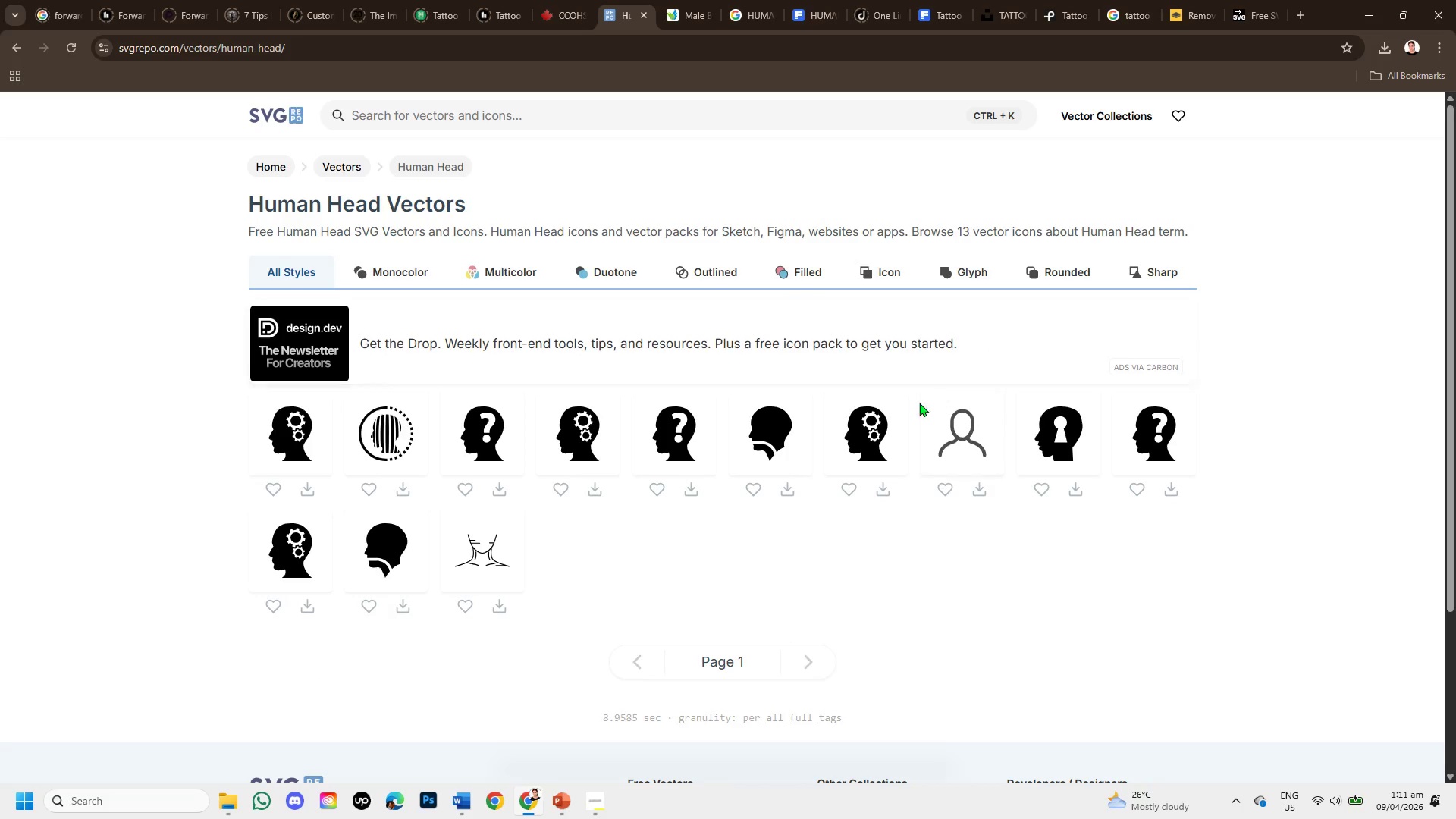 
left_click([676, 18])
 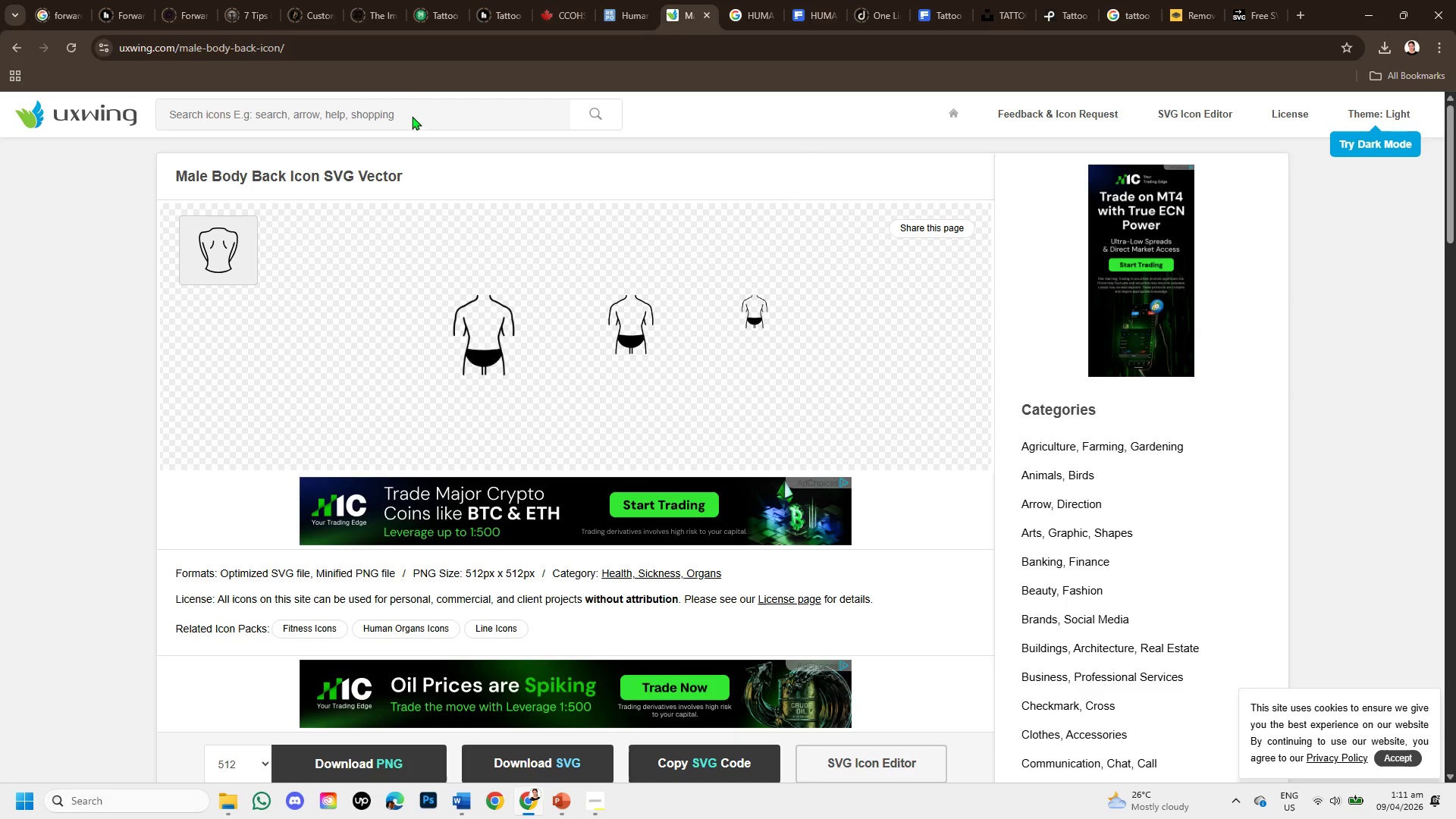 
left_click([406, 102])
 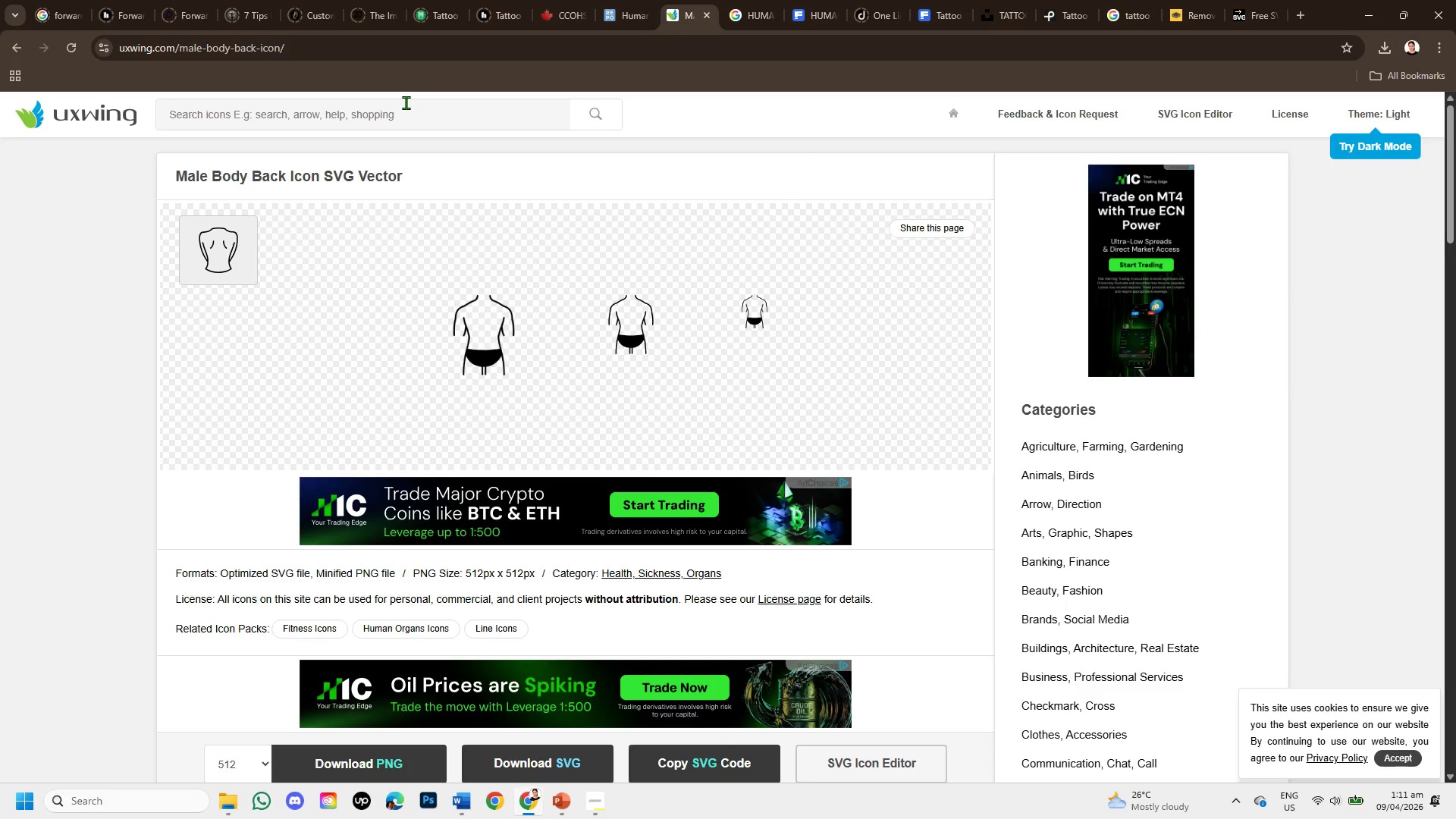 
type(human head )
 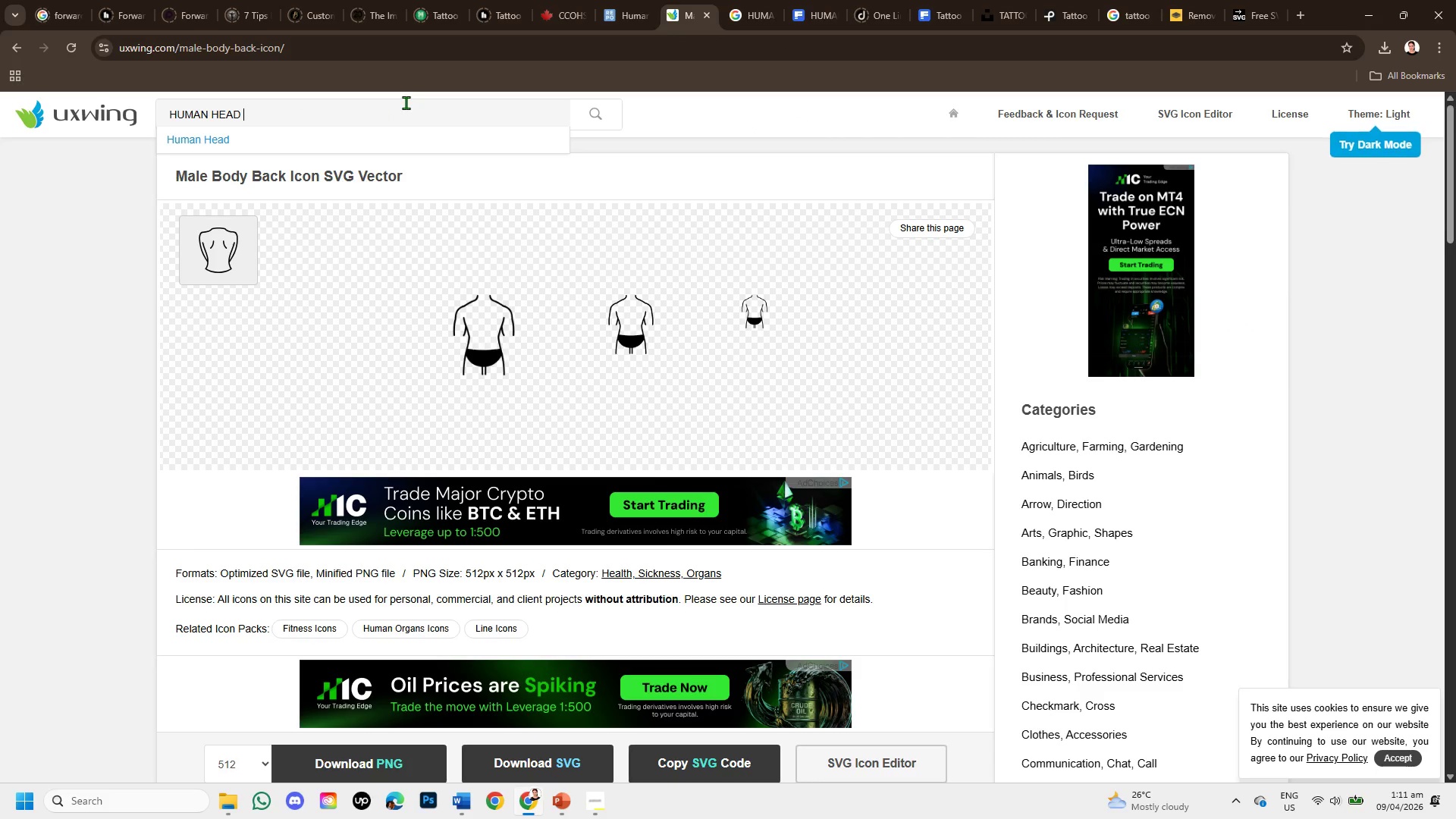 
key(Enter)
 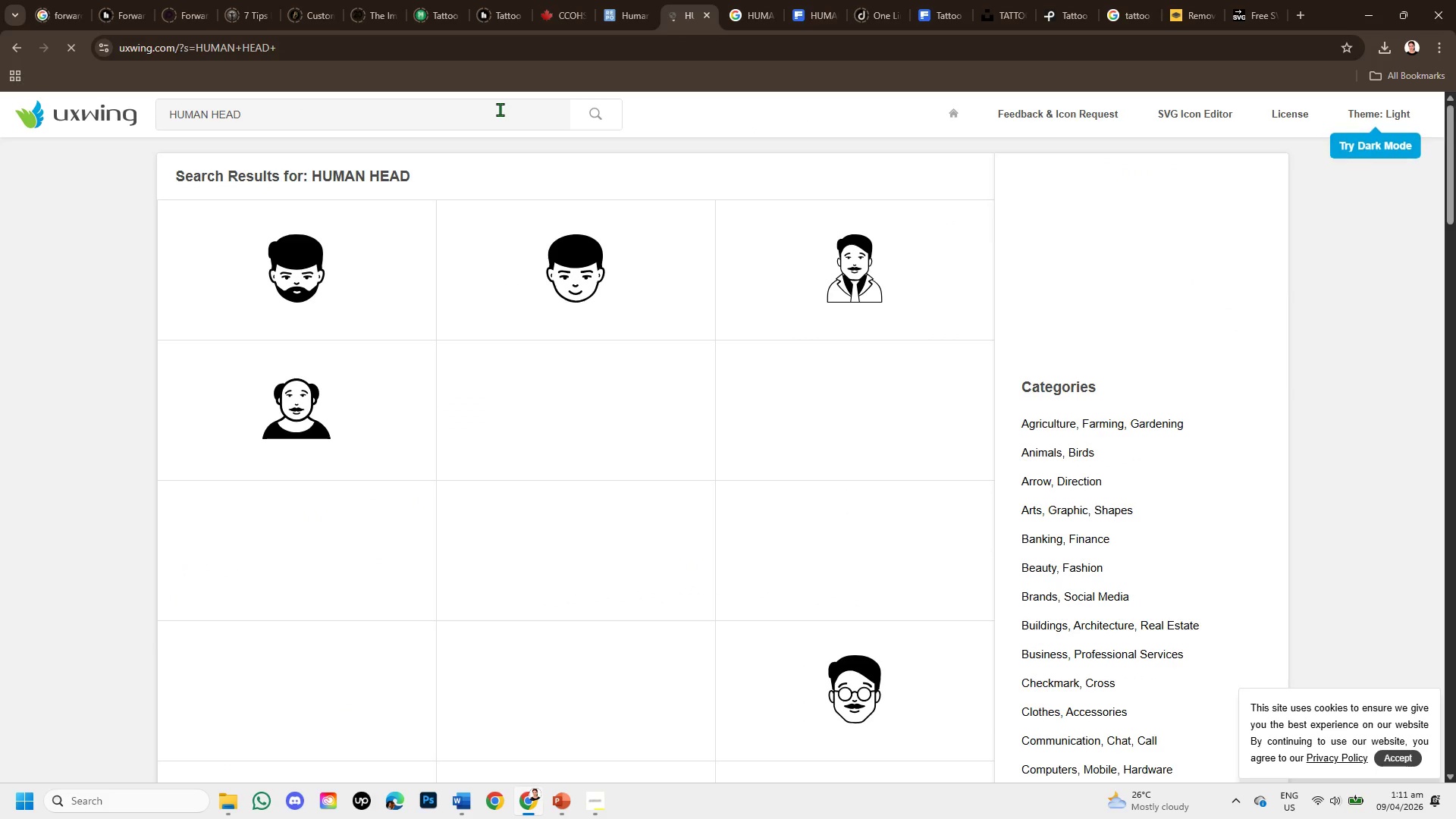 
mouse_move([717, 266])
 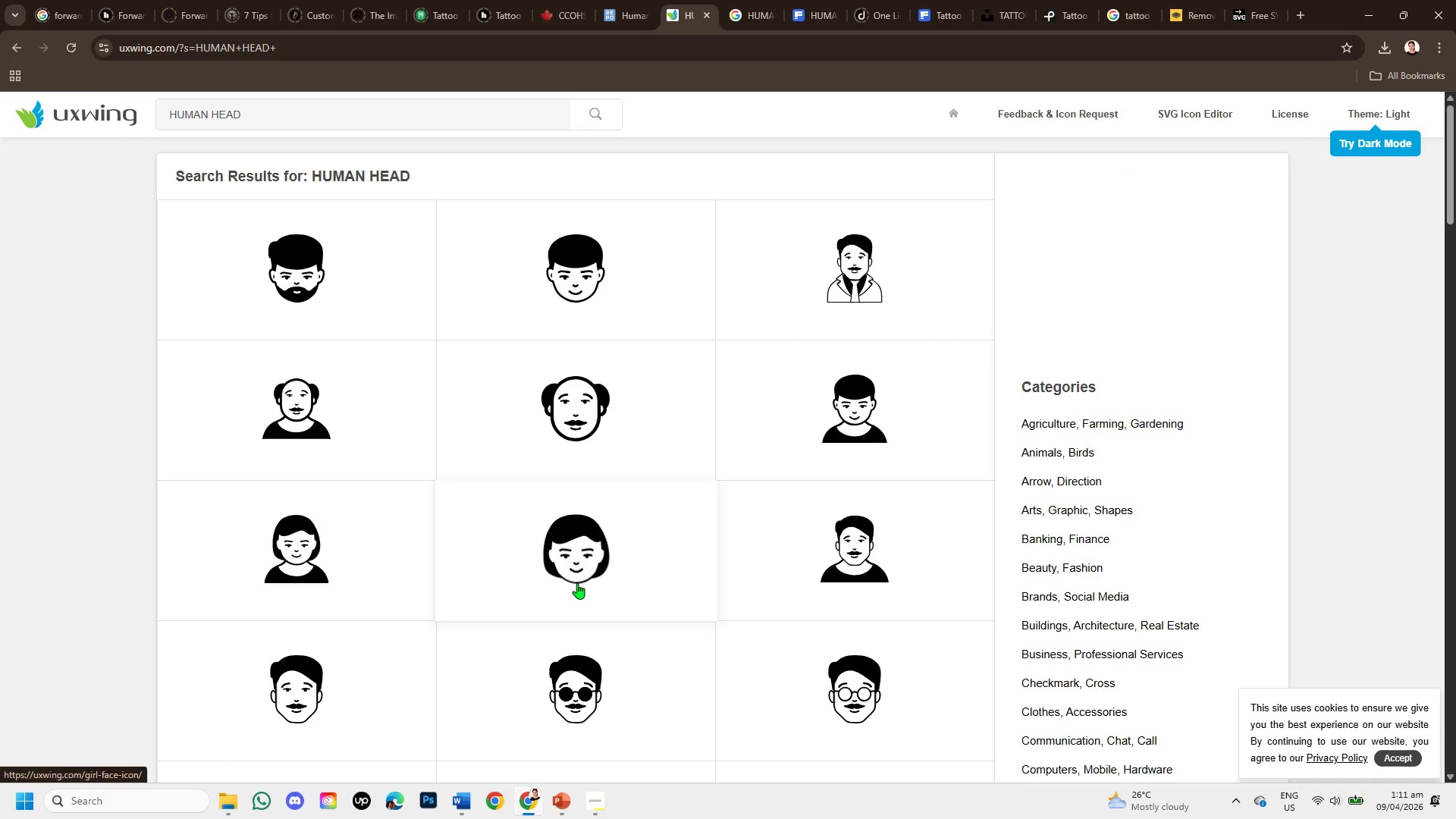 
scroll: coordinate [622, 567], scroll_direction: down, amount: 6.0
 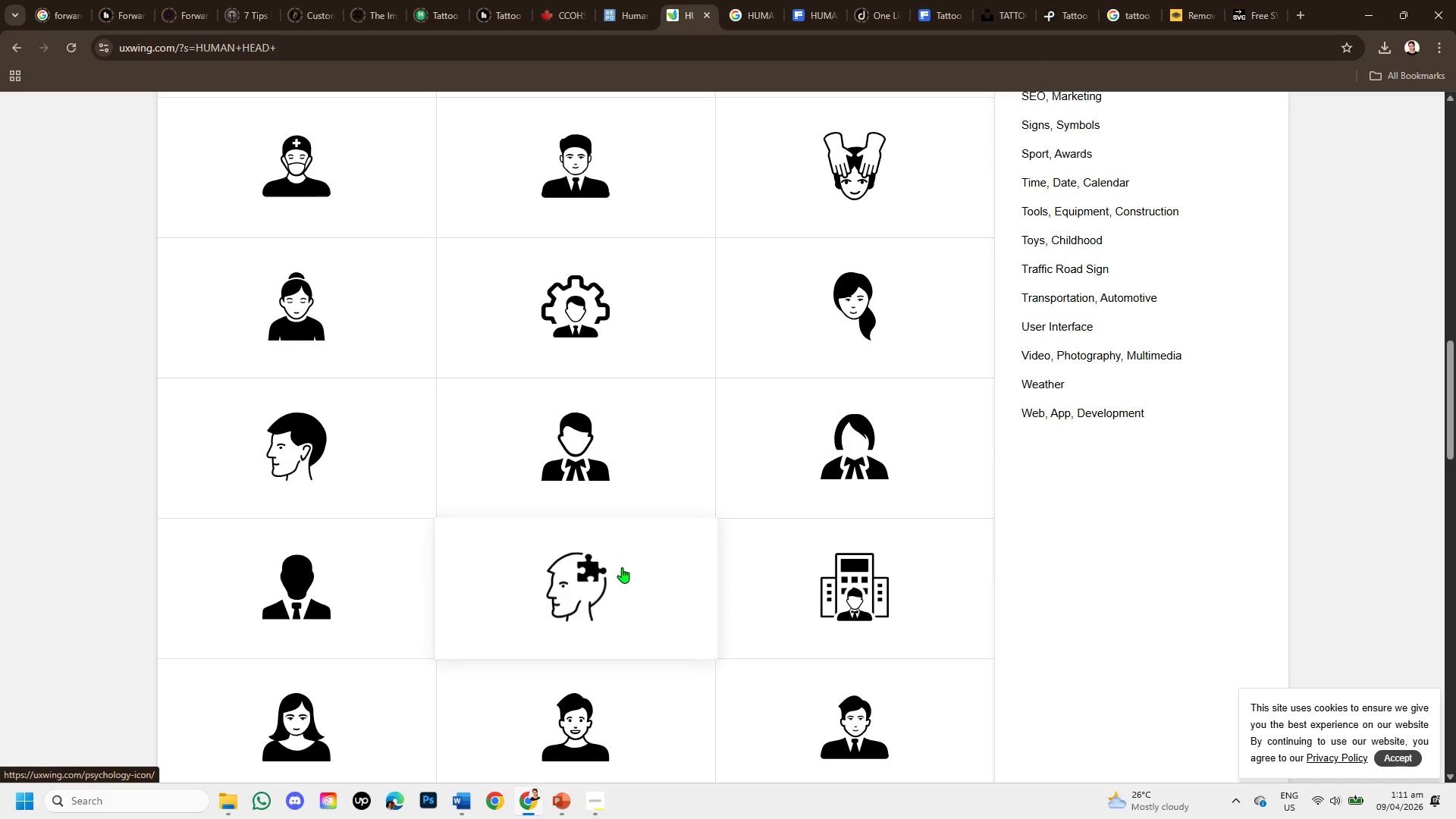 
scroll: coordinate [622, 536], scroll_direction: up, amount: 10.0
 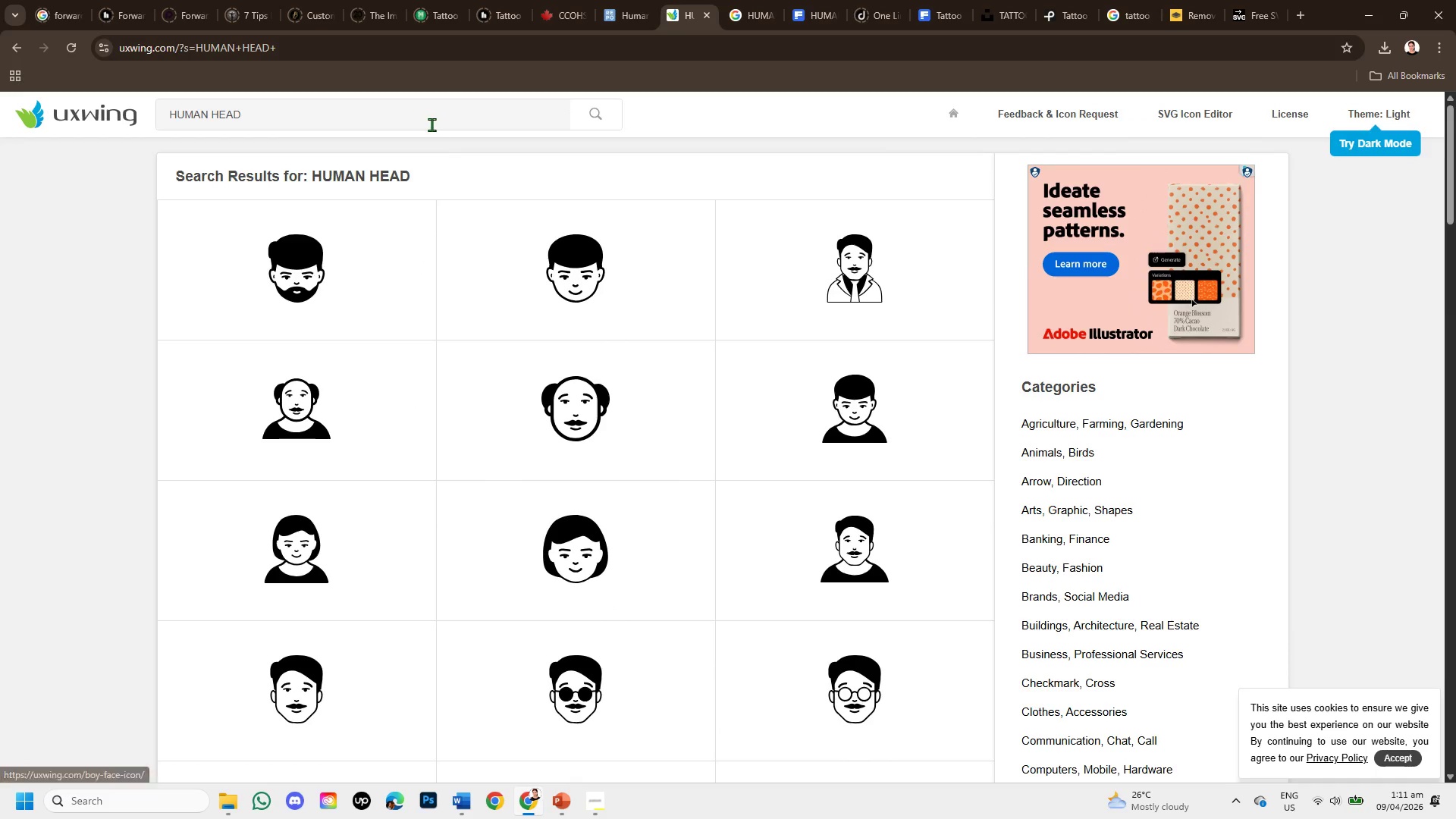 
left_click([425, 105])
 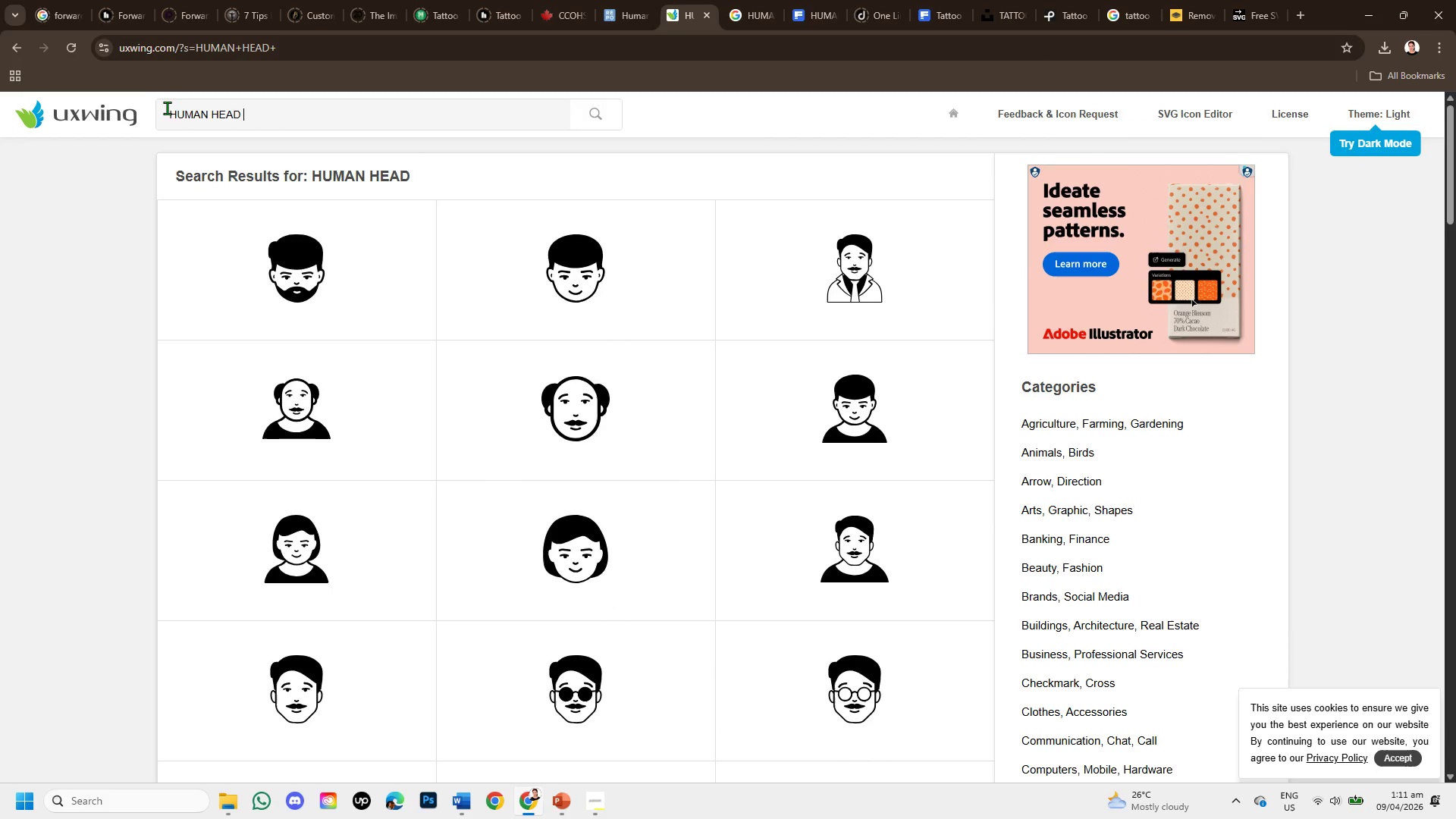 
left_click([173, 109])
 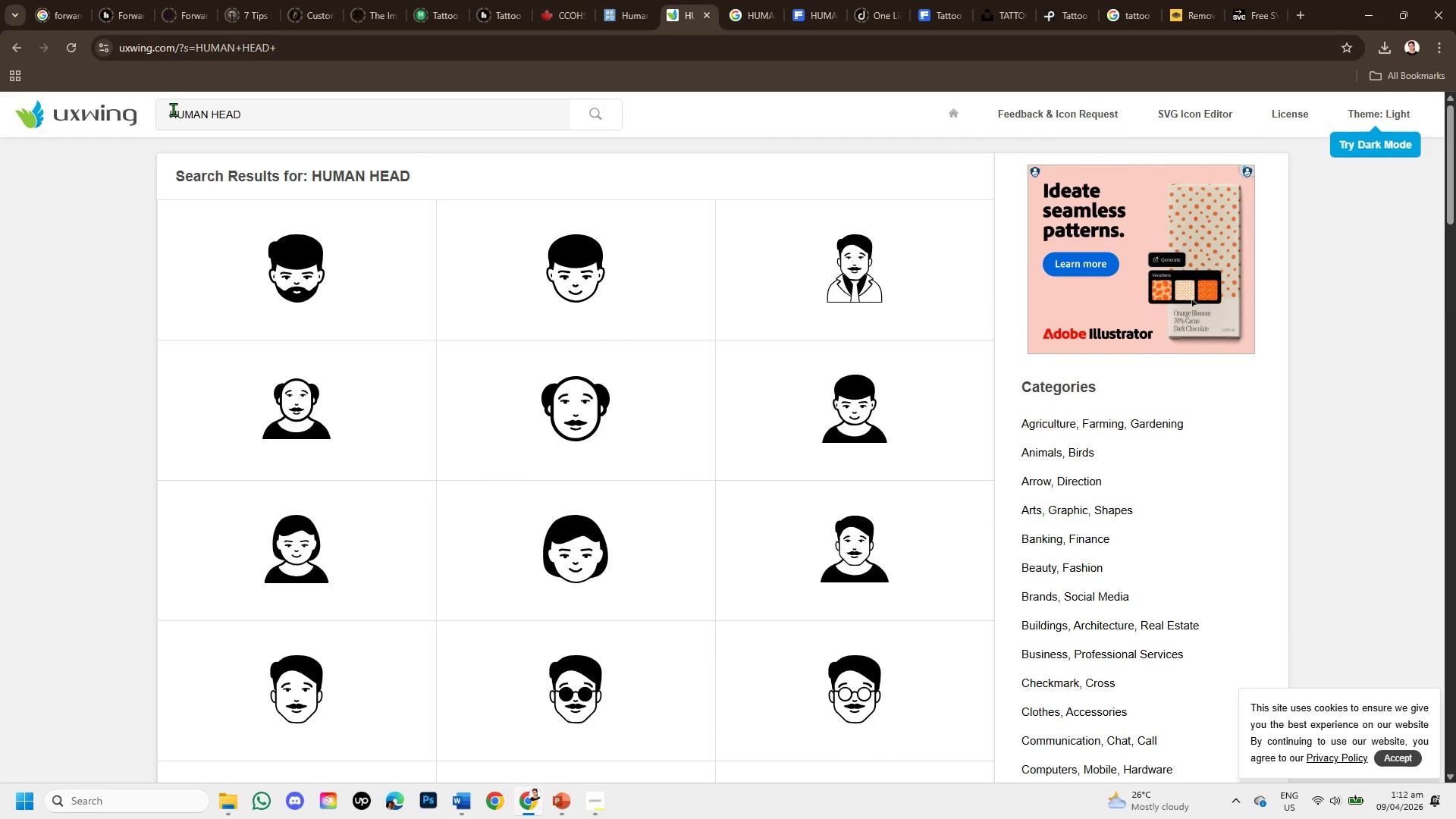 
type(back of )
 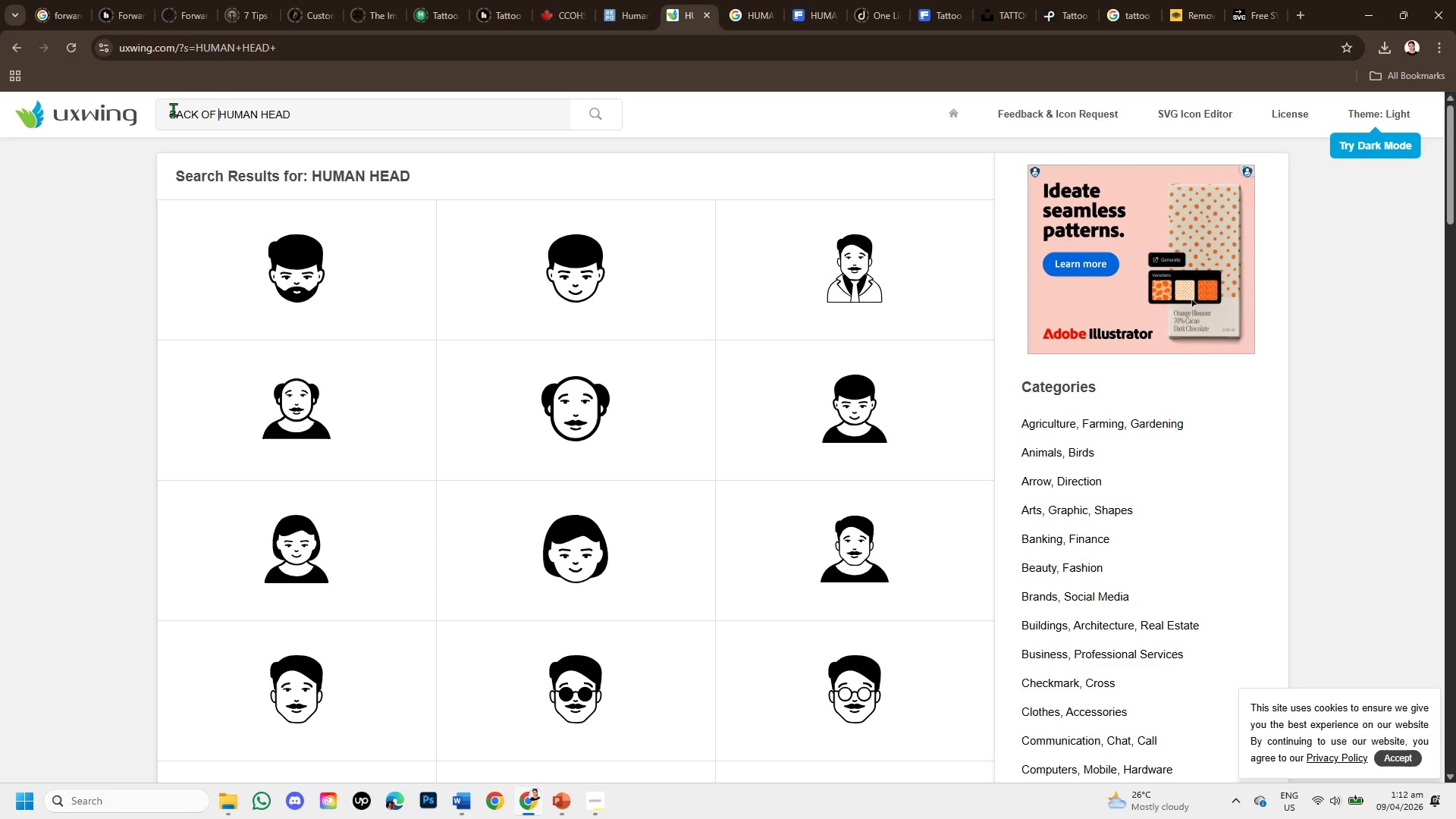 
key(Enter)
 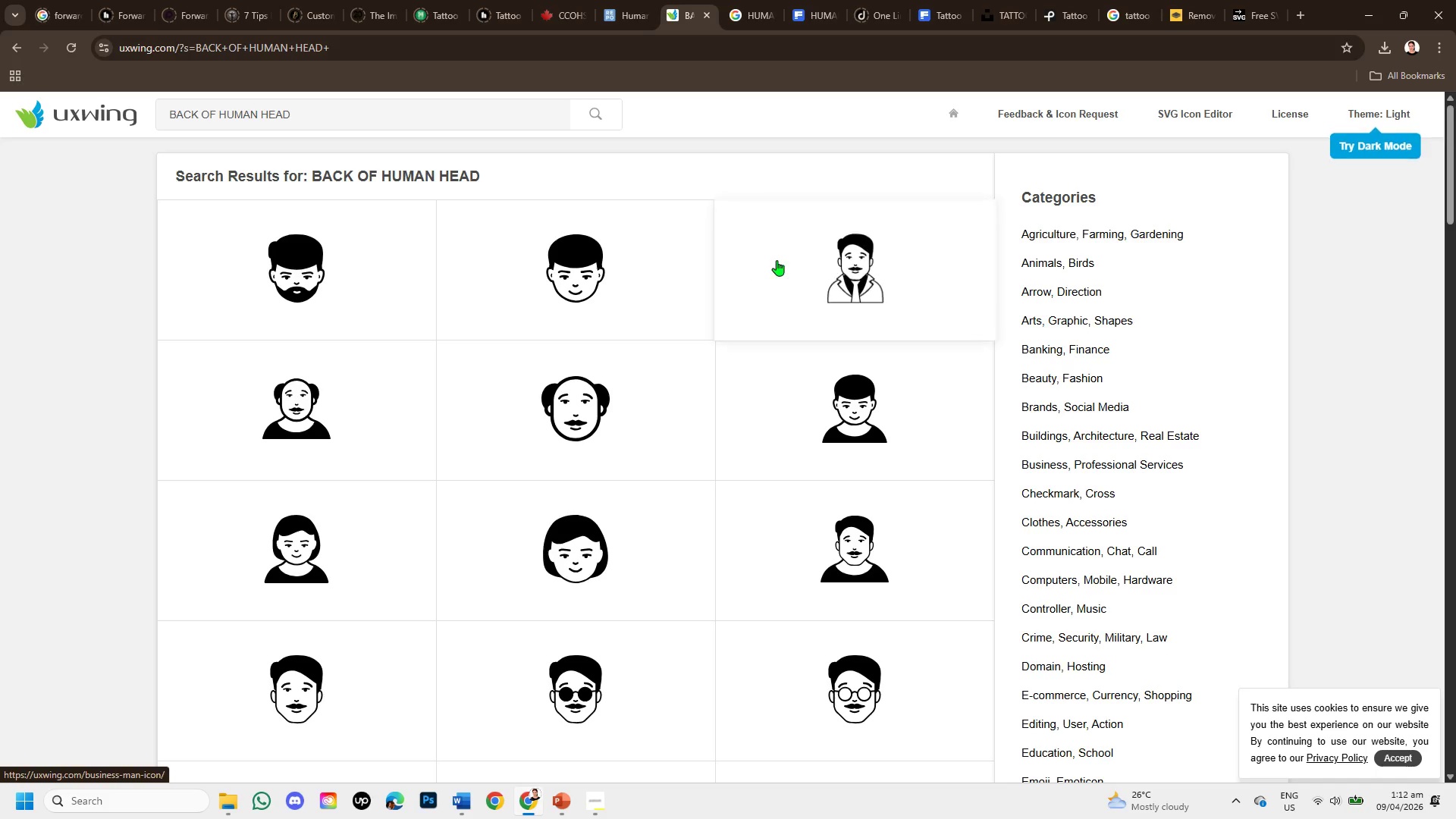 
wait(7.48)
 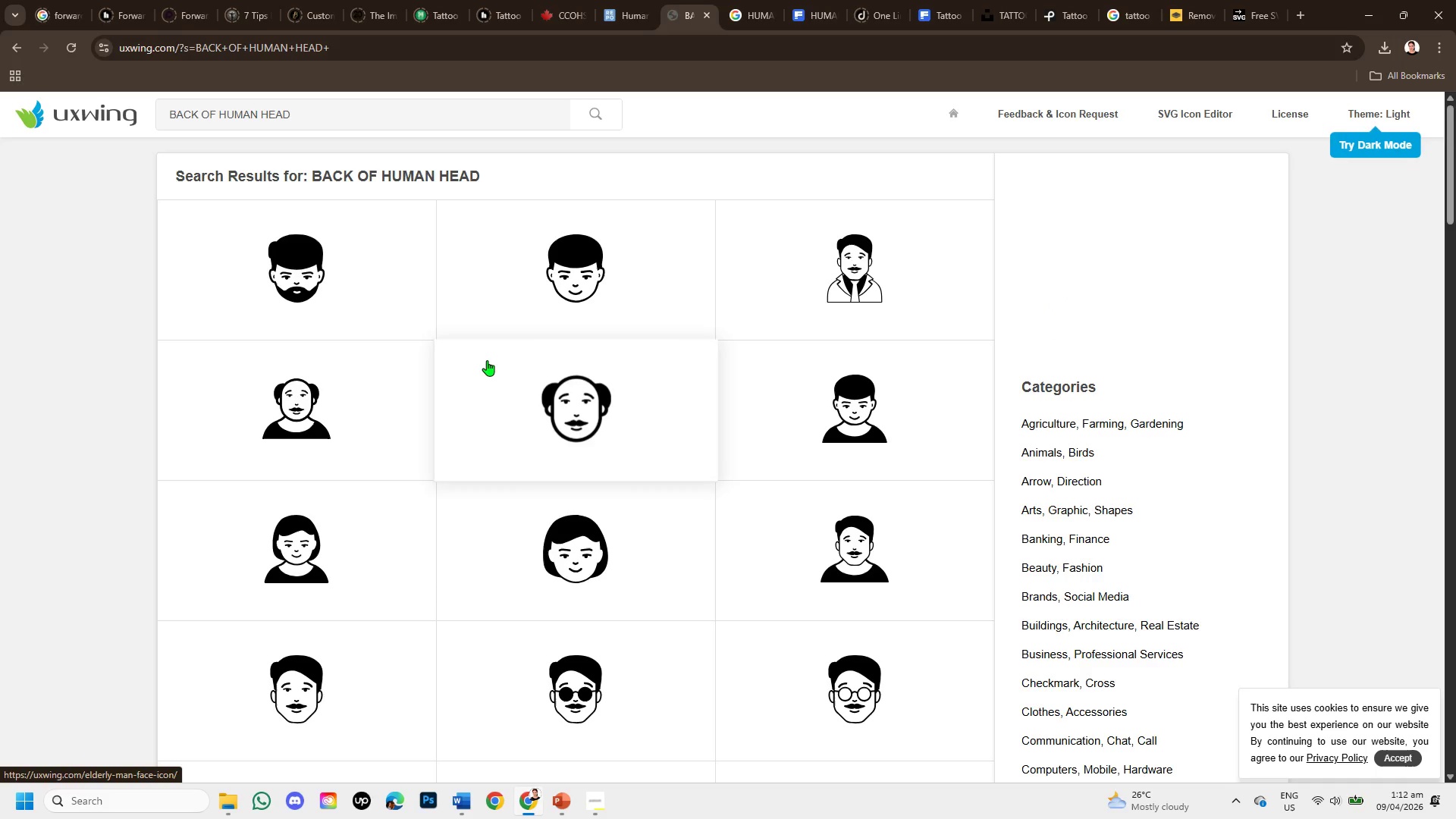 
left_click([591, 107])
 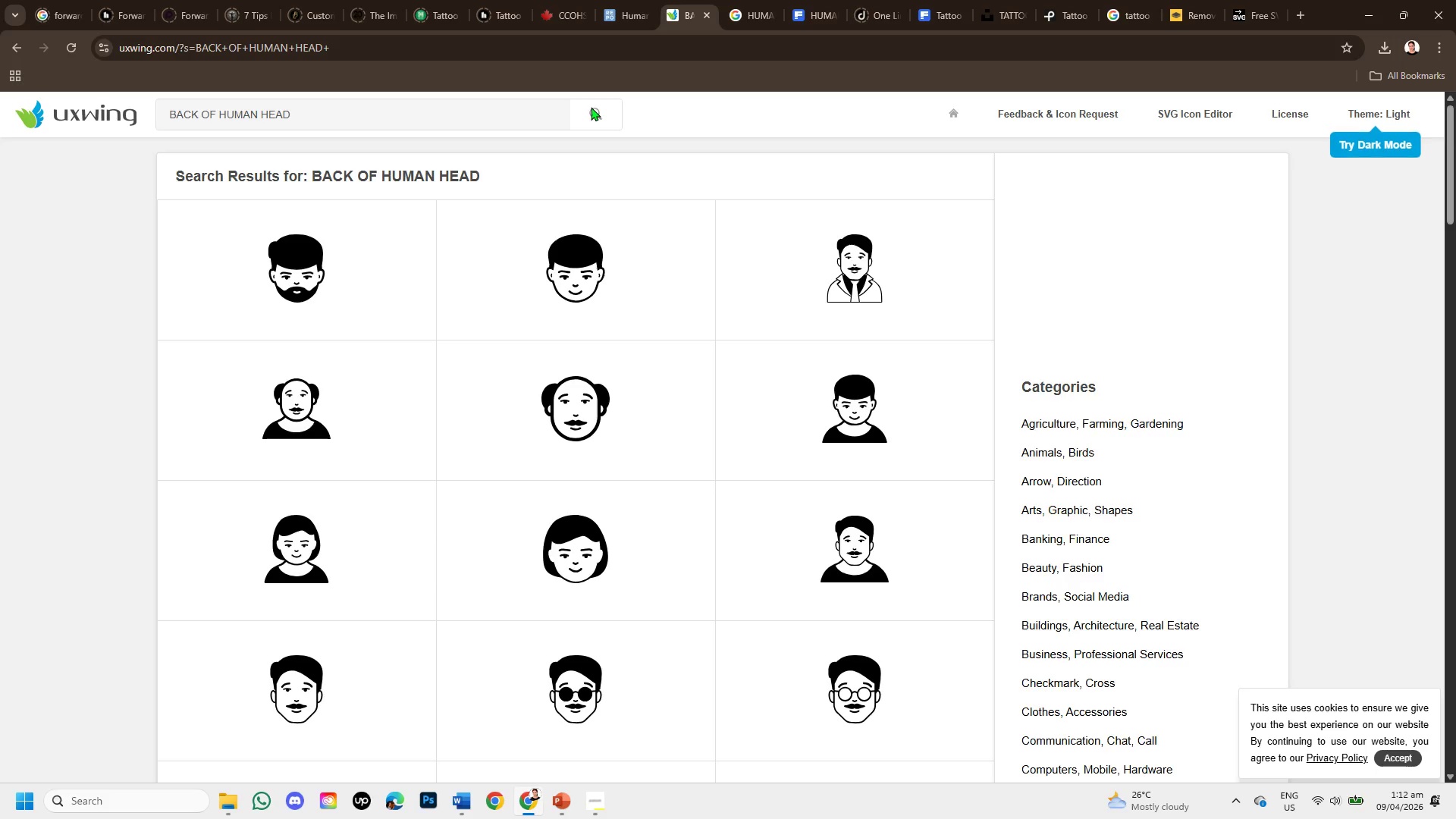 
scroll: coordinate [626, 482], scroll_direction: down, amount: 7.0
 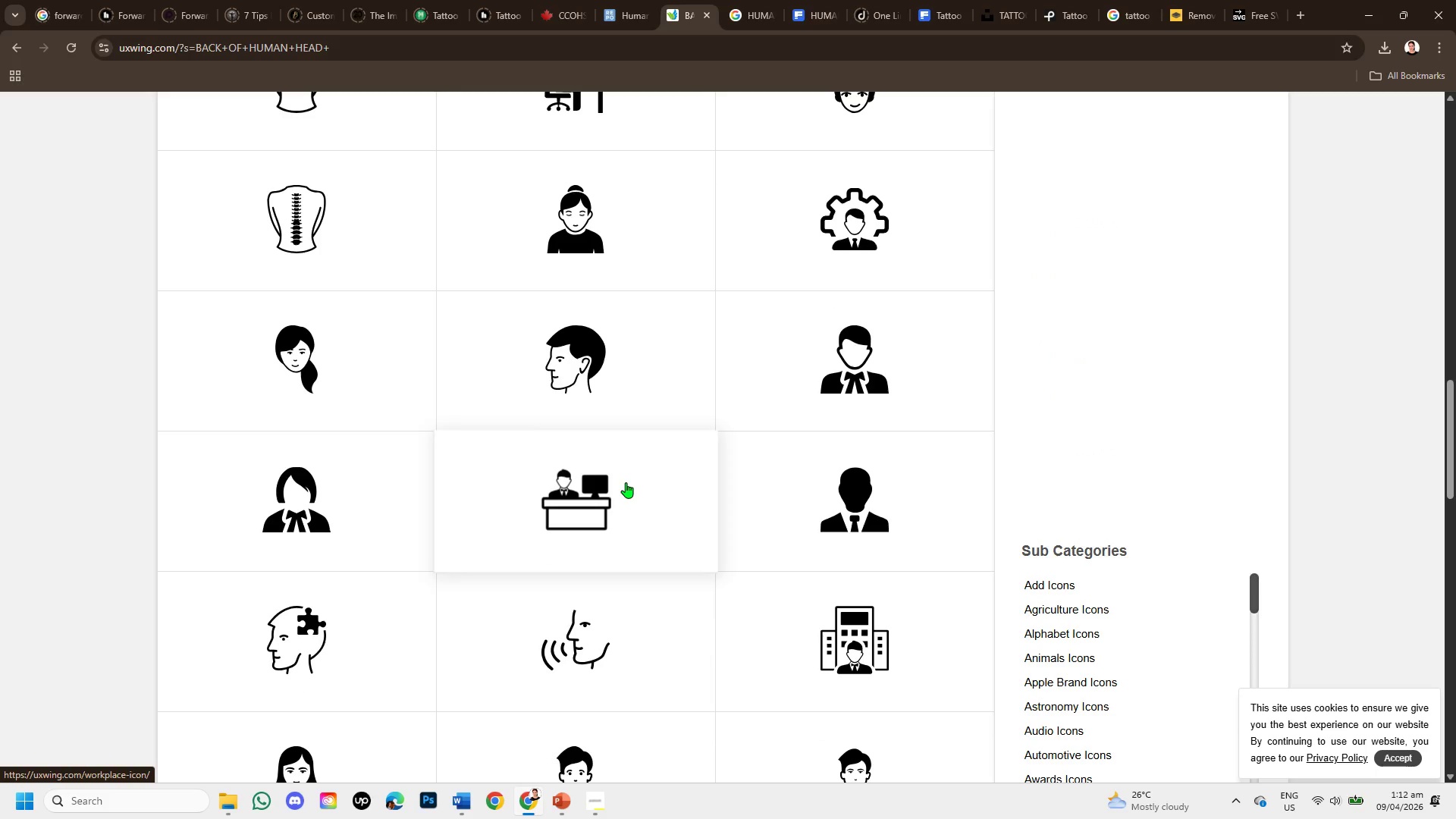 
scroll: coordinate [626, 482], scroll_direction: down, amount: 3.0
 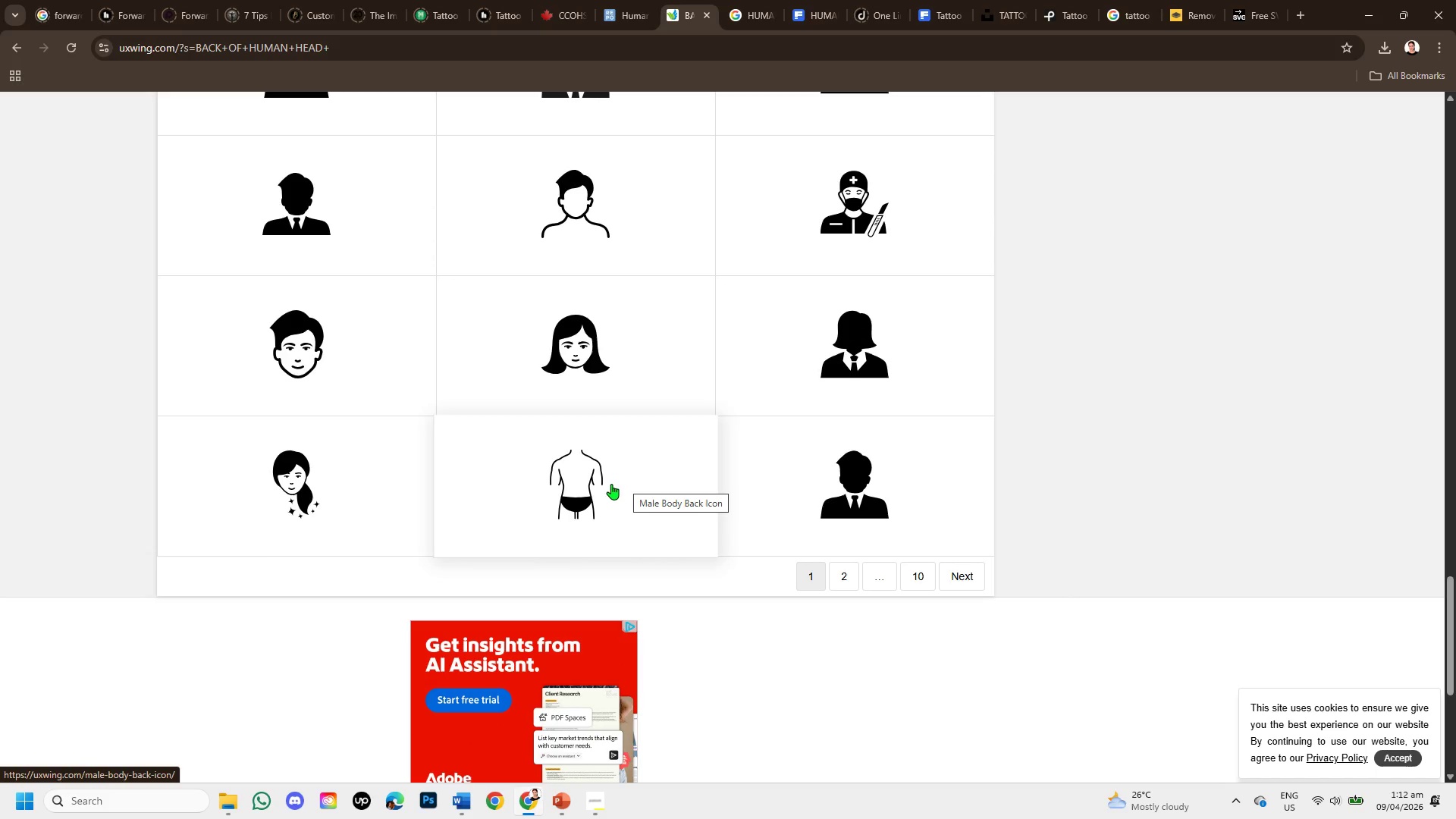 
wait(5.66)
 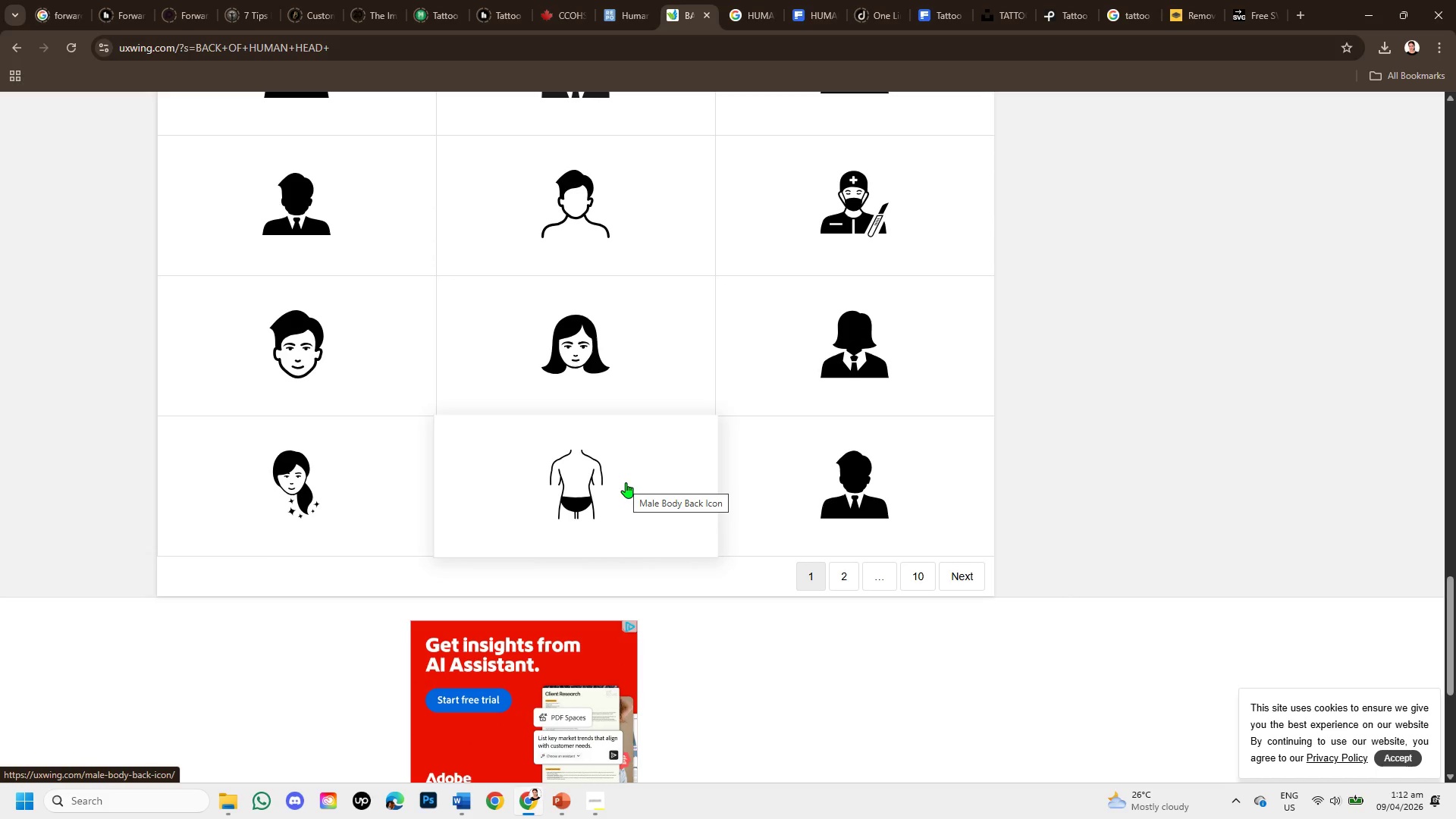 
scroll: coordinate [604, 482], scroll_direction: down, amount: 1.0
 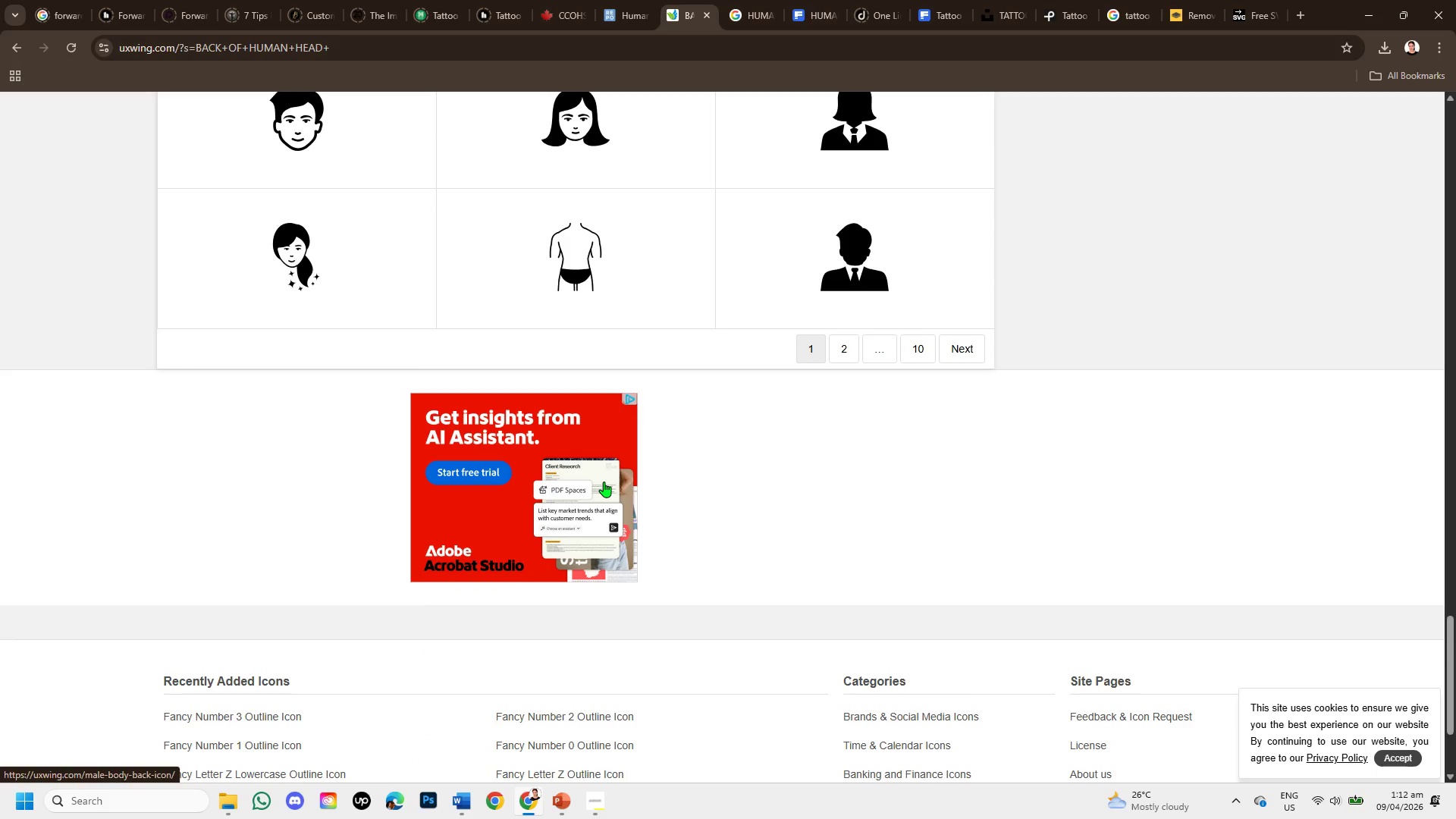 
scroll: coordinate [619, 532], scroll_direction: up, amount: 4.0
 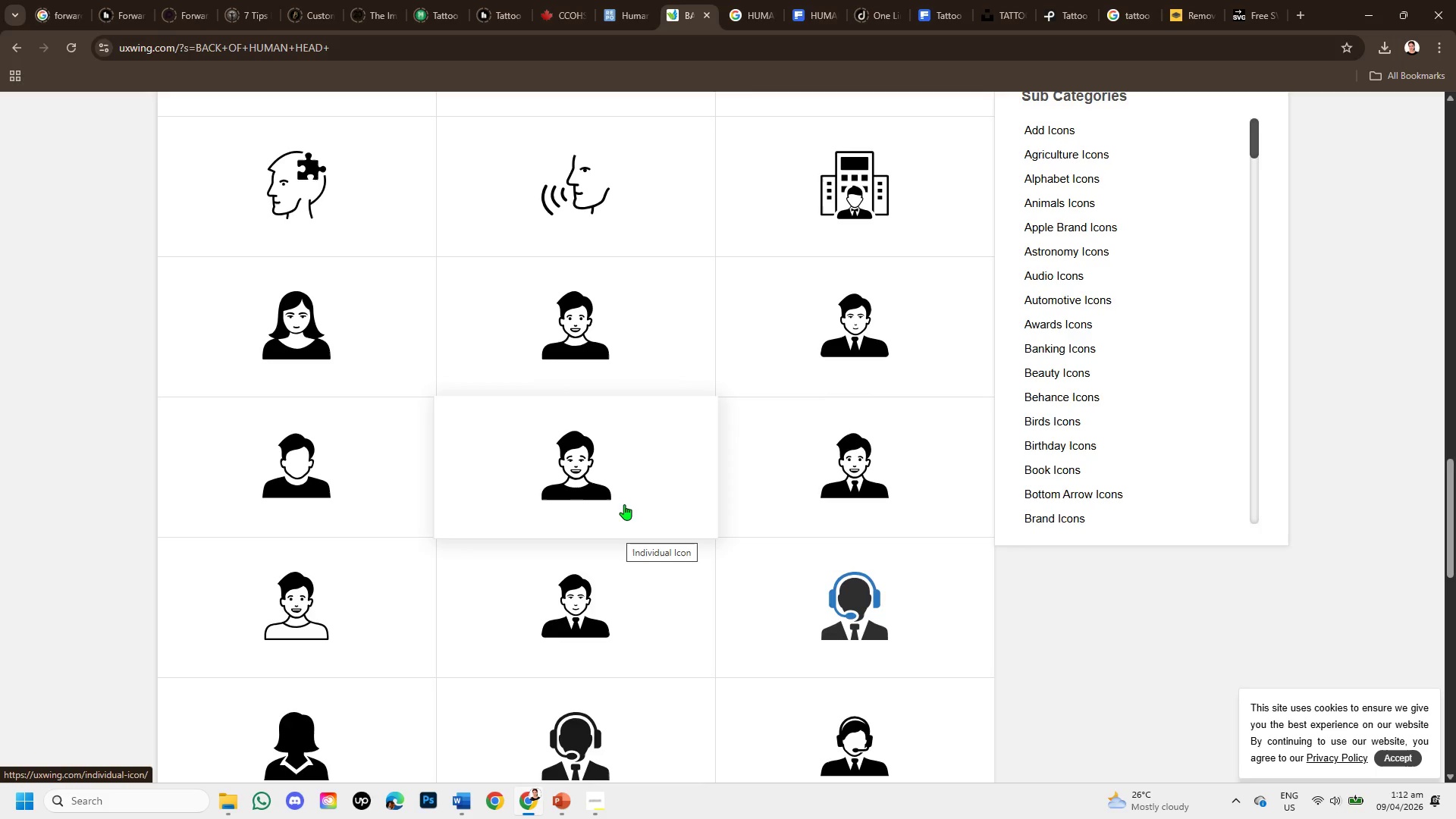 
scroll: coordinate [623, 529], scroll_direction: down, amount: 2.0
 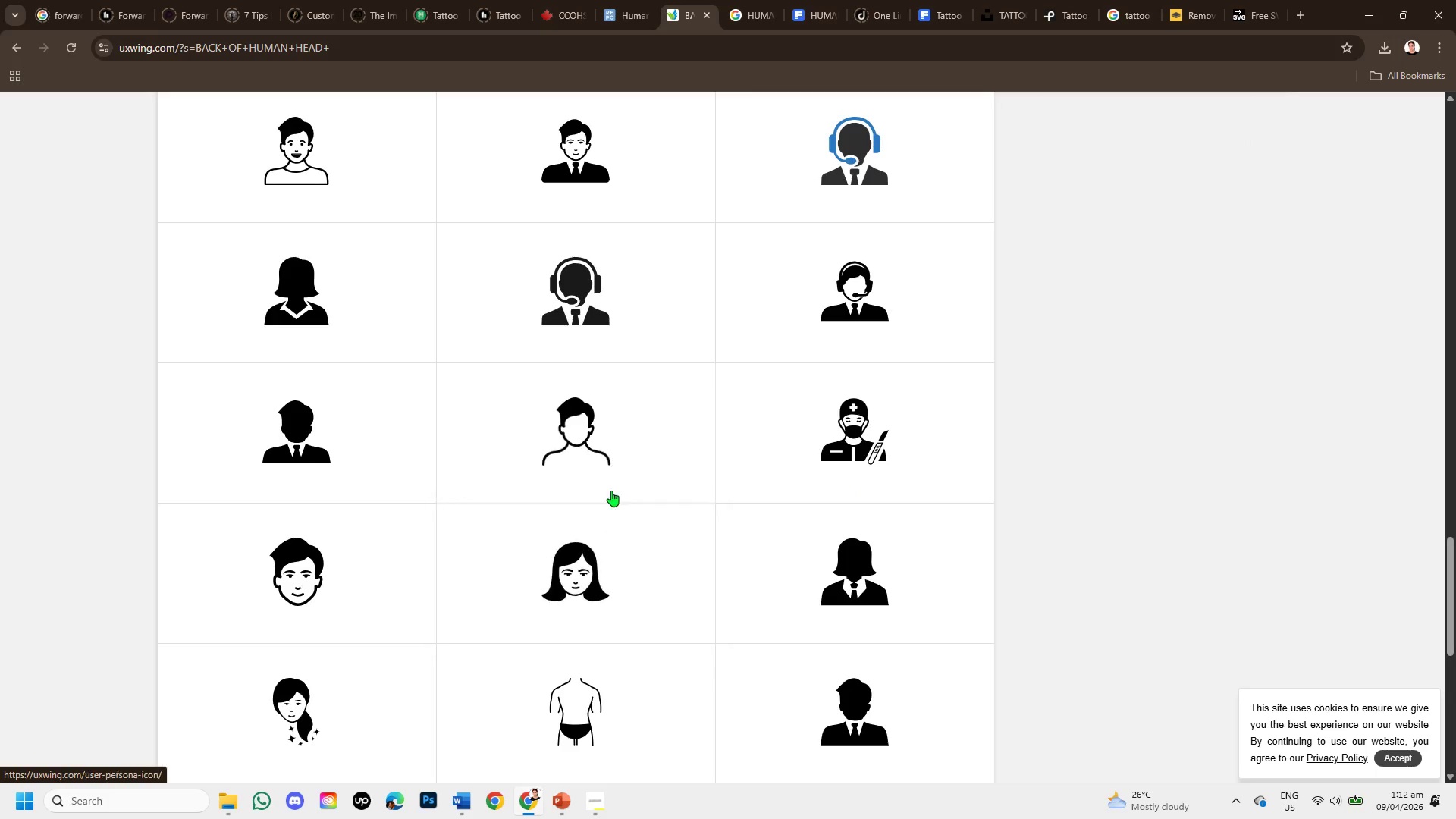 
left_click([604, 450])
 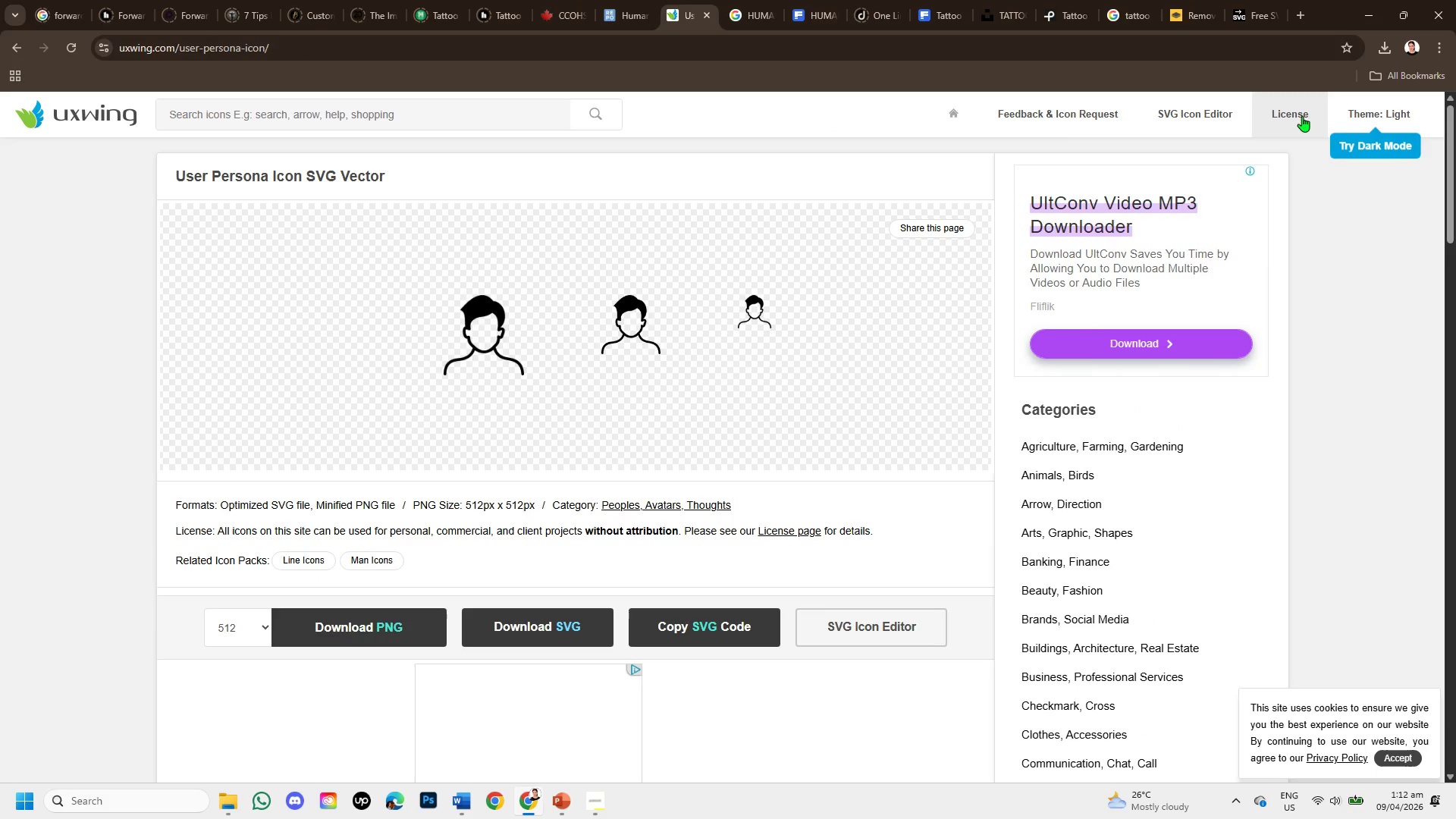 
wait(5.25)
 